 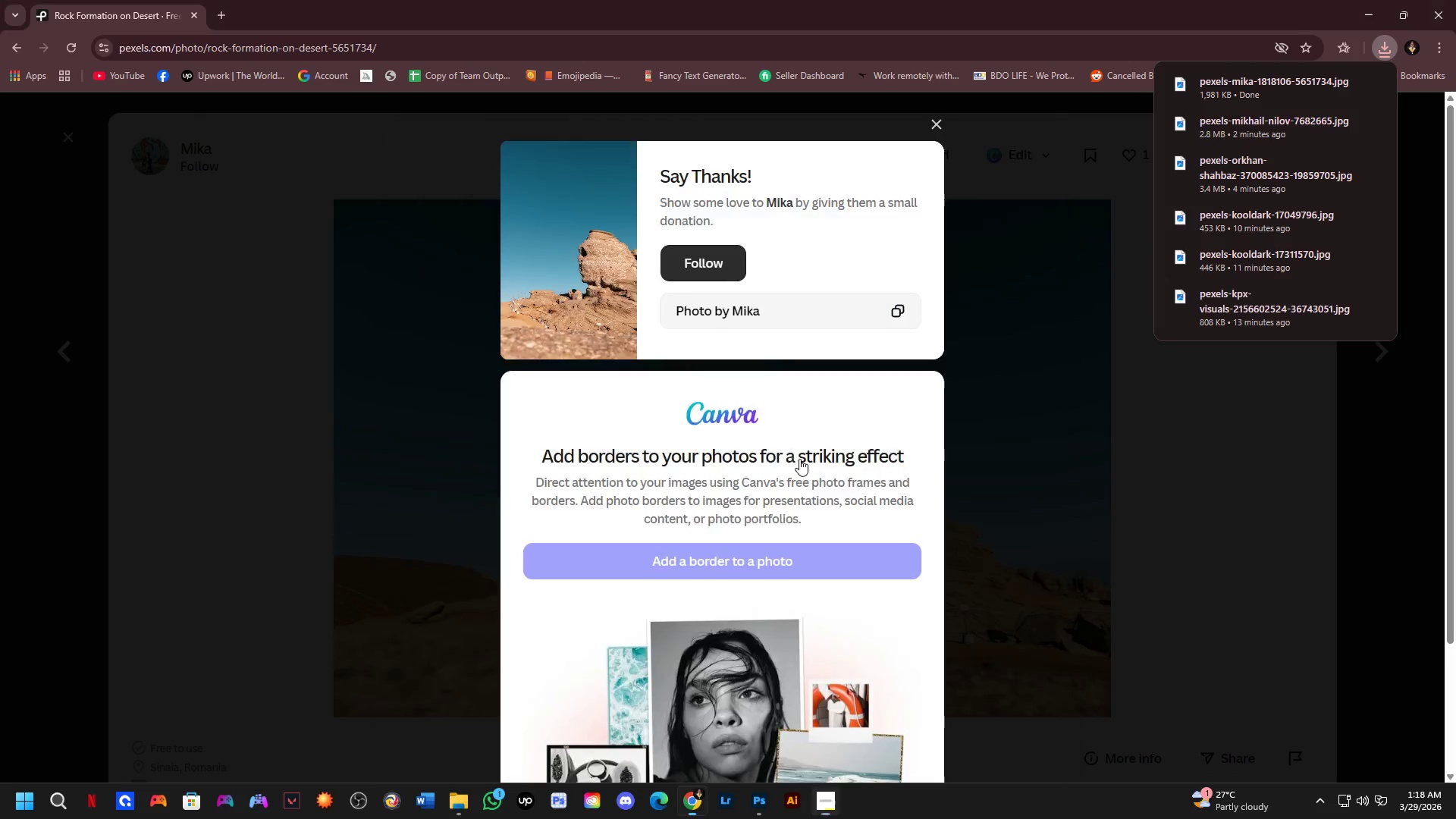 
key(Alt+Tab)
 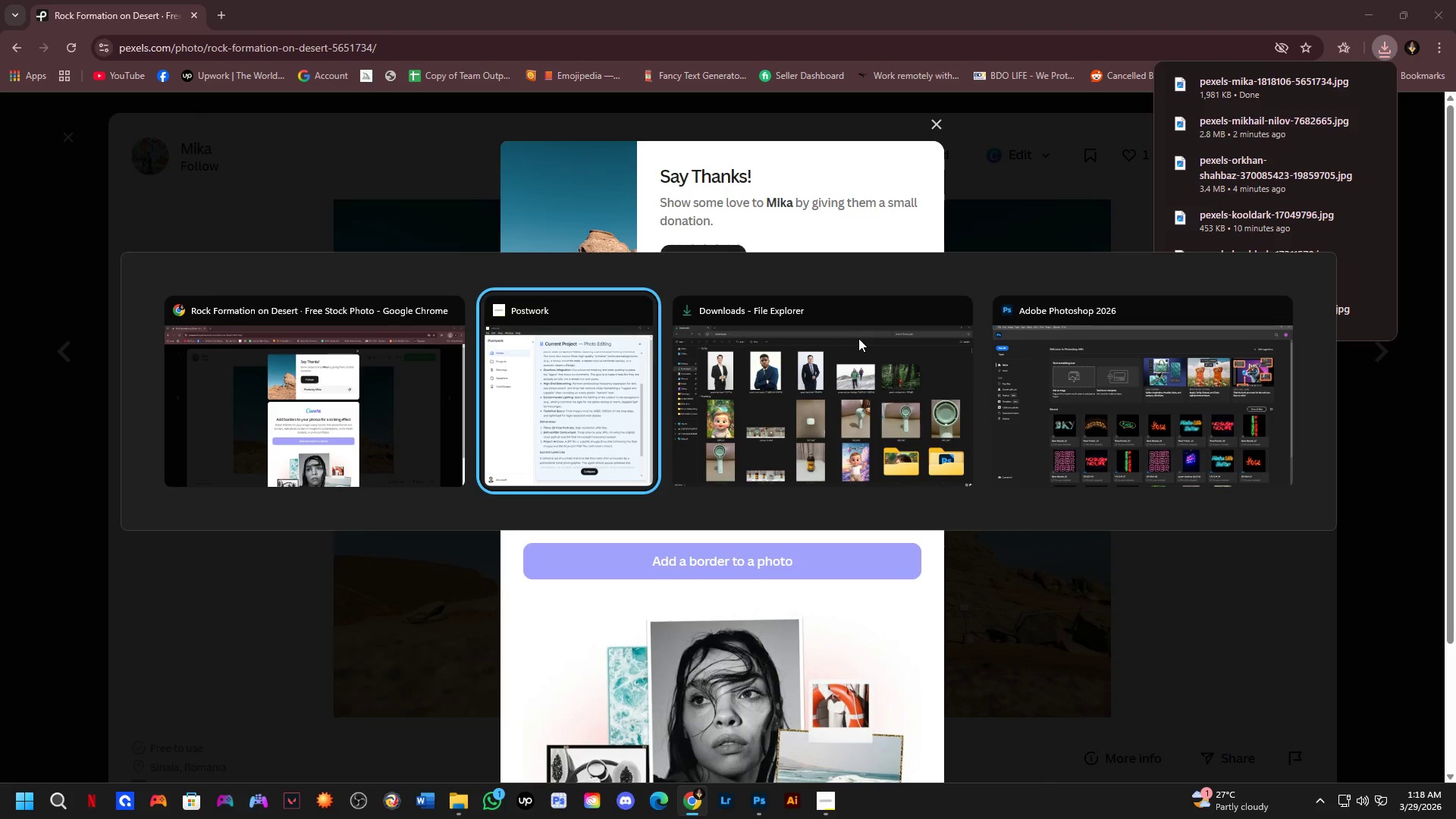 
key(Alt+Tab)
 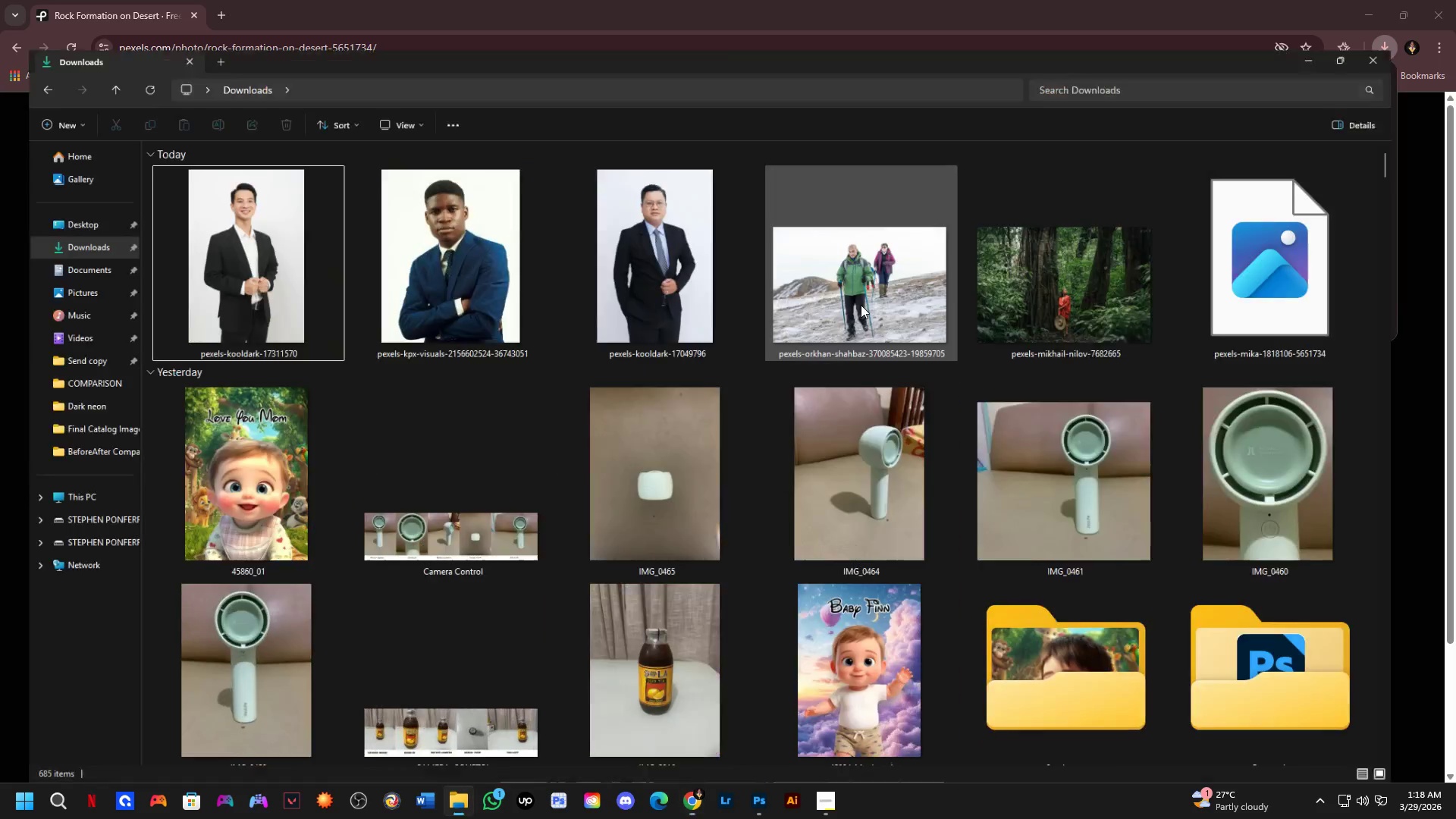 
key(Alt+Tab)
 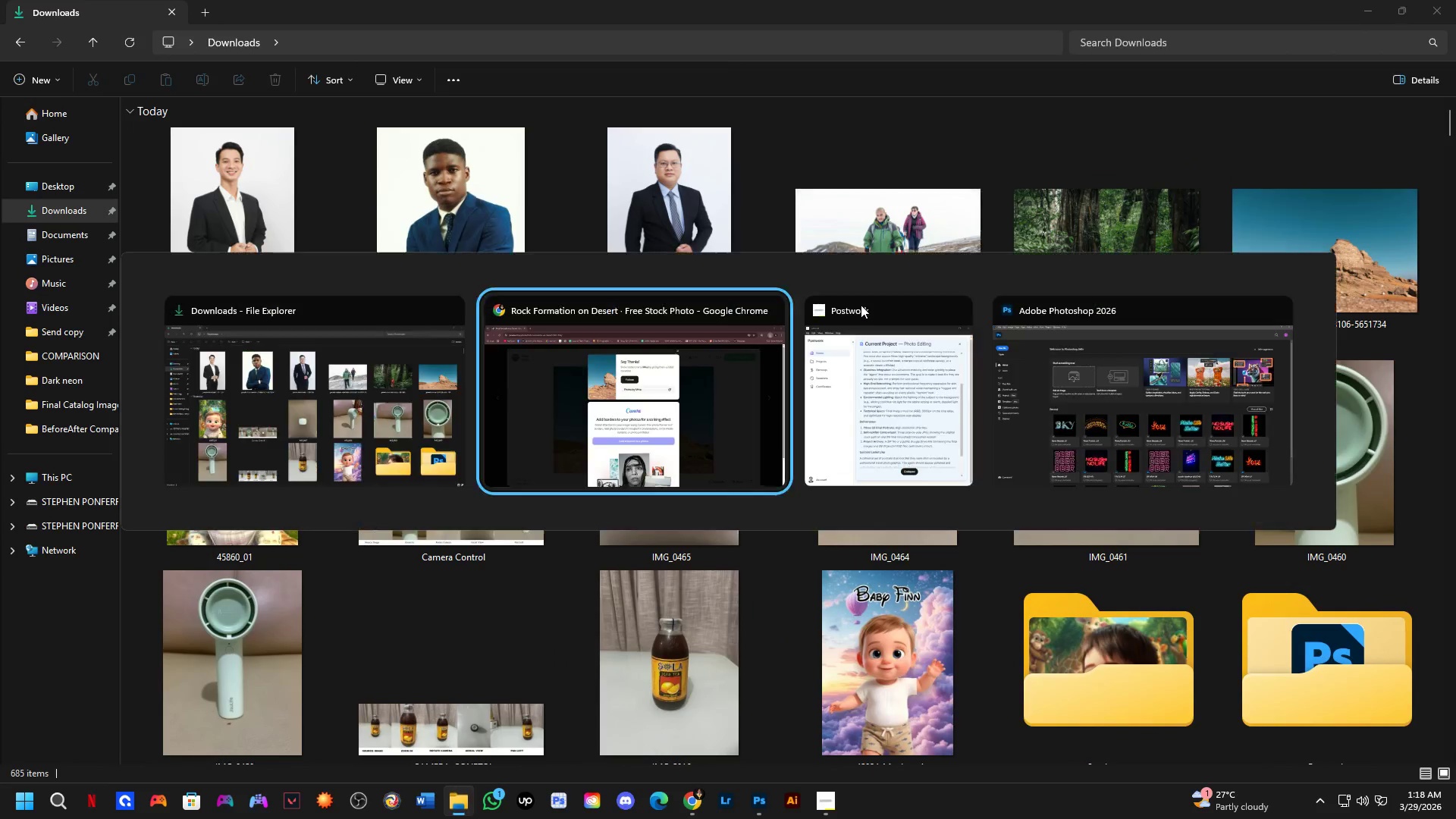 
key(Alt+Tab)
 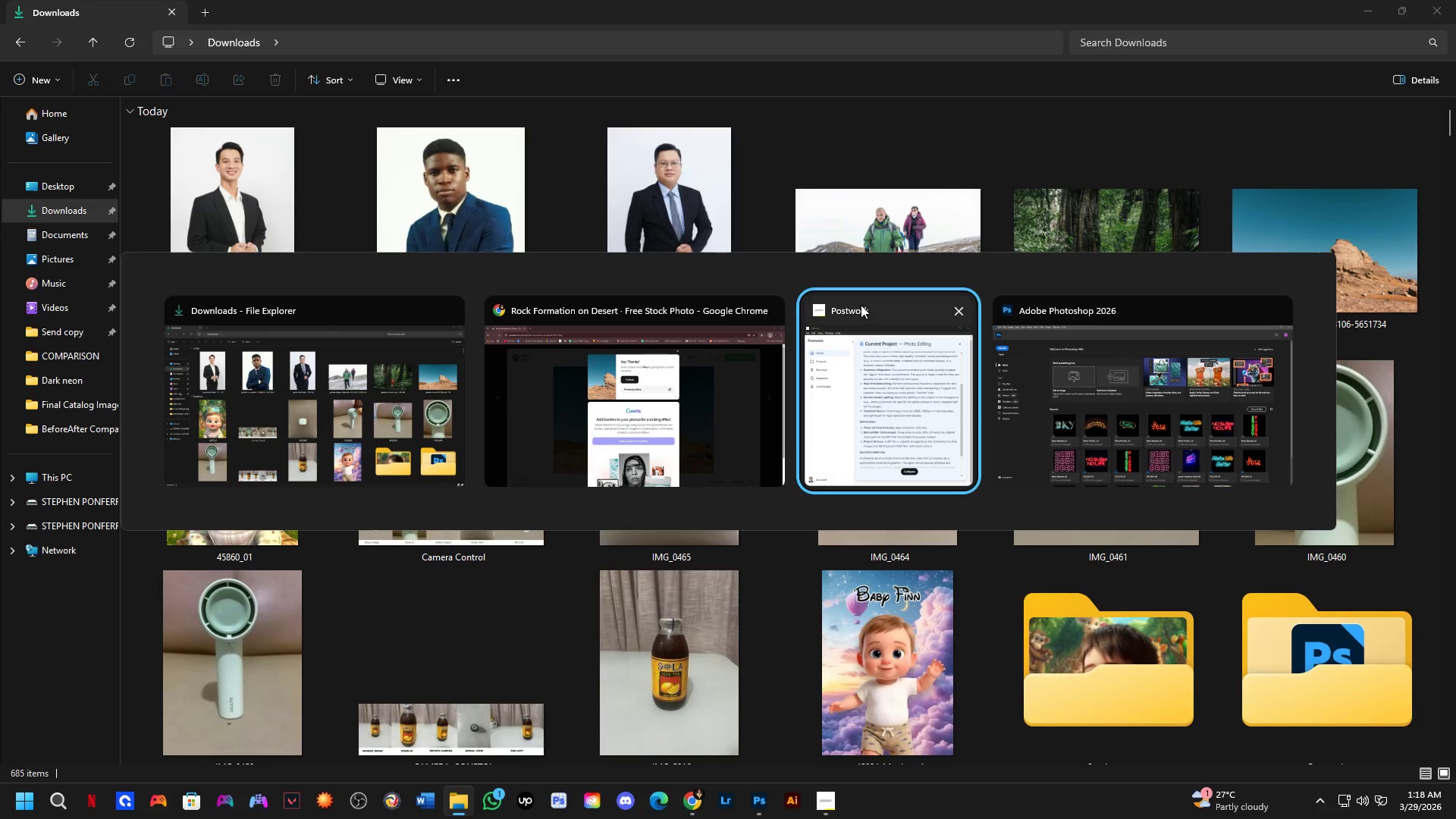 
key(Alt+Tab)
 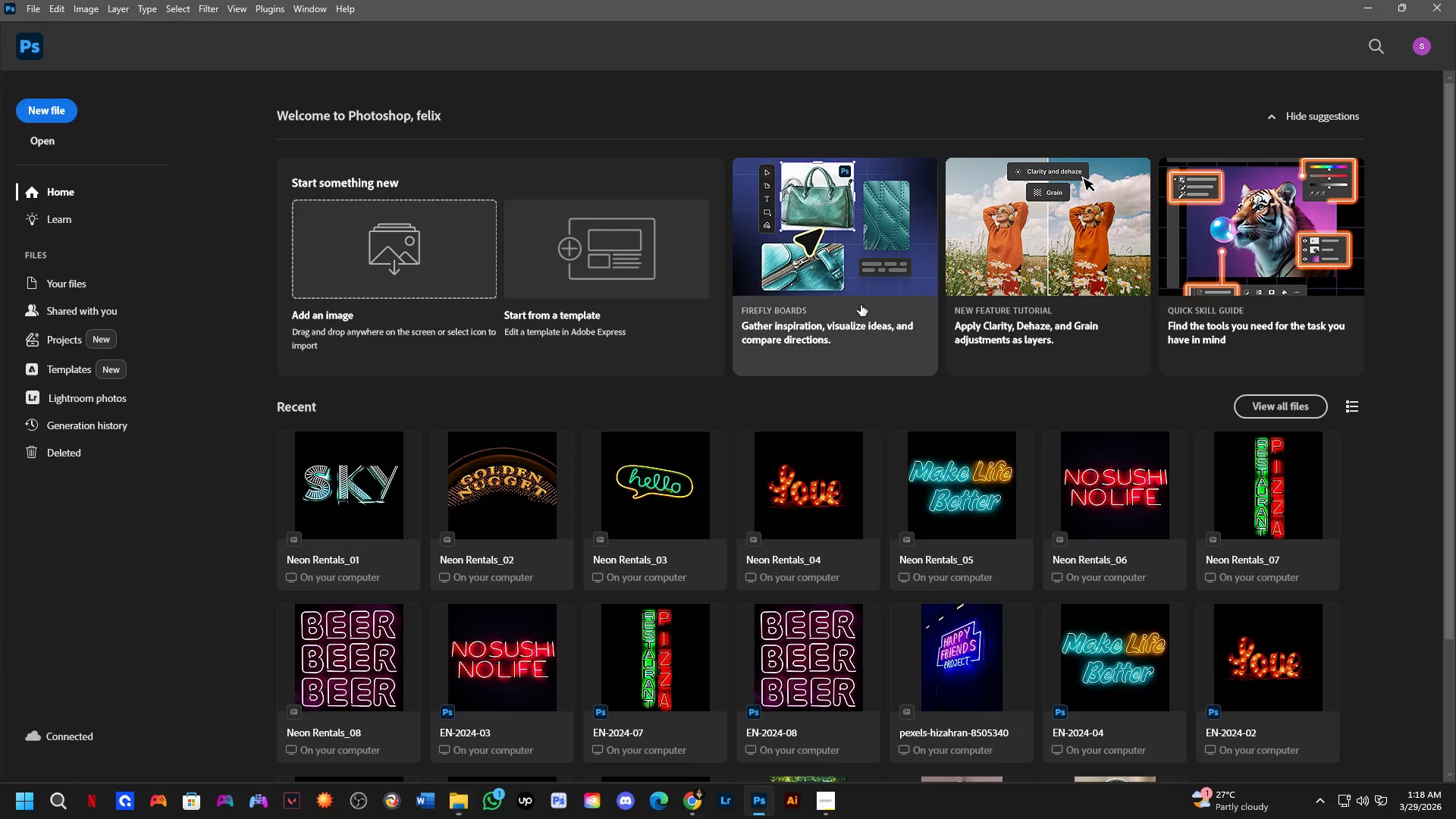 
key(Control+O)
 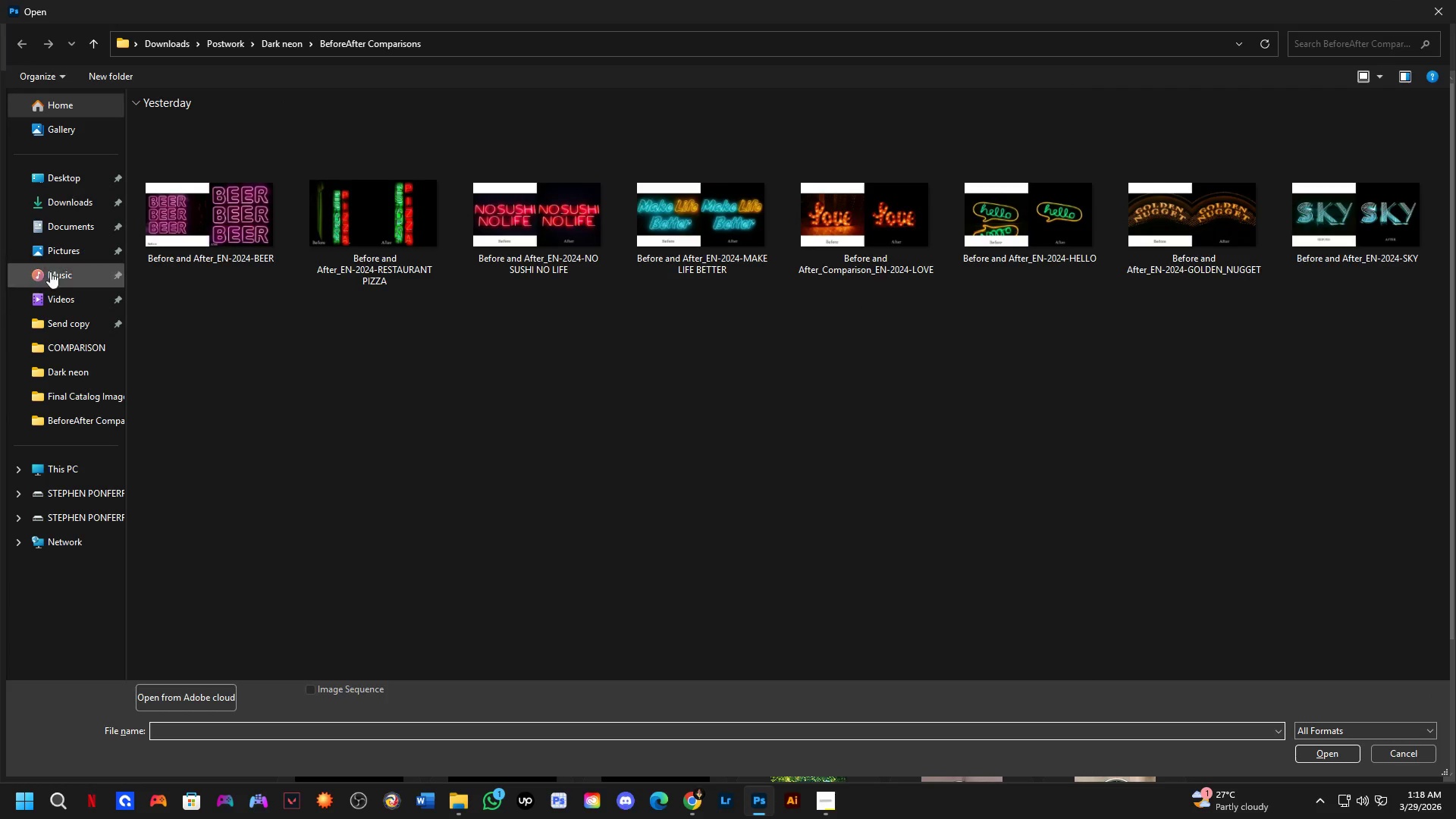 
left_click([69, 206])
 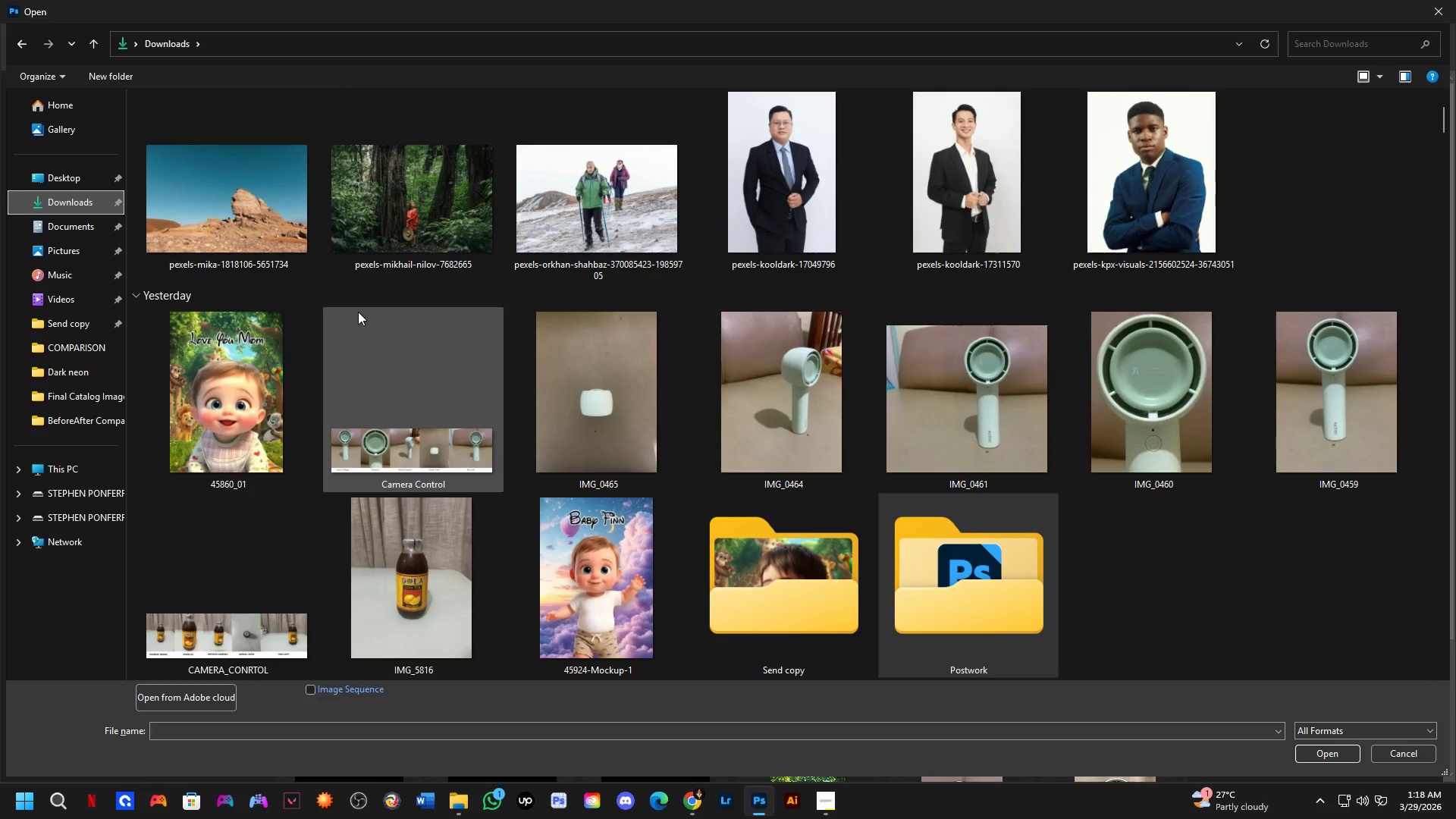 
mouse_move([420, 325])
 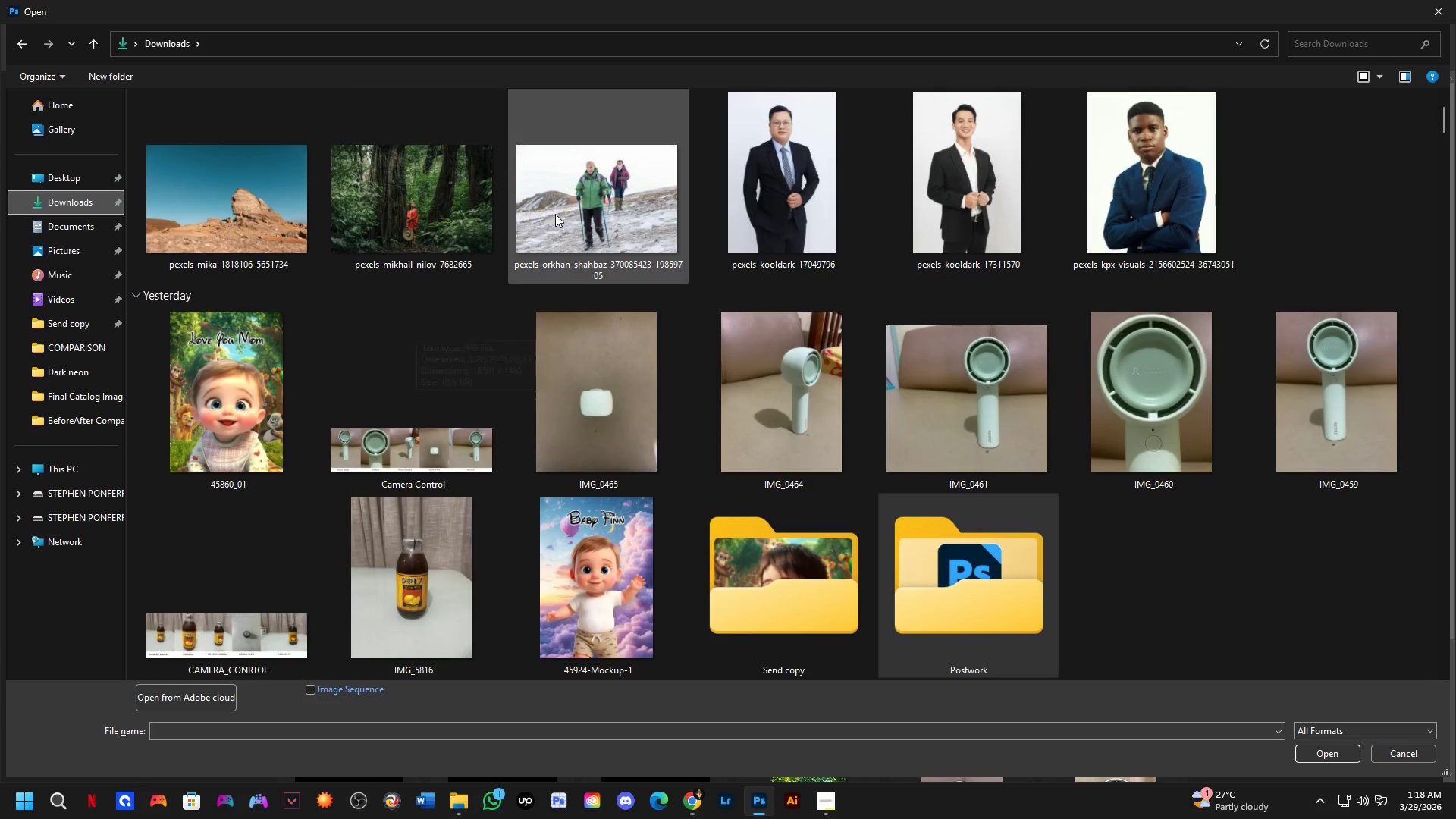 
left_click([560, 209])
 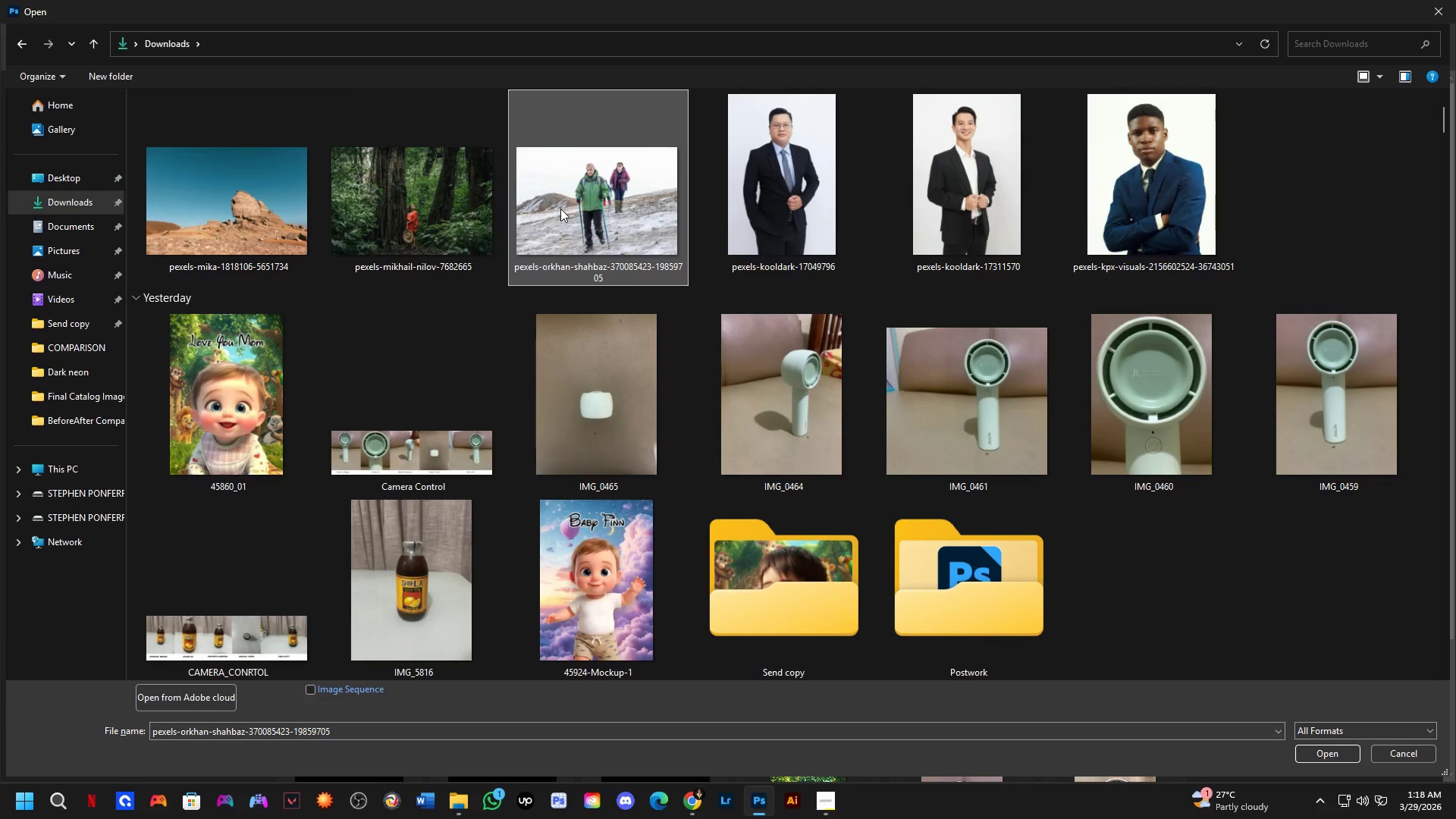 
key(NumpadEnter)
 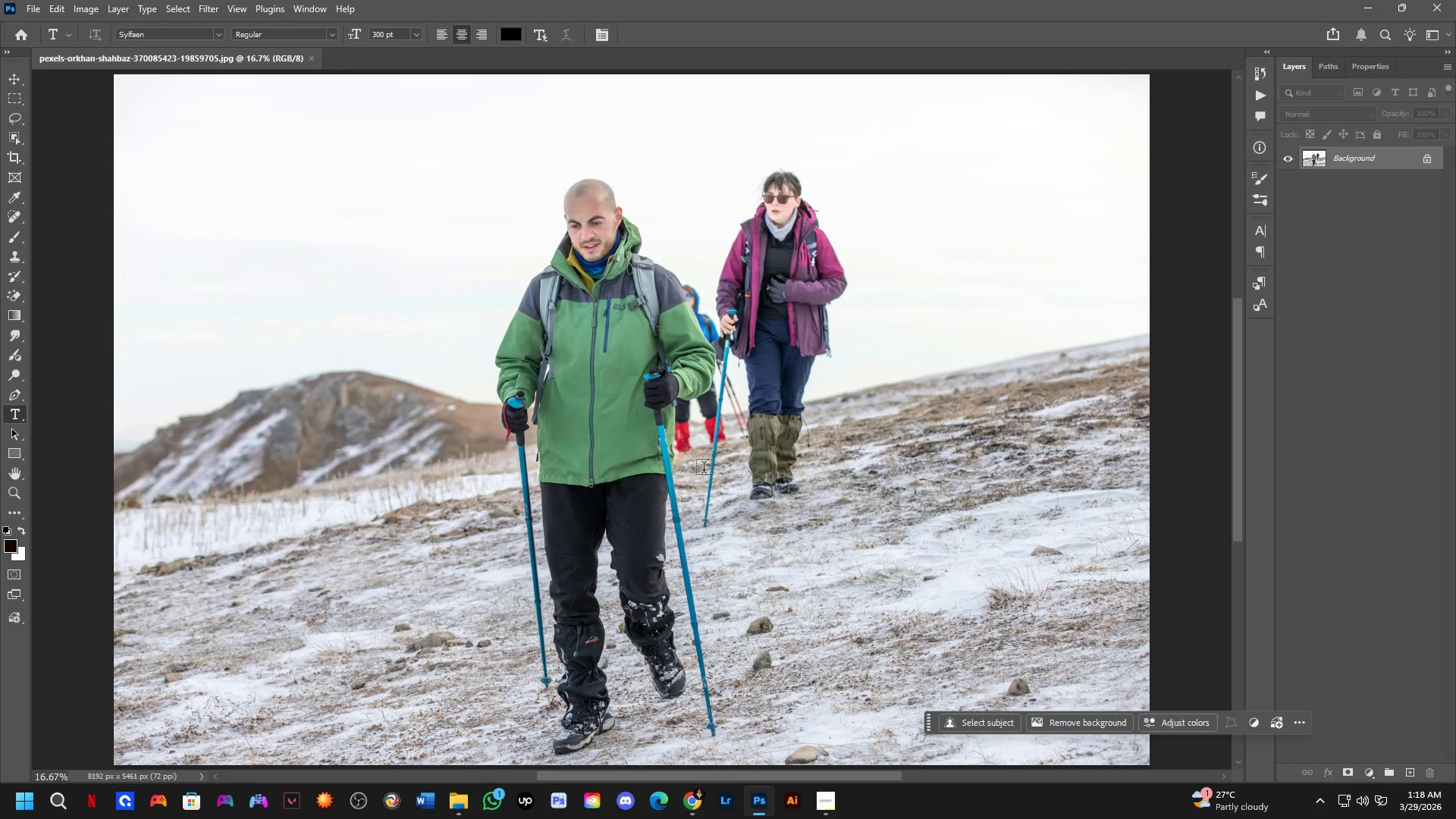 
scroll: coordinate [688, 429], scroll_direction: down, amount: 2.0
 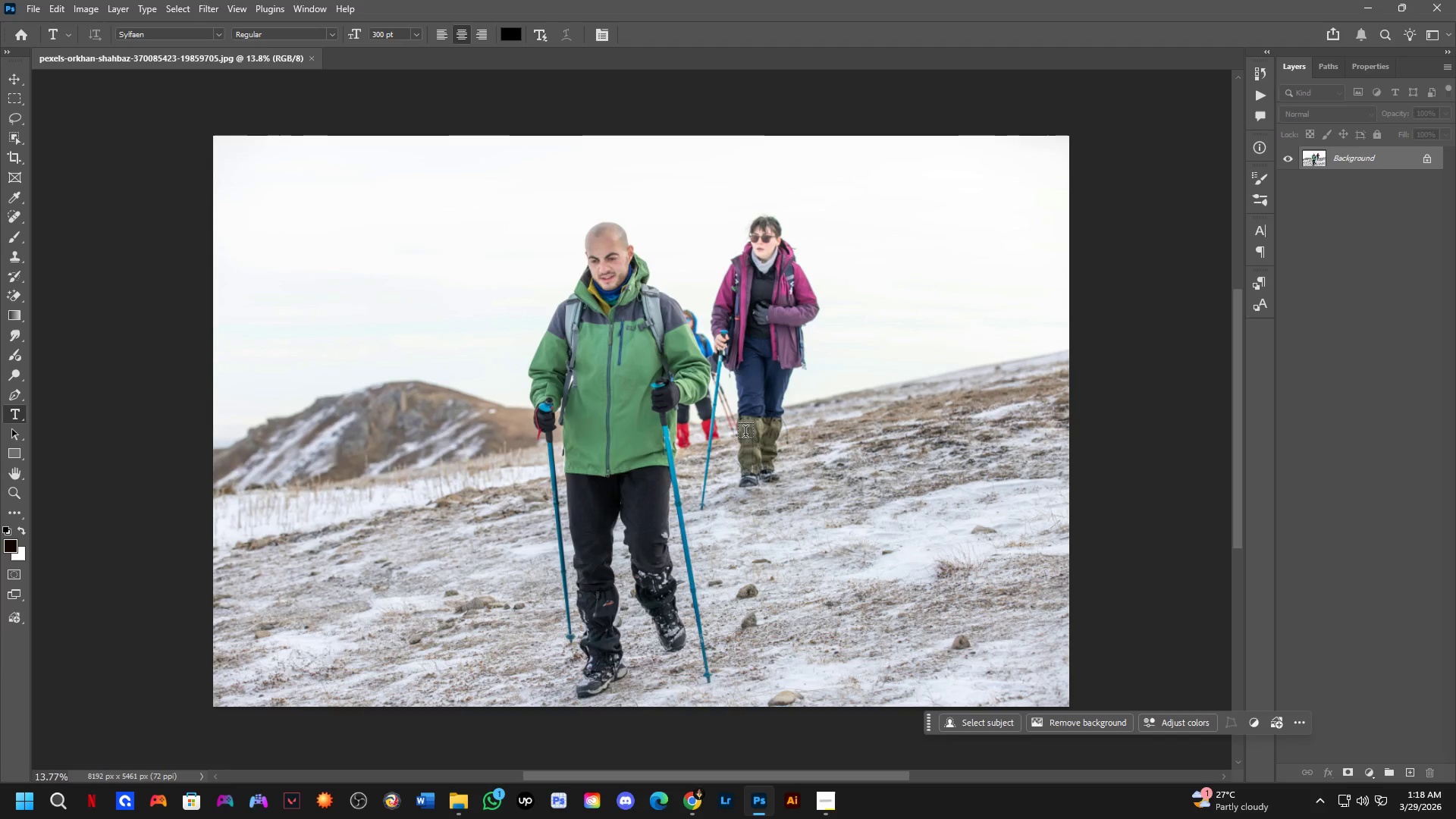 
key(Control+J)
 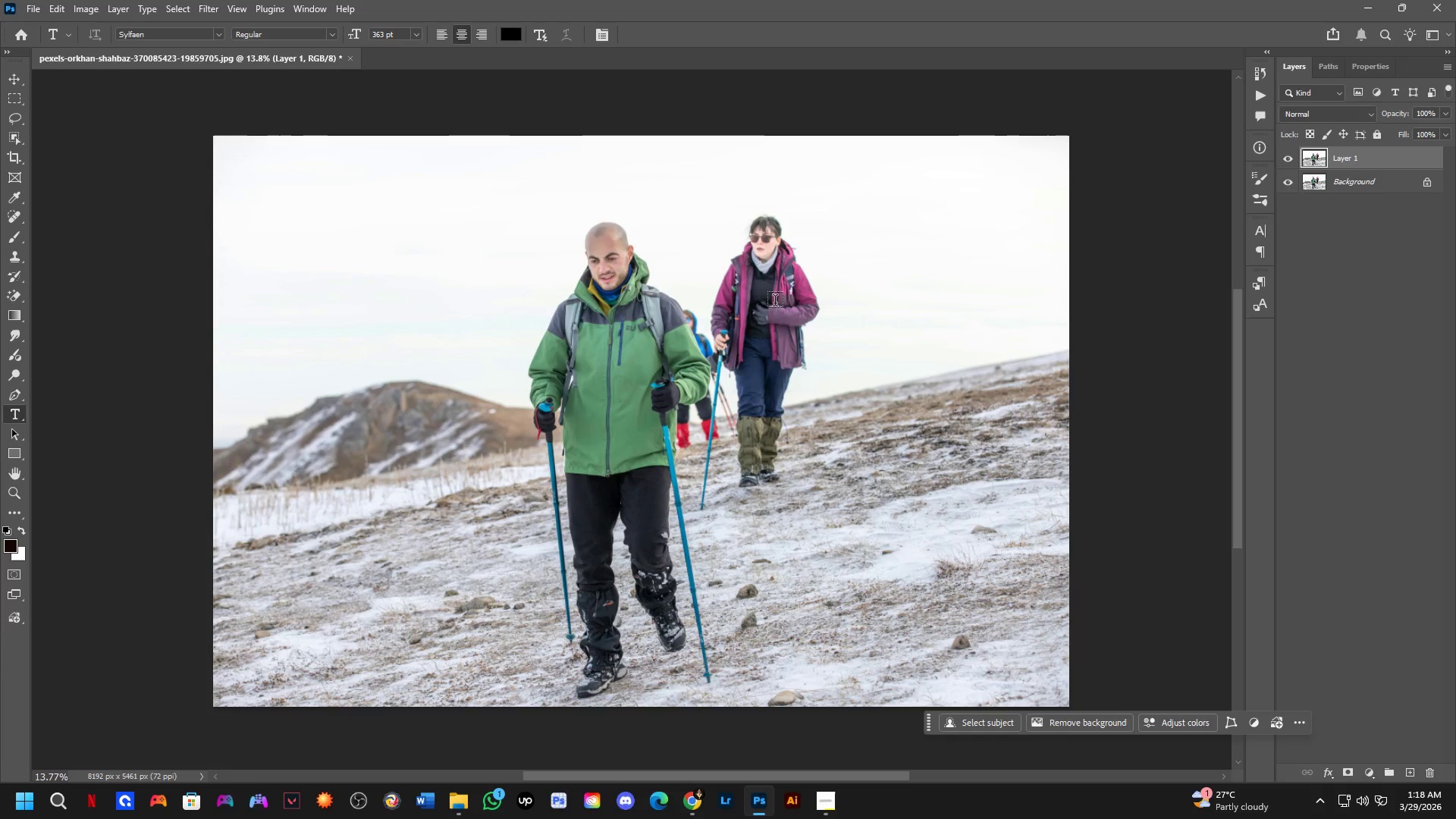 
key(L)
 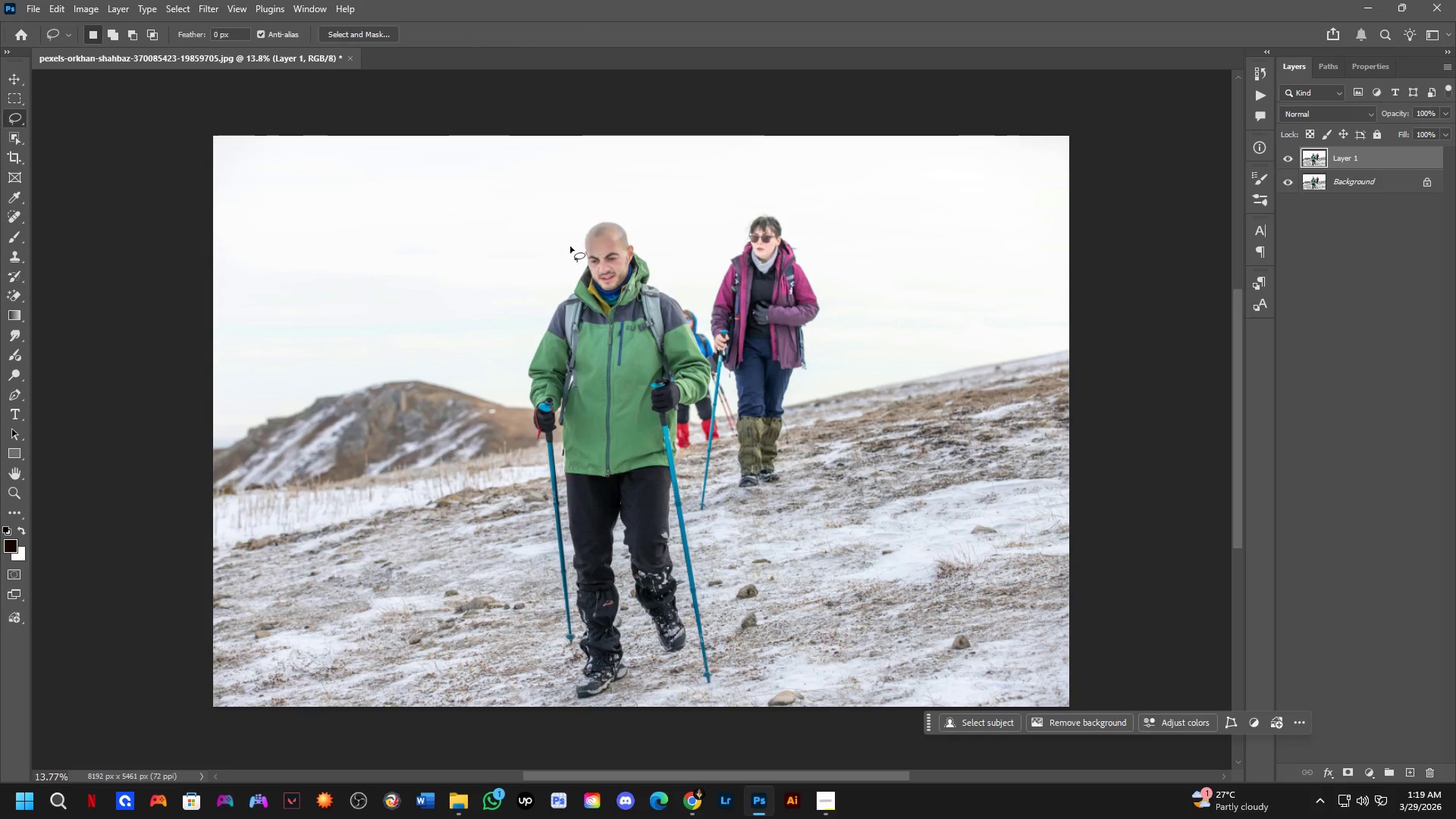 
left_click_drag(start_coordinate=[569, 261], to_coordinate=[599, 378])
 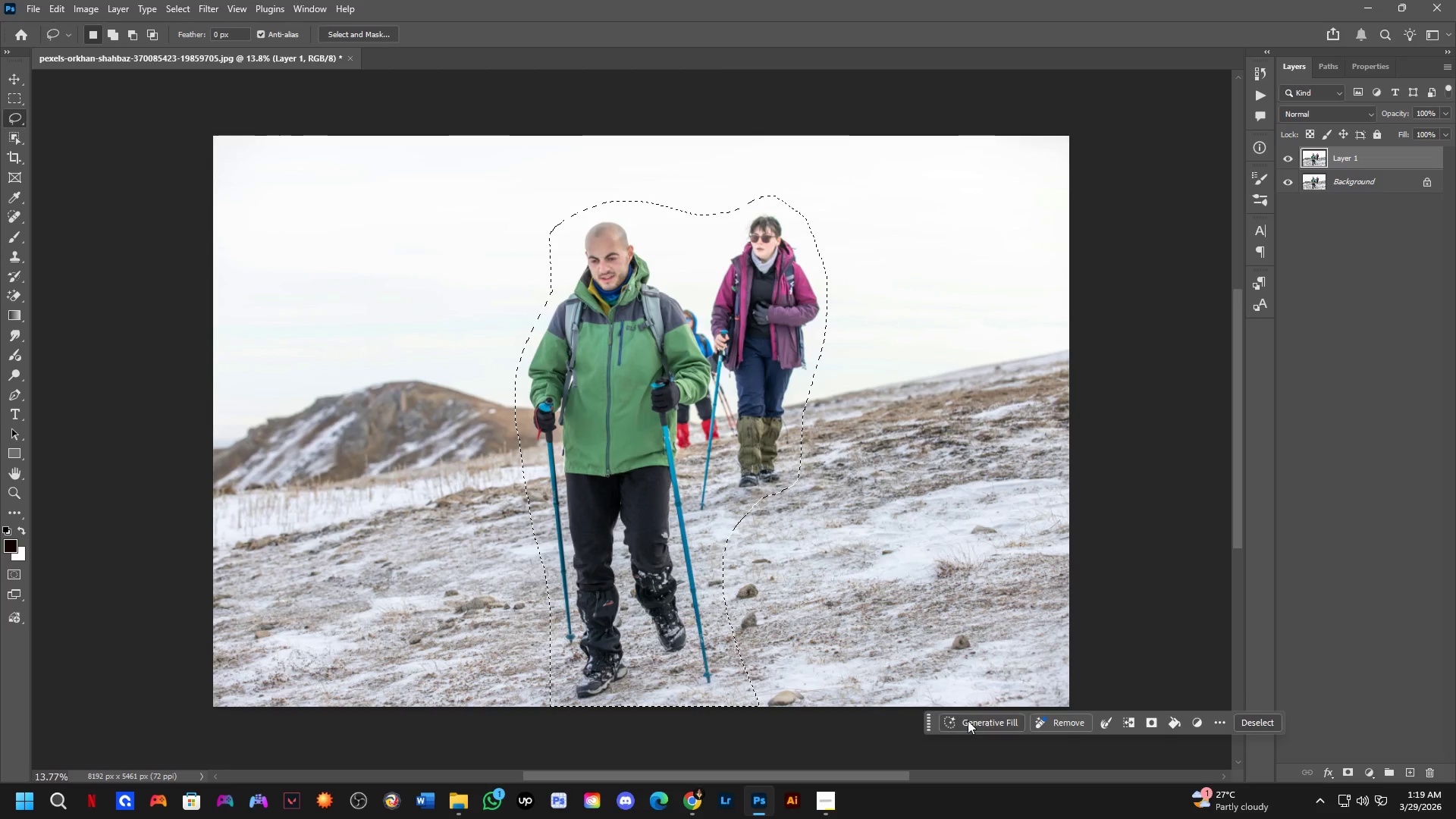 
left_click([970, 720])
 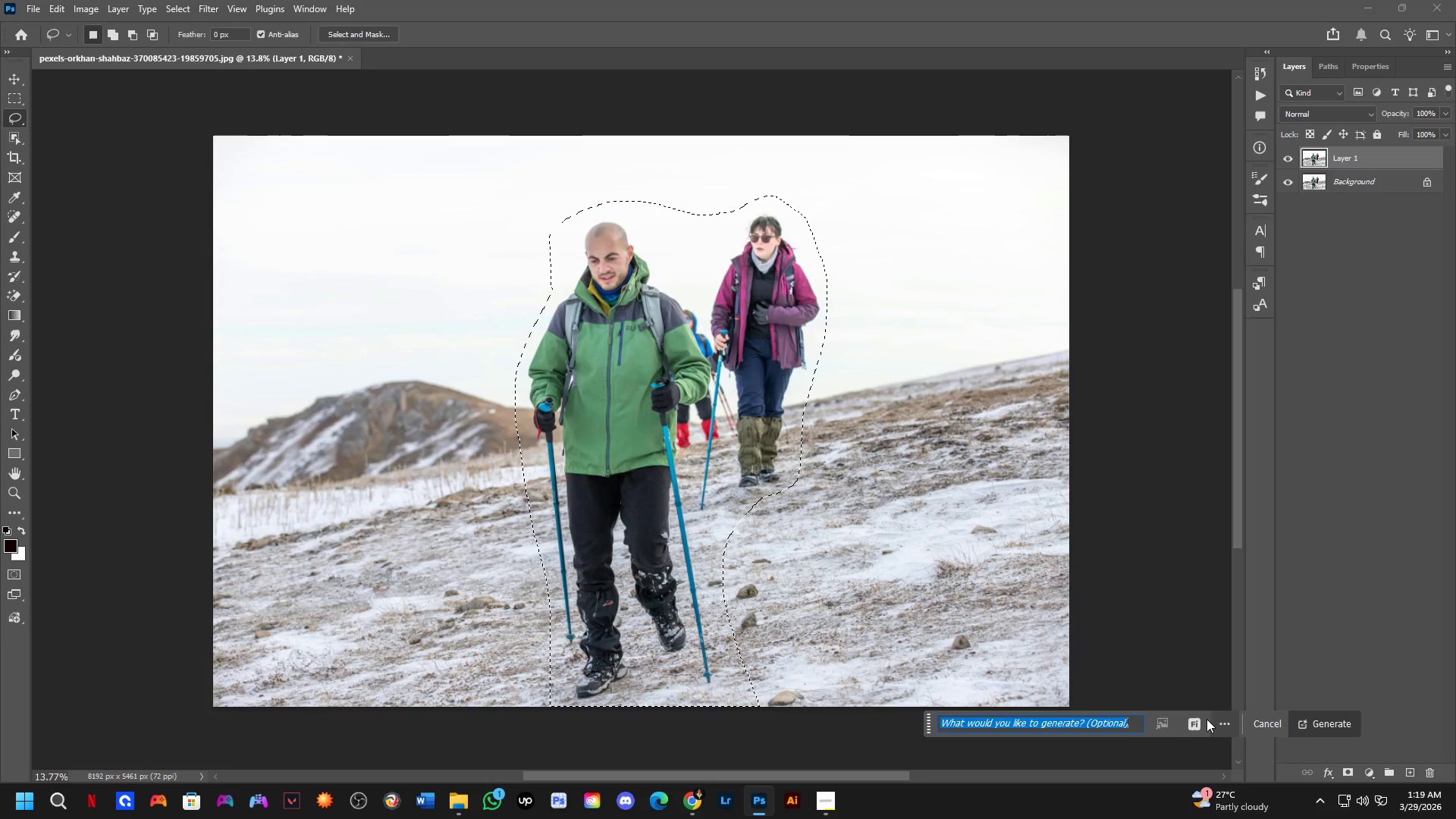 
left_click([1185, 719])
 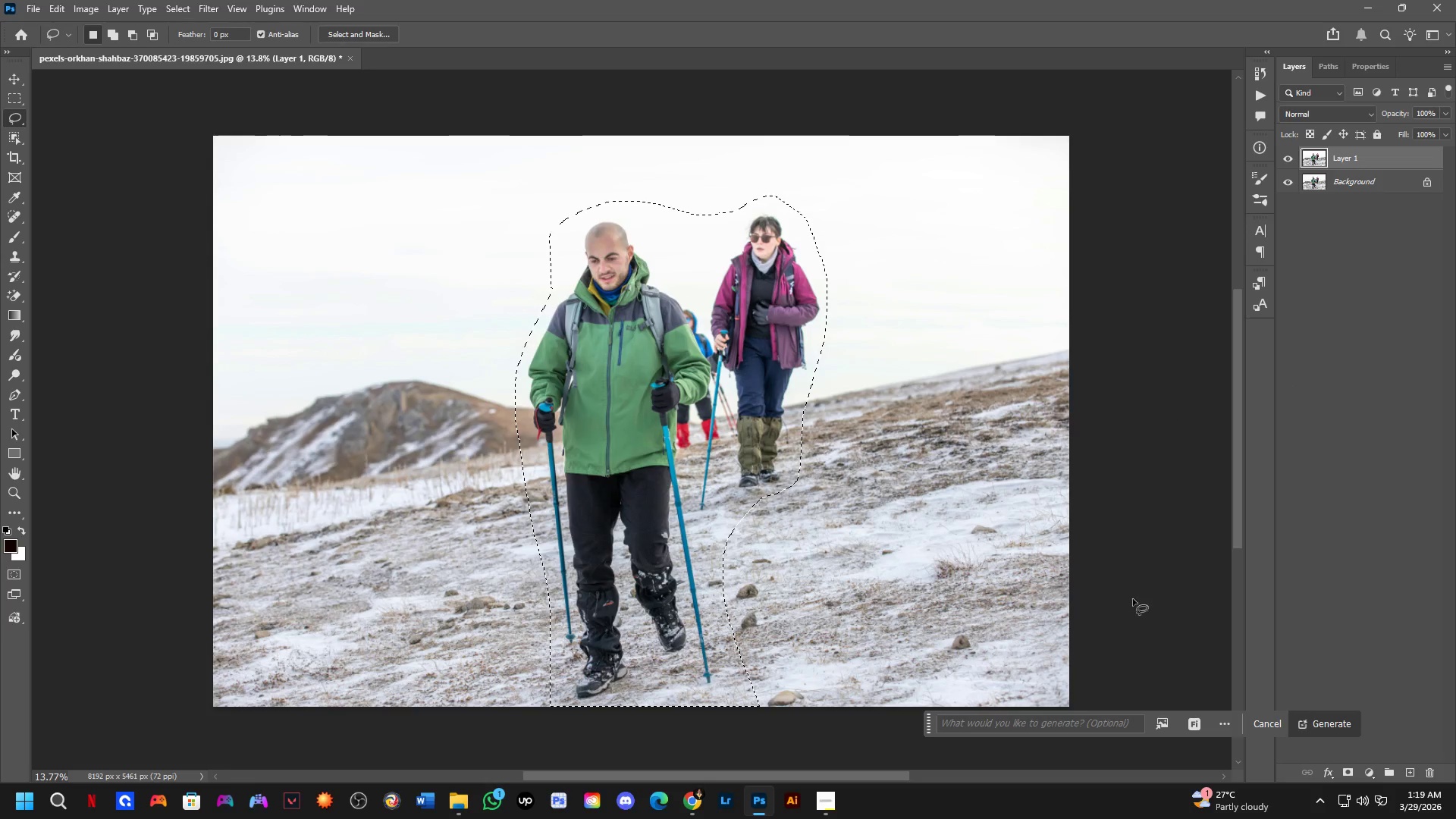 
left_click([1097, 718])
 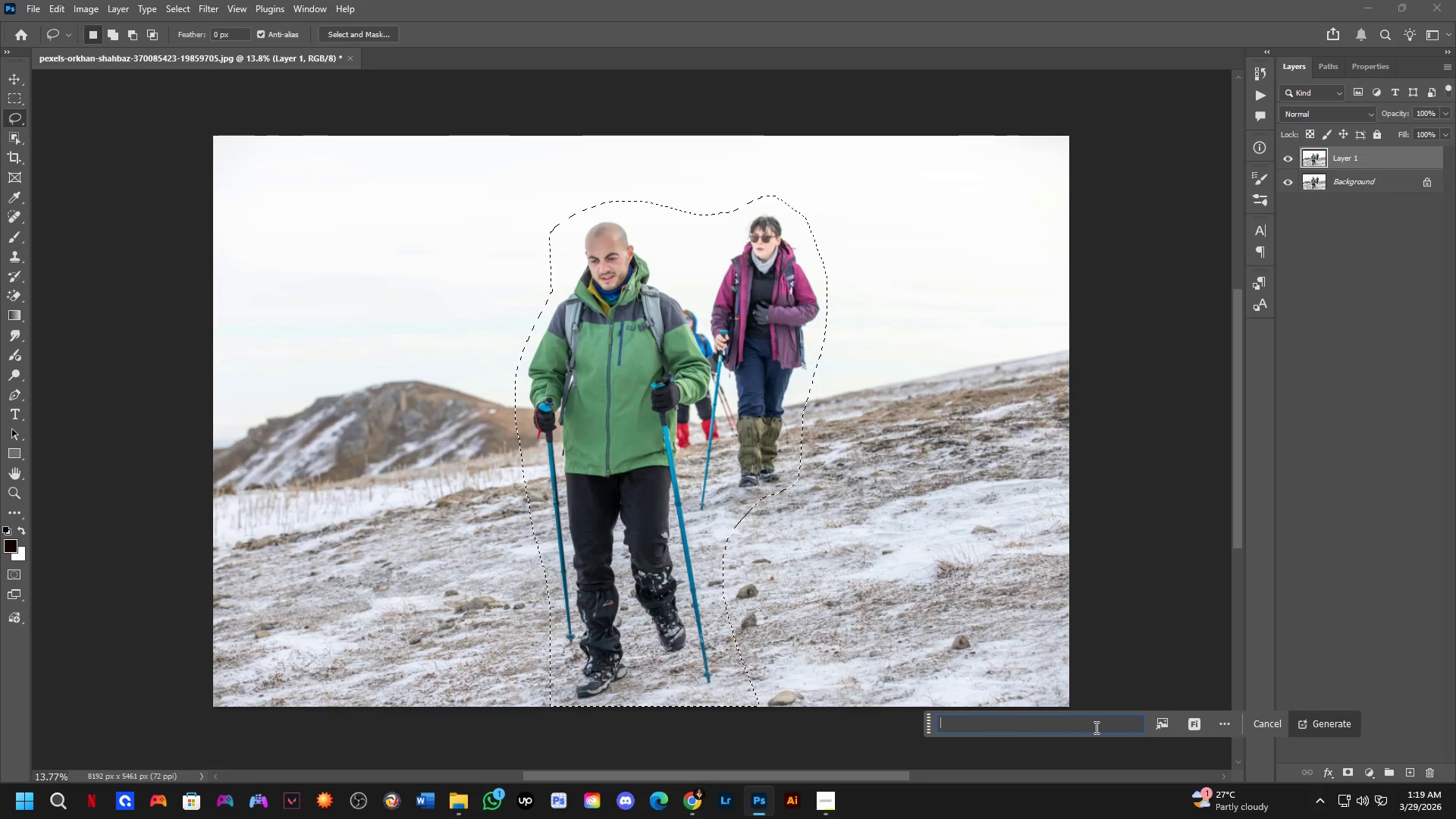 
type(remo)
 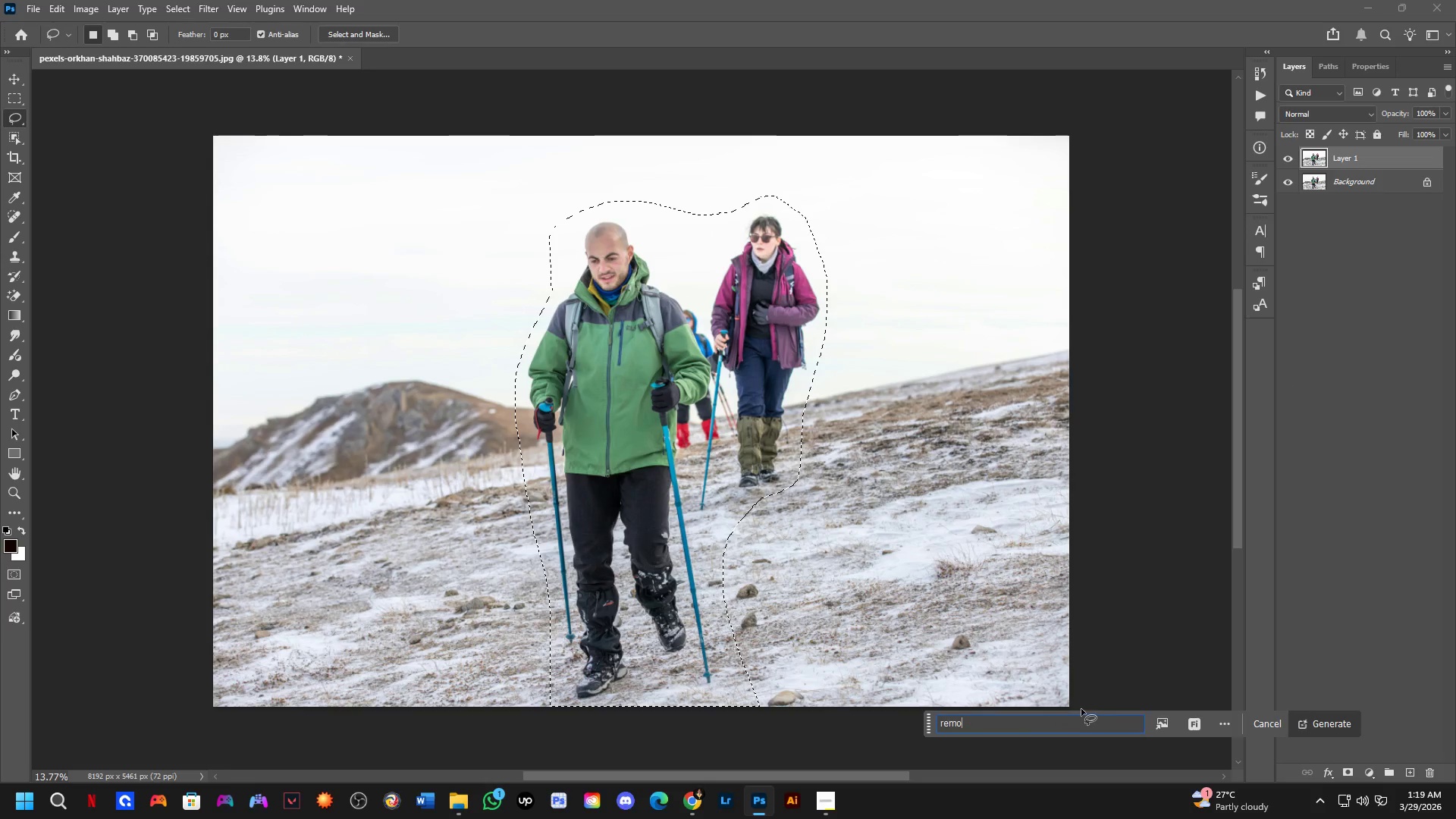 
type(vc)
key(Backspace)
type(o)
key(Backspace)
type(e)
key(NumpadEnter)
 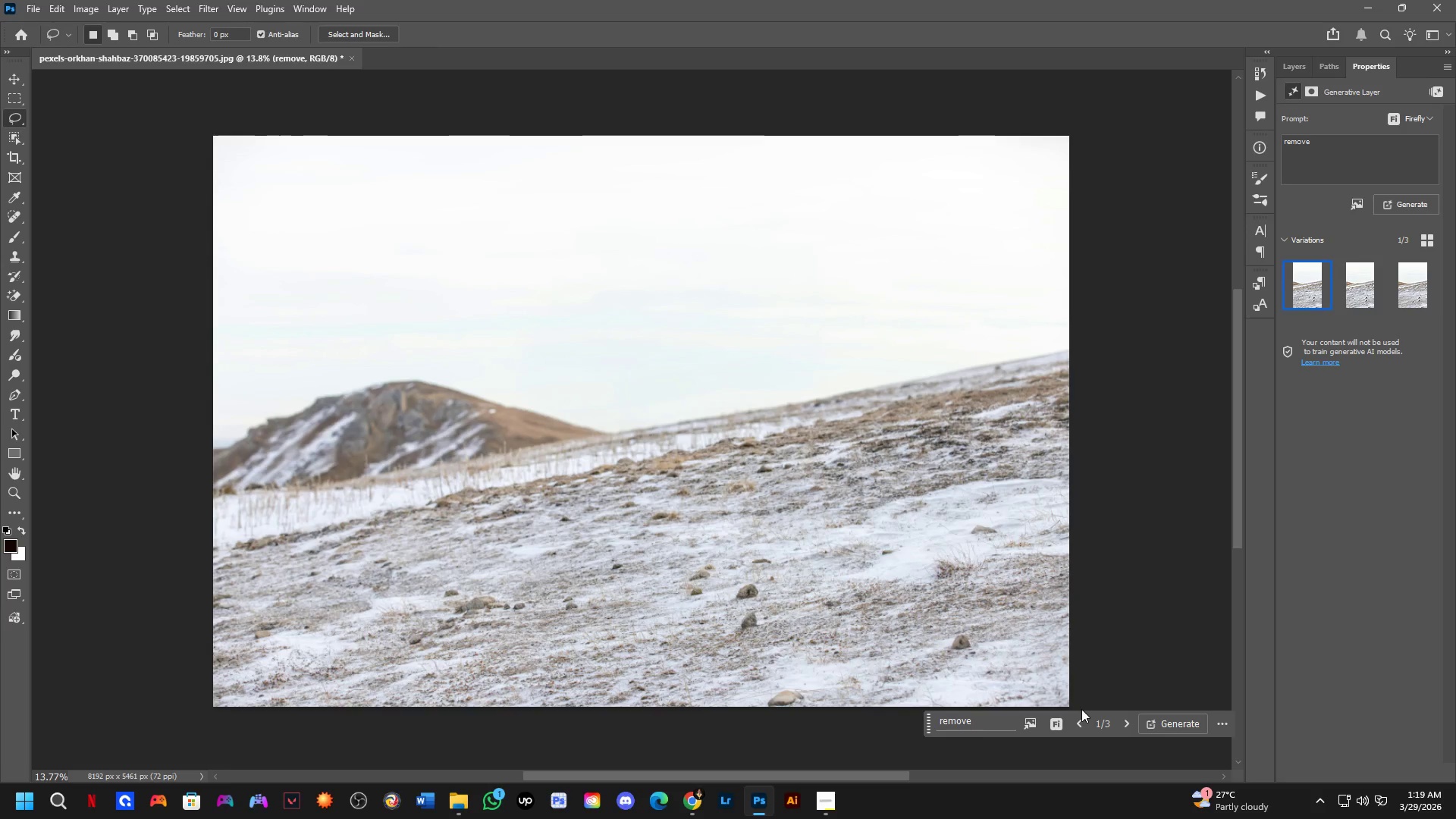 
wait(28.44)
 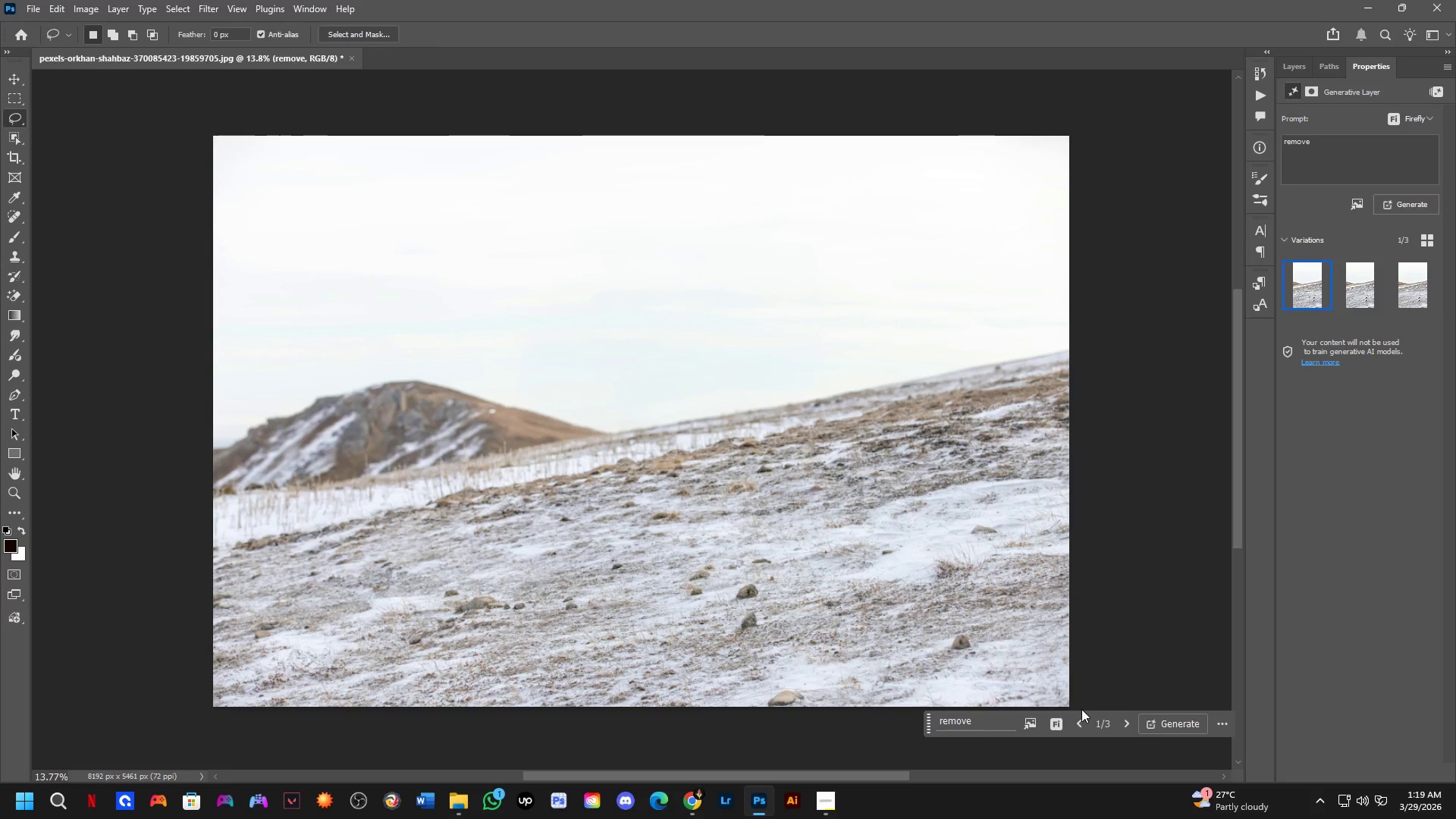 
key(Alt+AltLeft)
 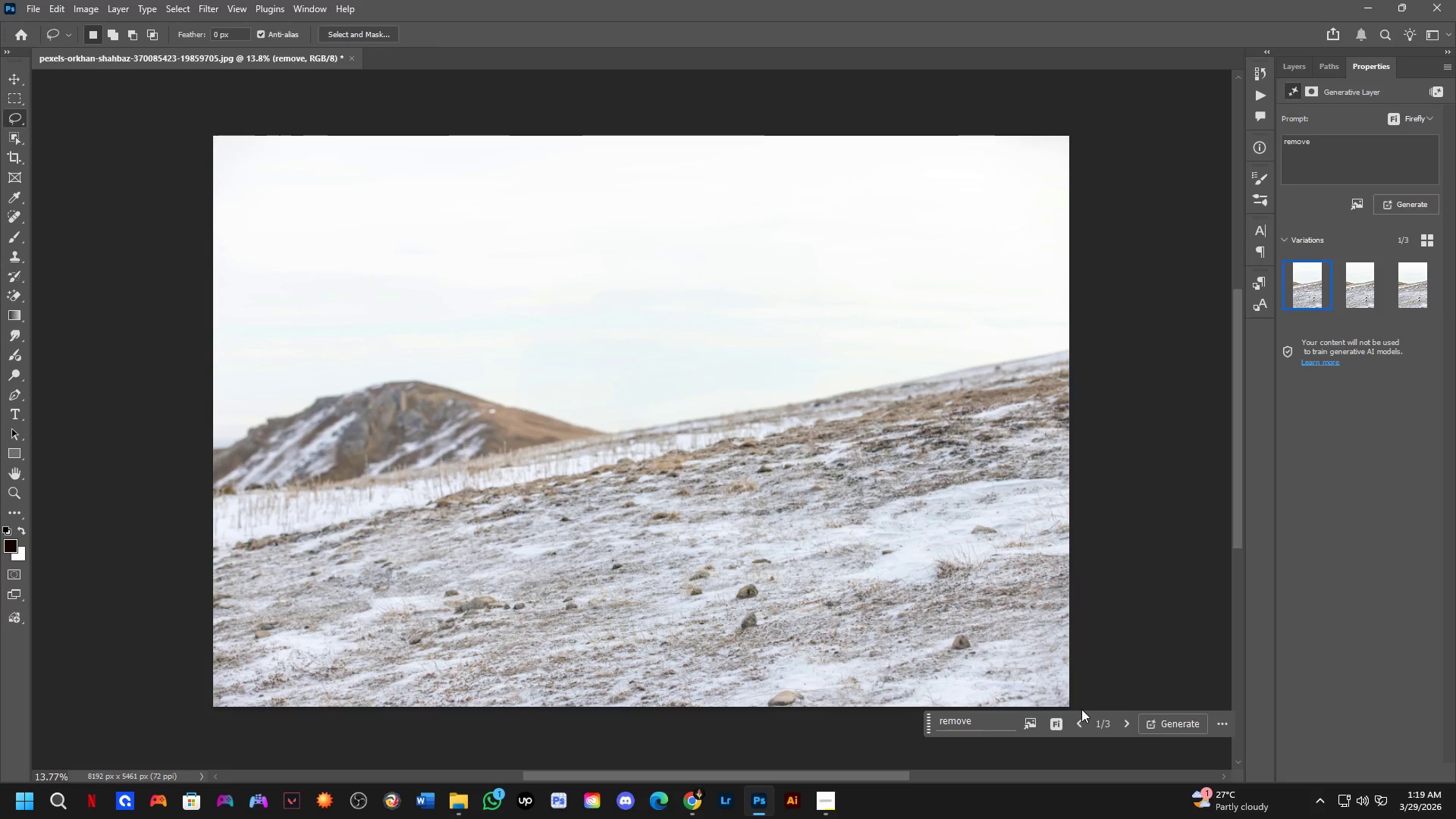 
key(Alt+Tab)
 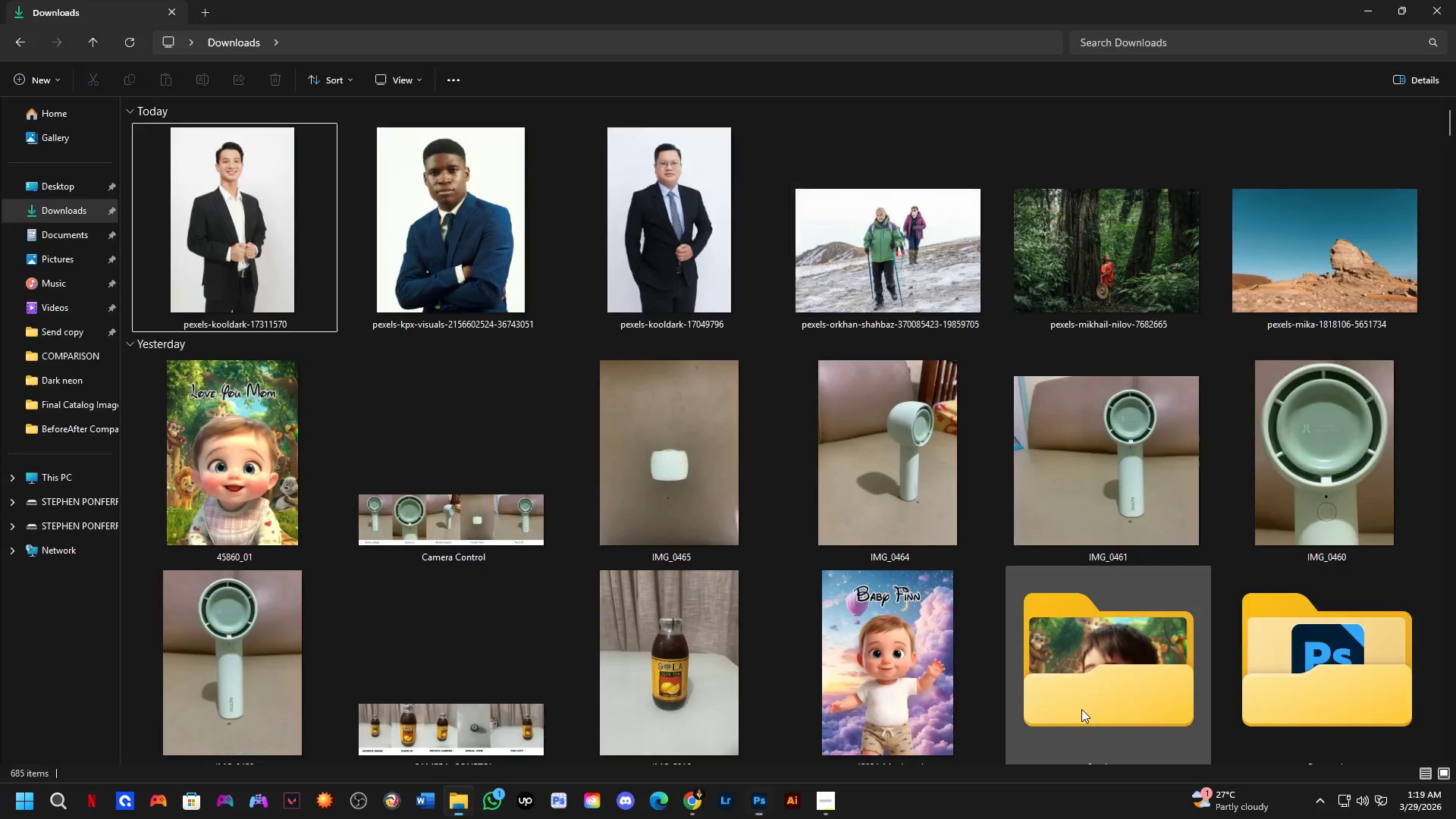 
key(Alt+AltLeft)
 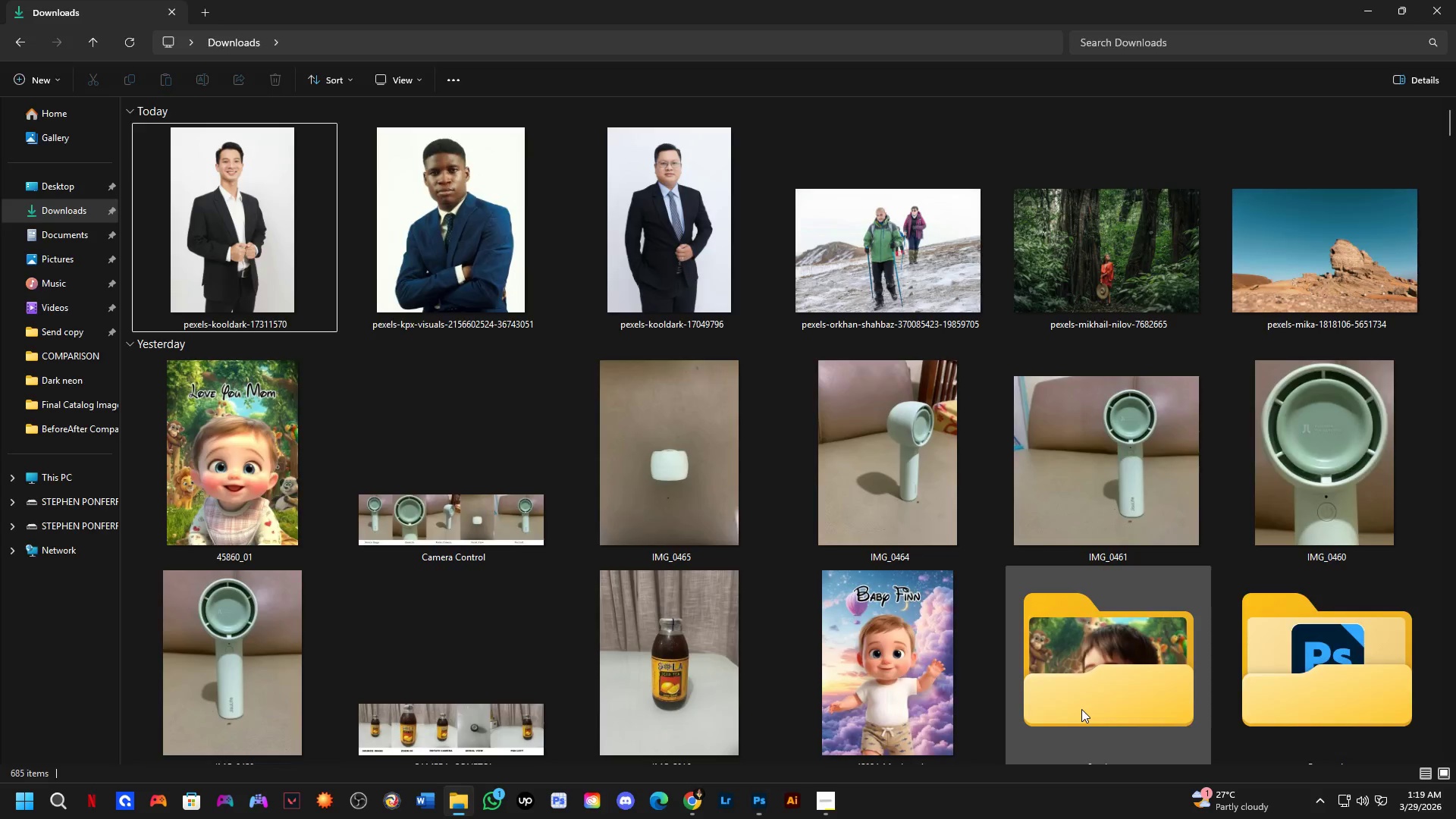 
key(Alt+Tab)
 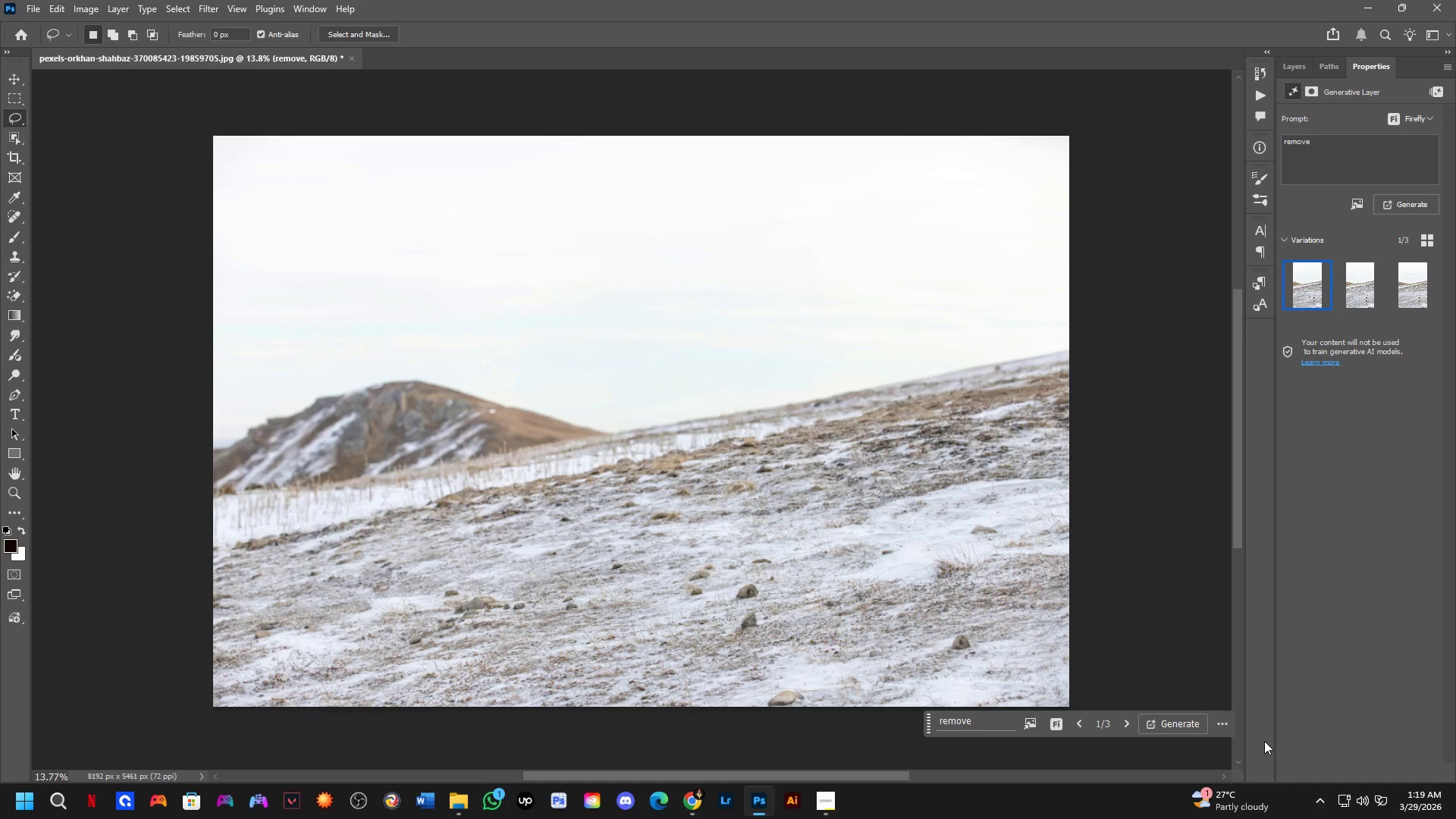 
left_click([1357, 287])
 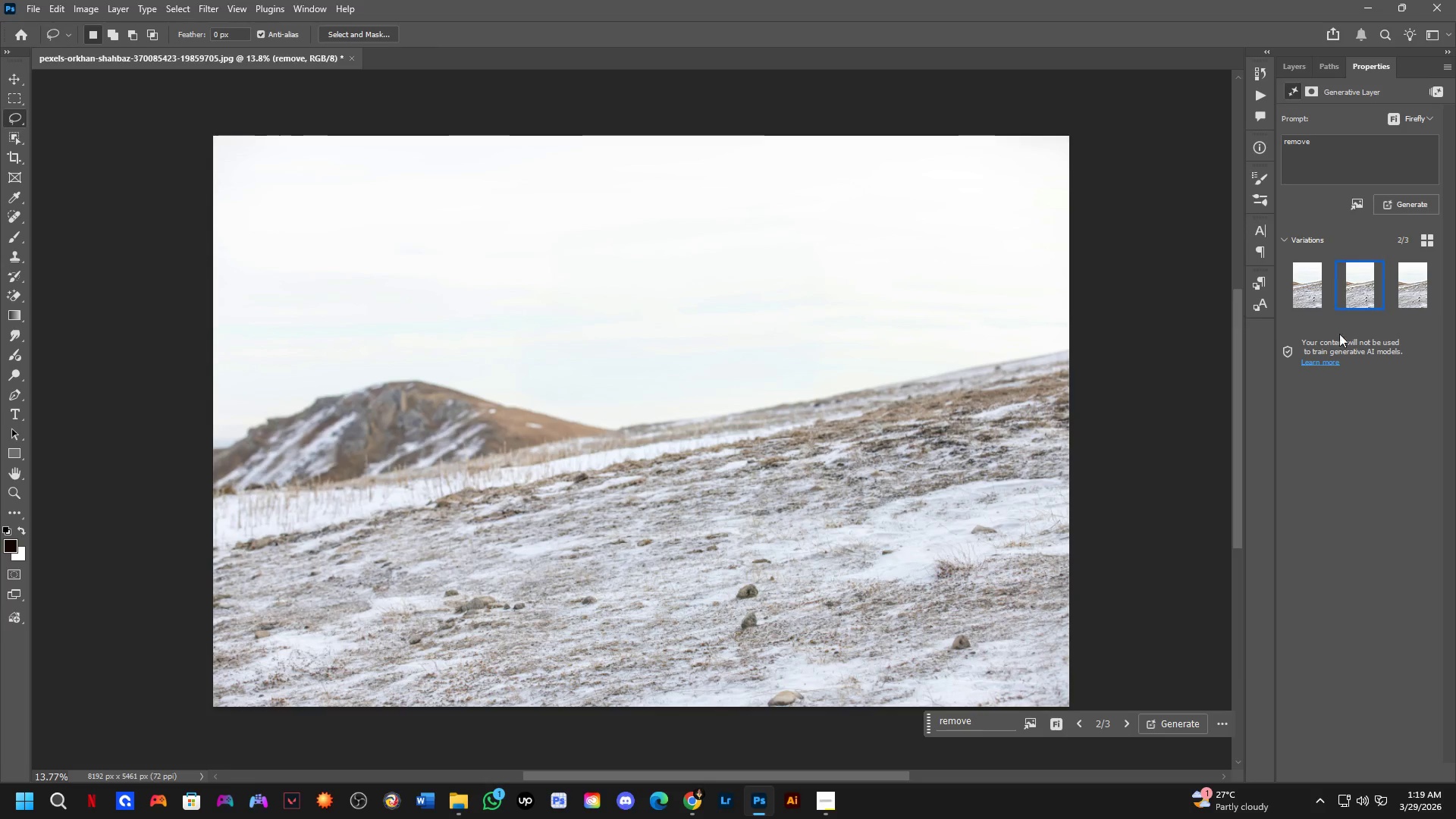 
left_click([1414, 290])
 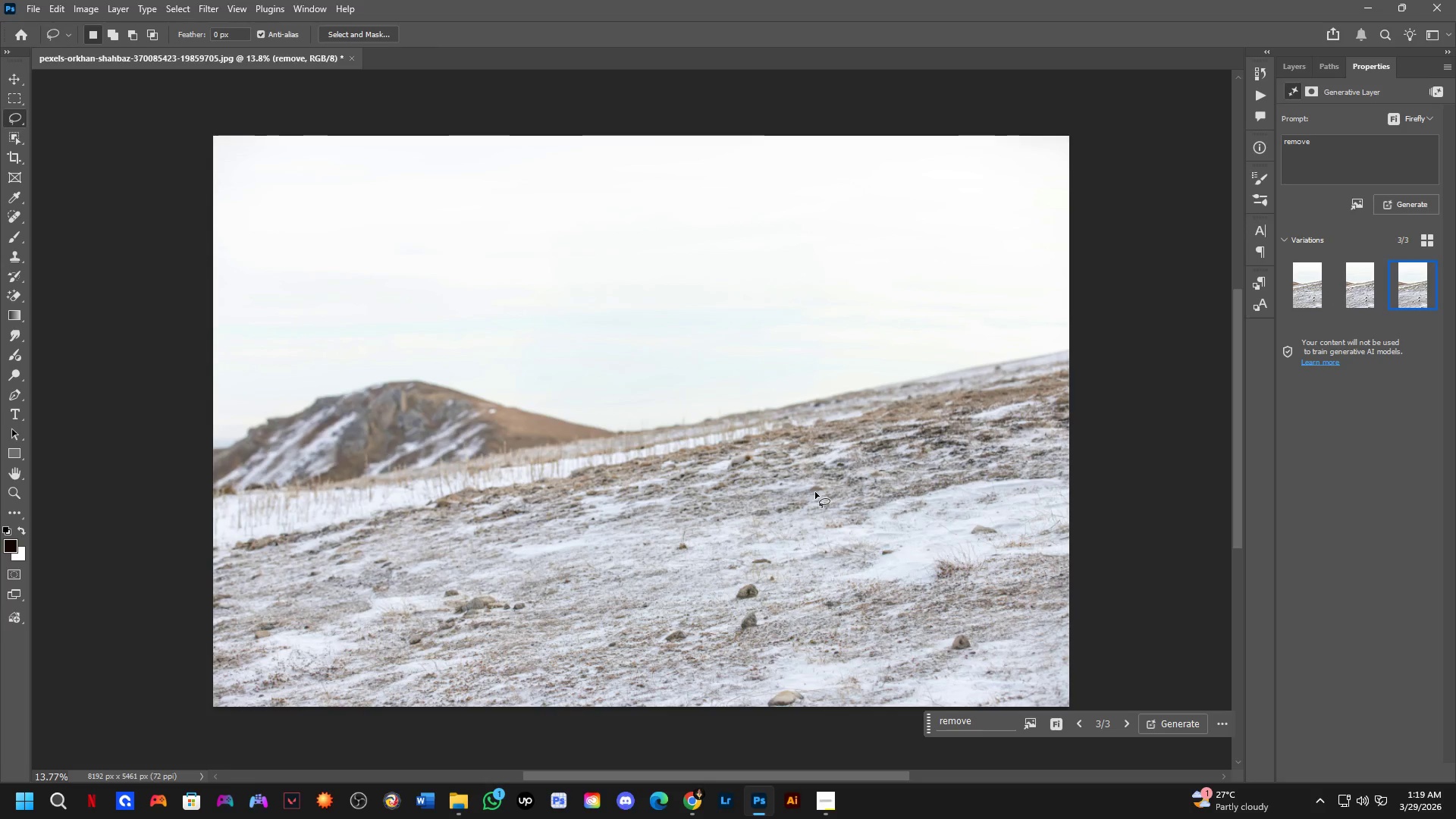 
wait(7.36)
 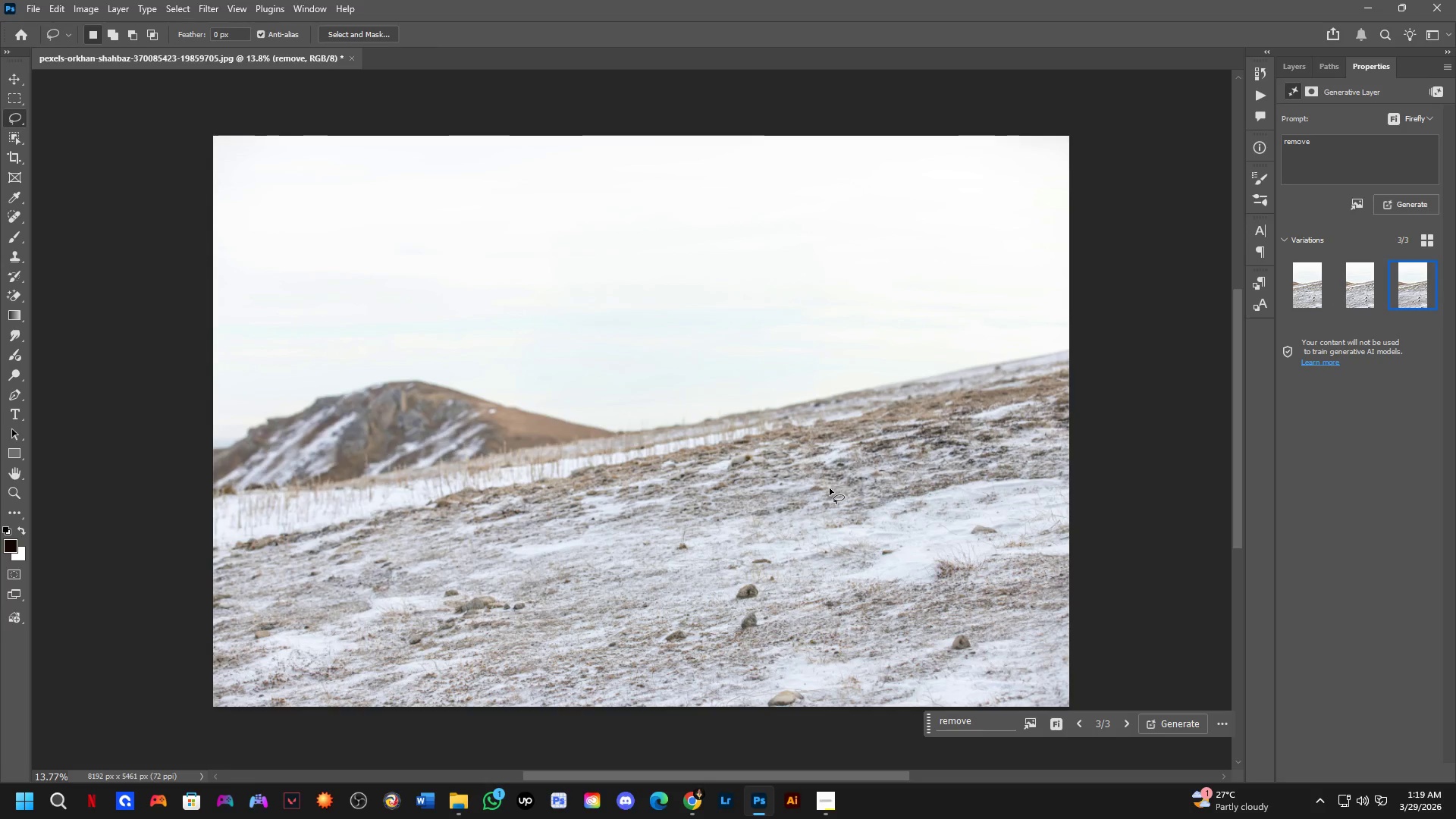 
scroll: coordinate [739, 645], scroll_direction: down, amount: 4.0
 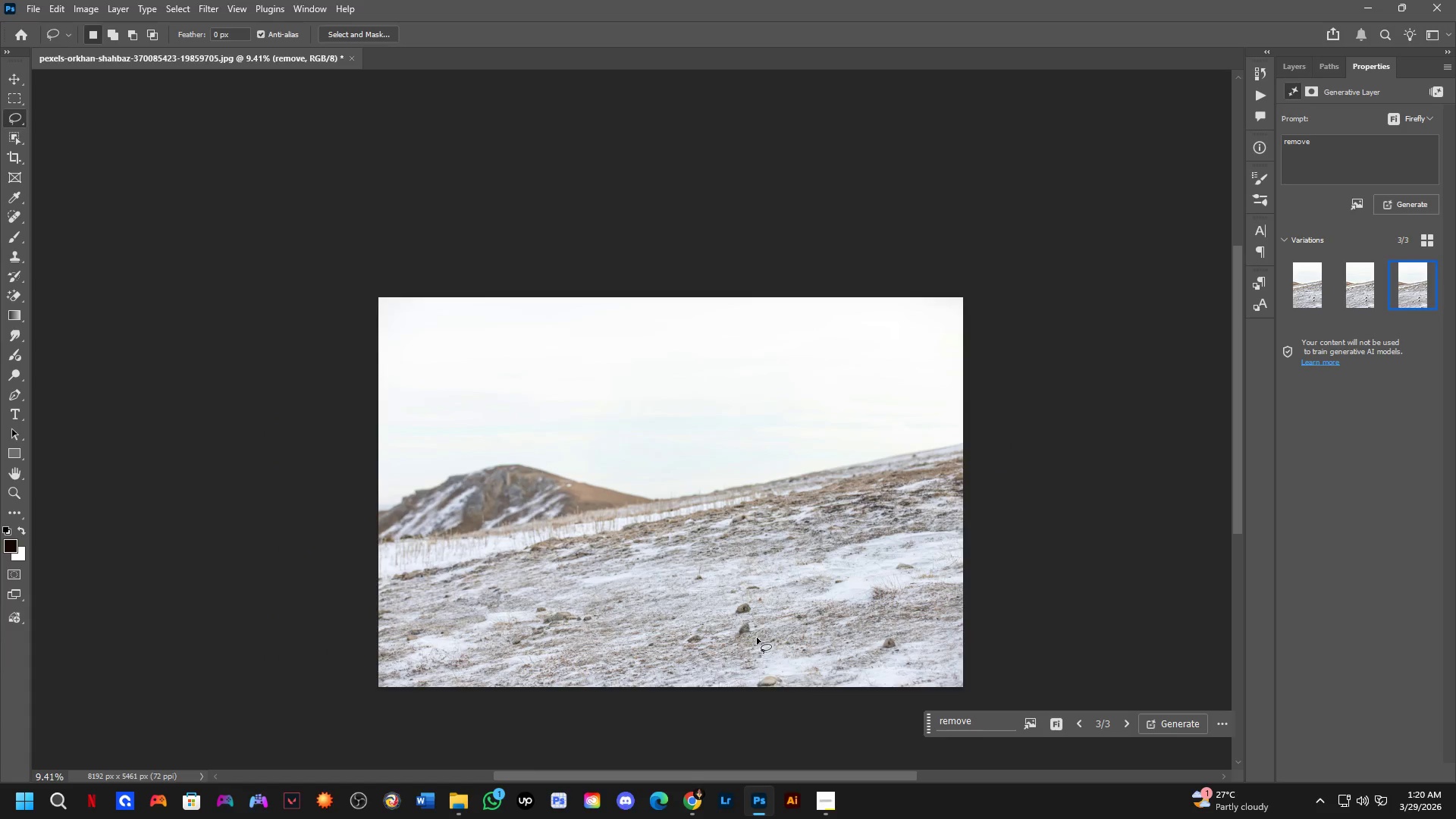 
scroll: coordinate [777, 608], scroll_direction: up, amount: 6.0
 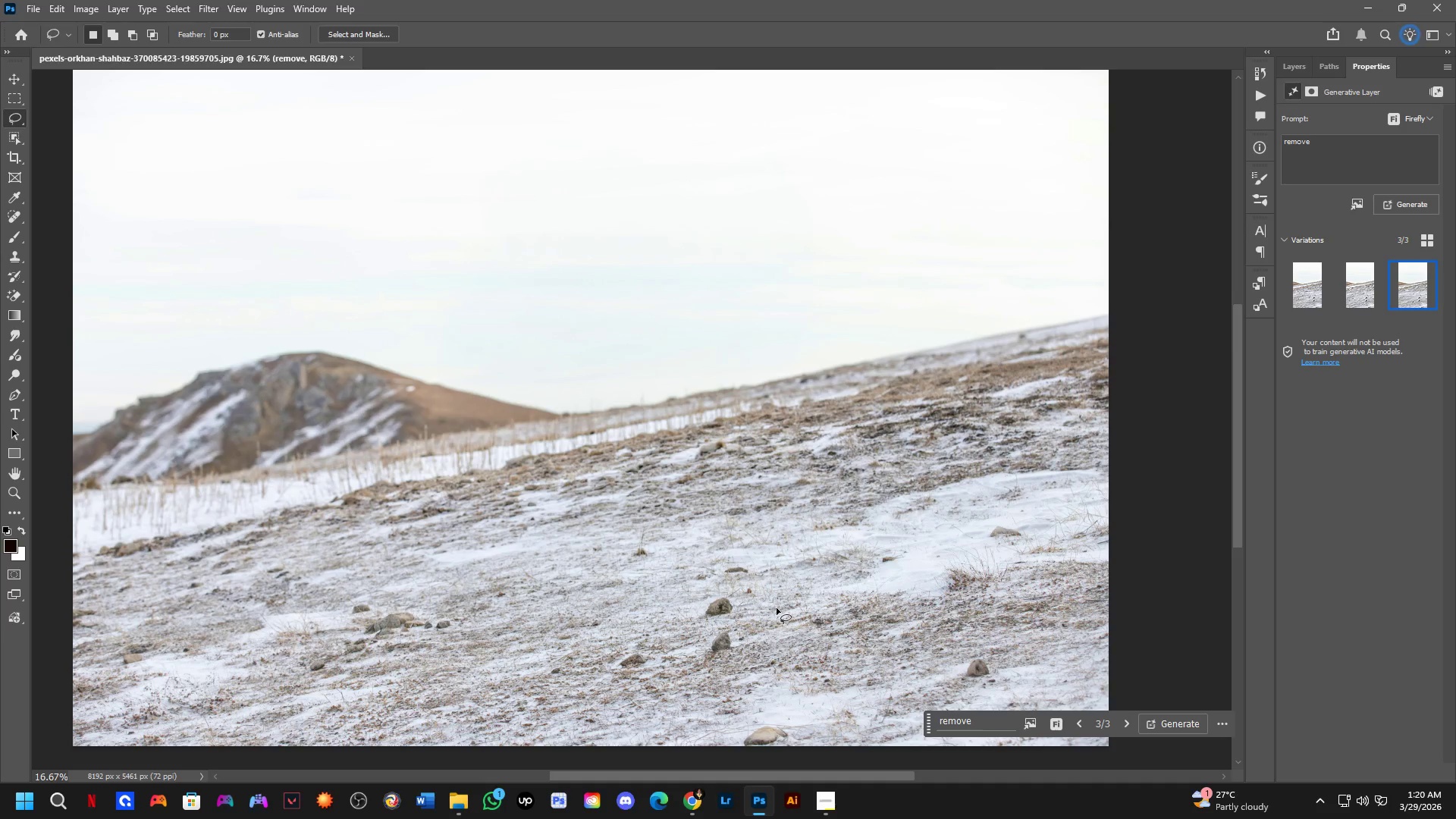 
scroll: coordinate [695, 422], scroll_direction: down, amount: 3.0
 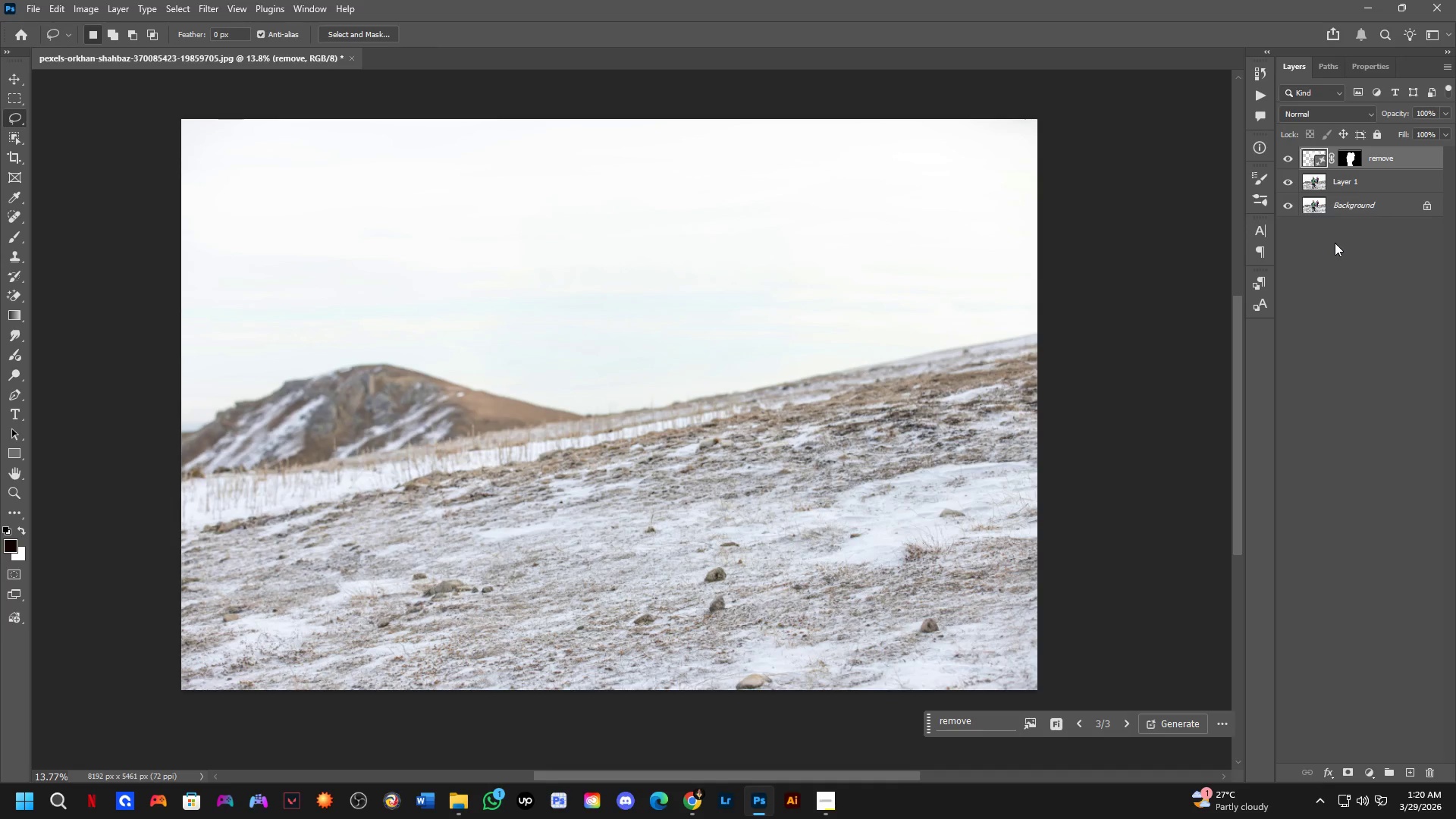 
key(Control+Shift+ShiftLeft)
 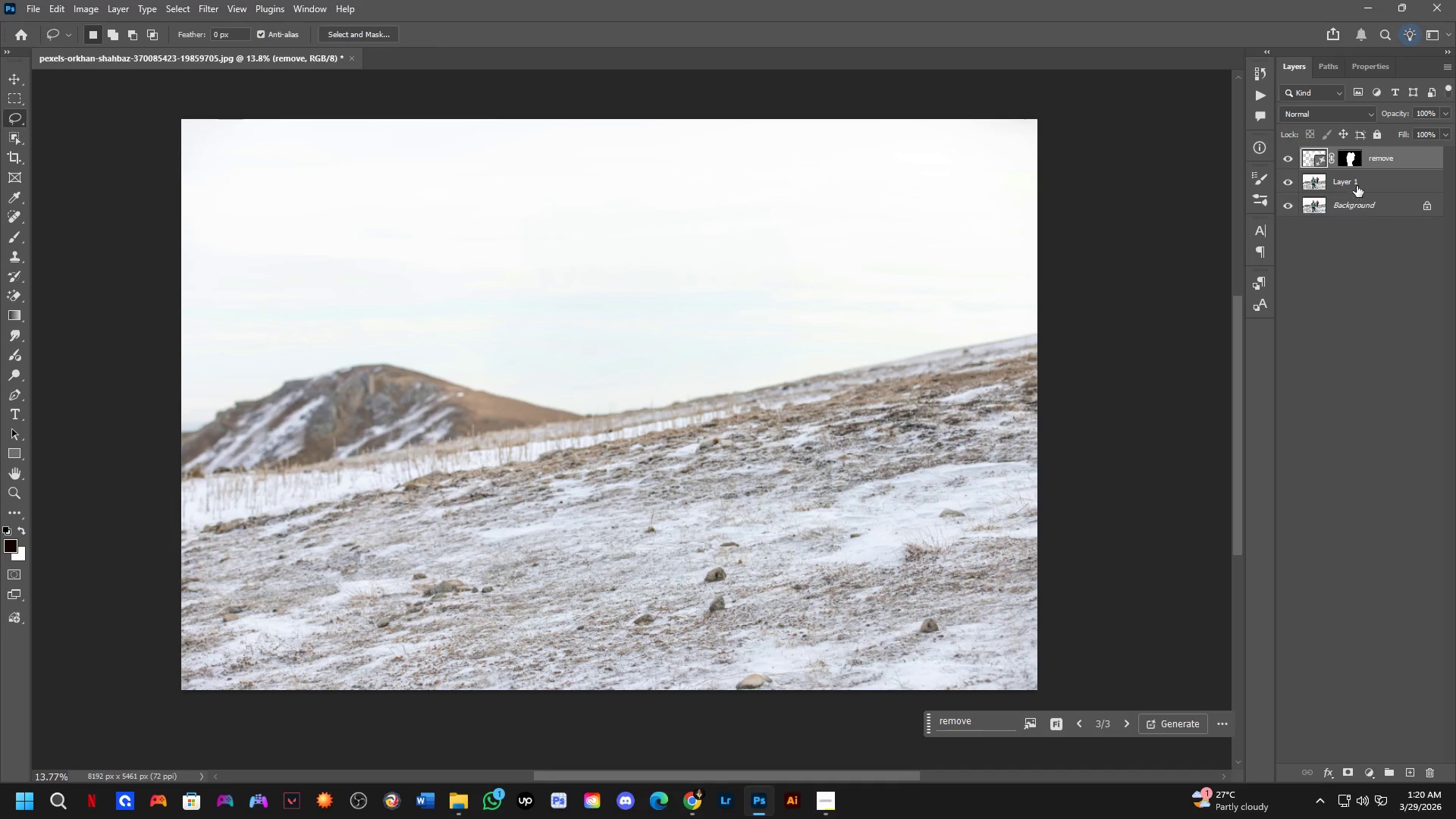 
left_click([1357, 186])
 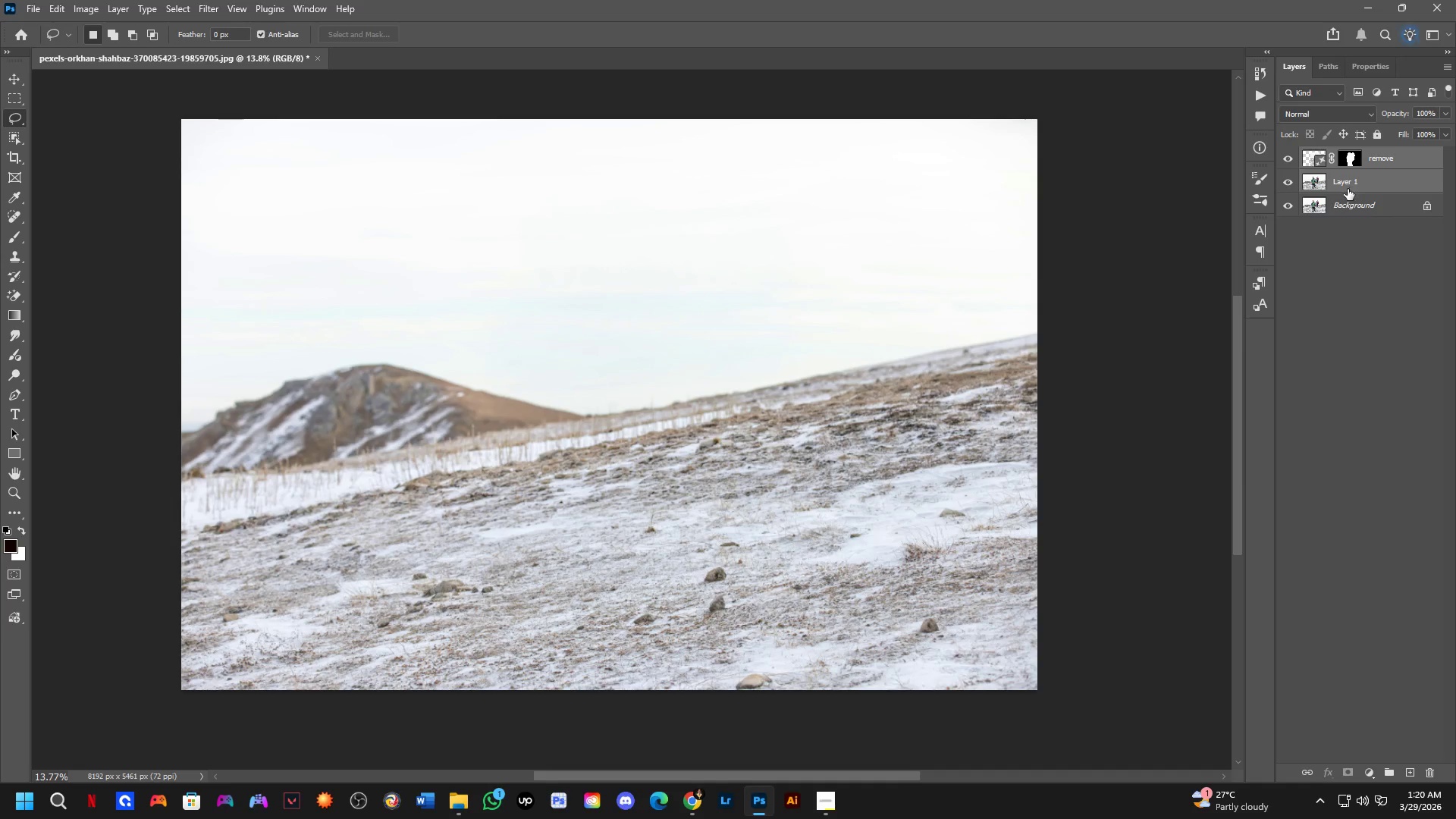 
key(Control+E)
 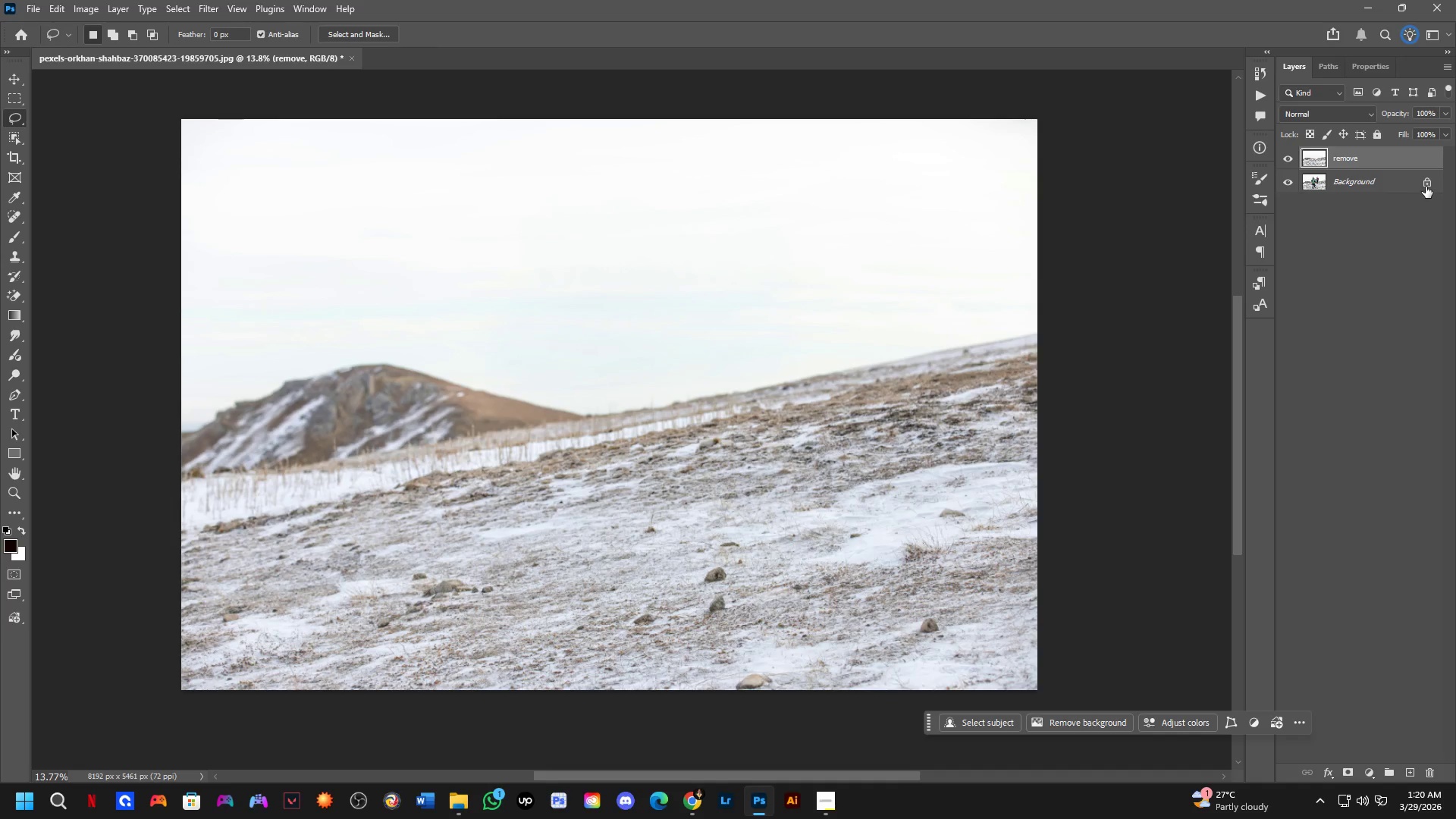 
left_click([1428, 186])
 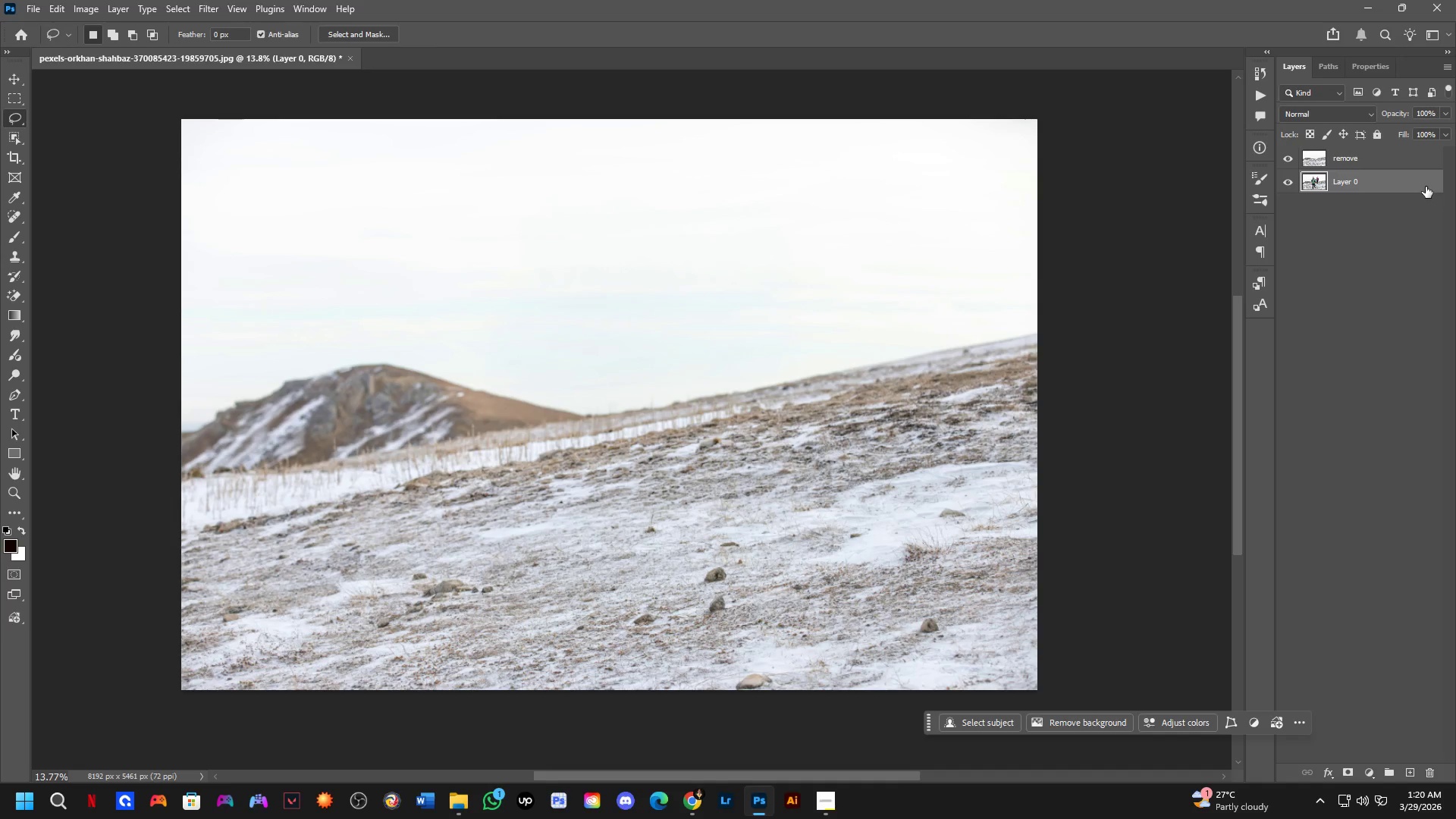 
key(Backspace)
 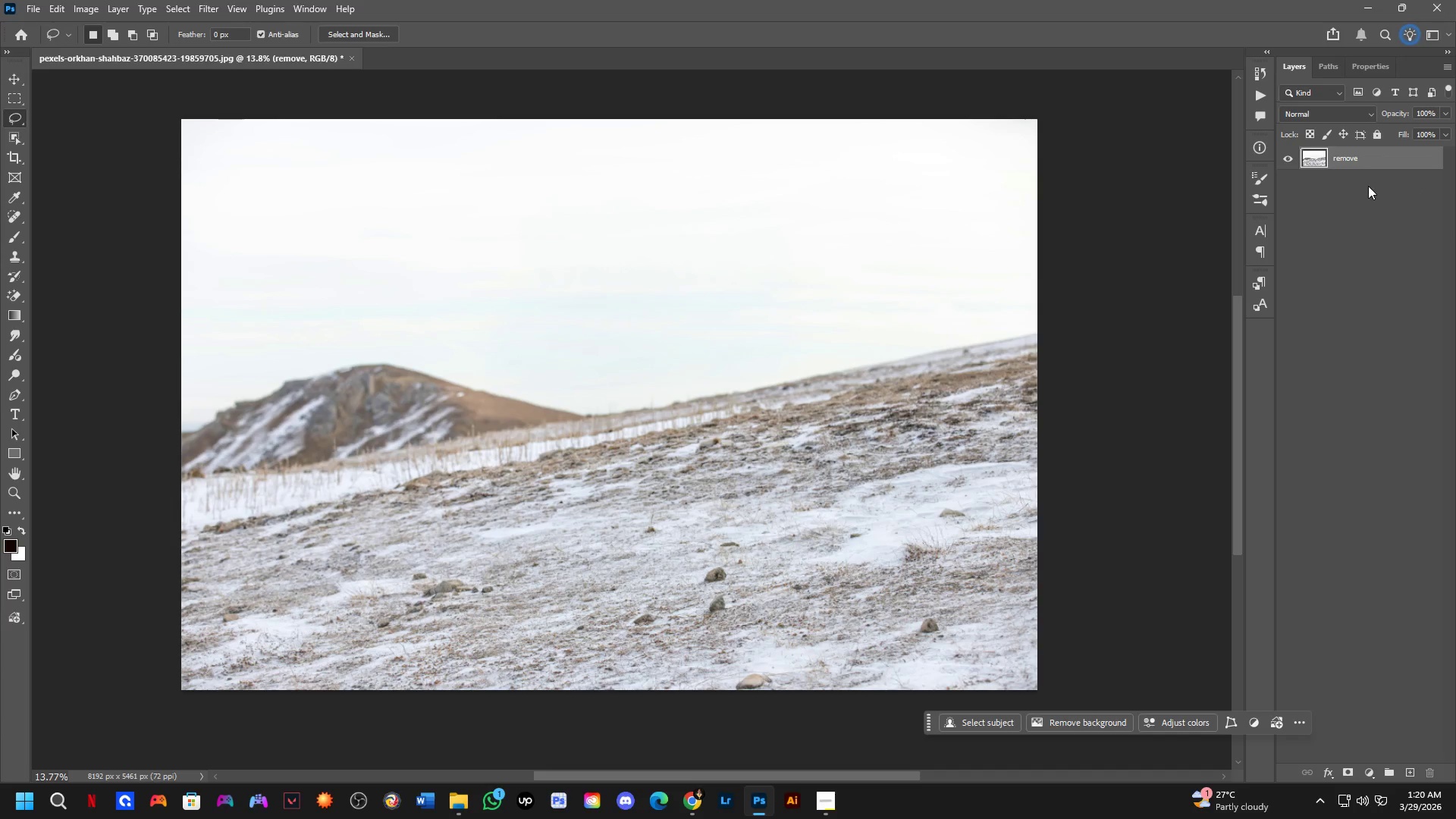 
key(Control+J)
 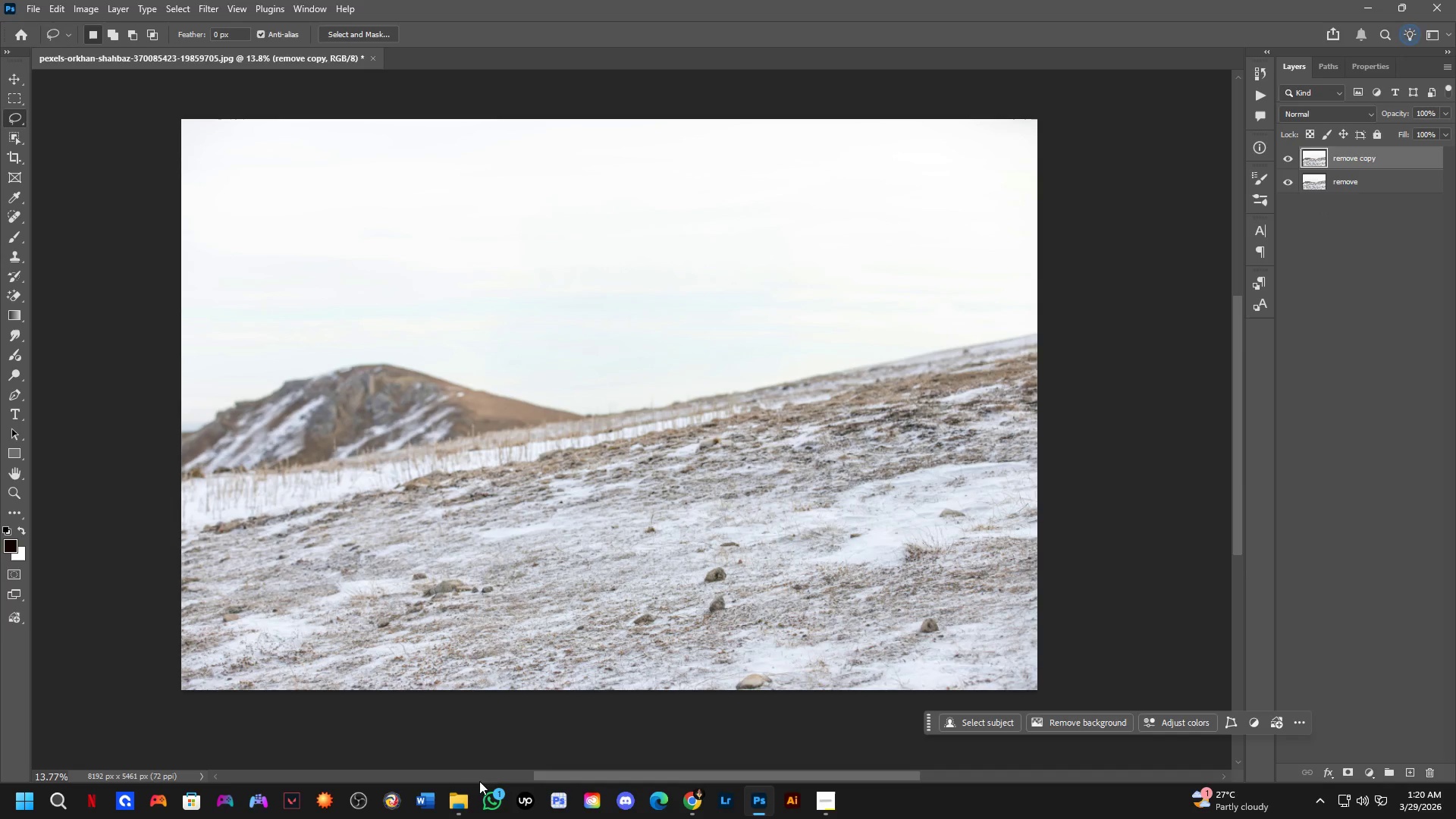 
left_click([464, 799])
 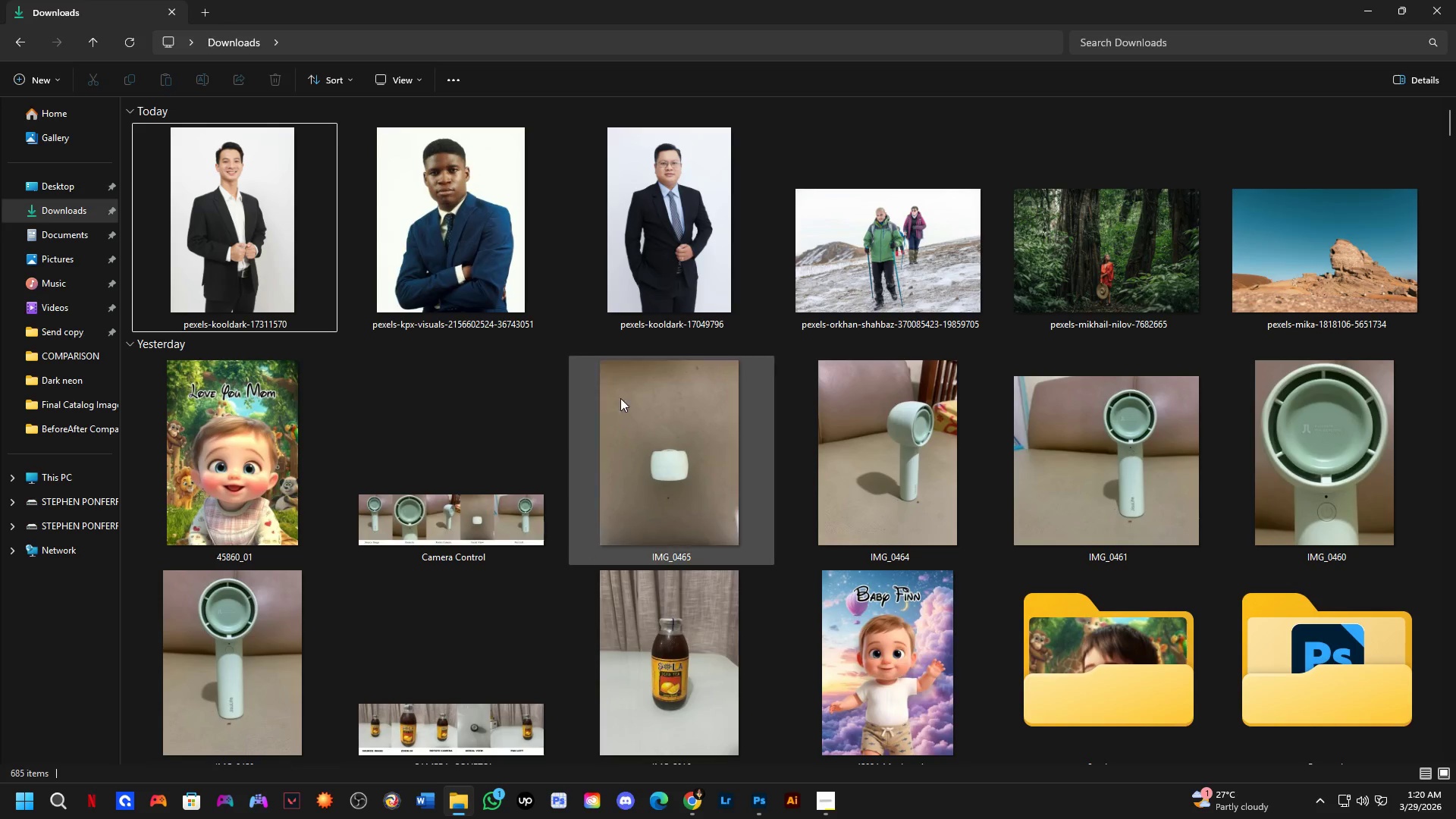 
key(Alt+AltLeft)
 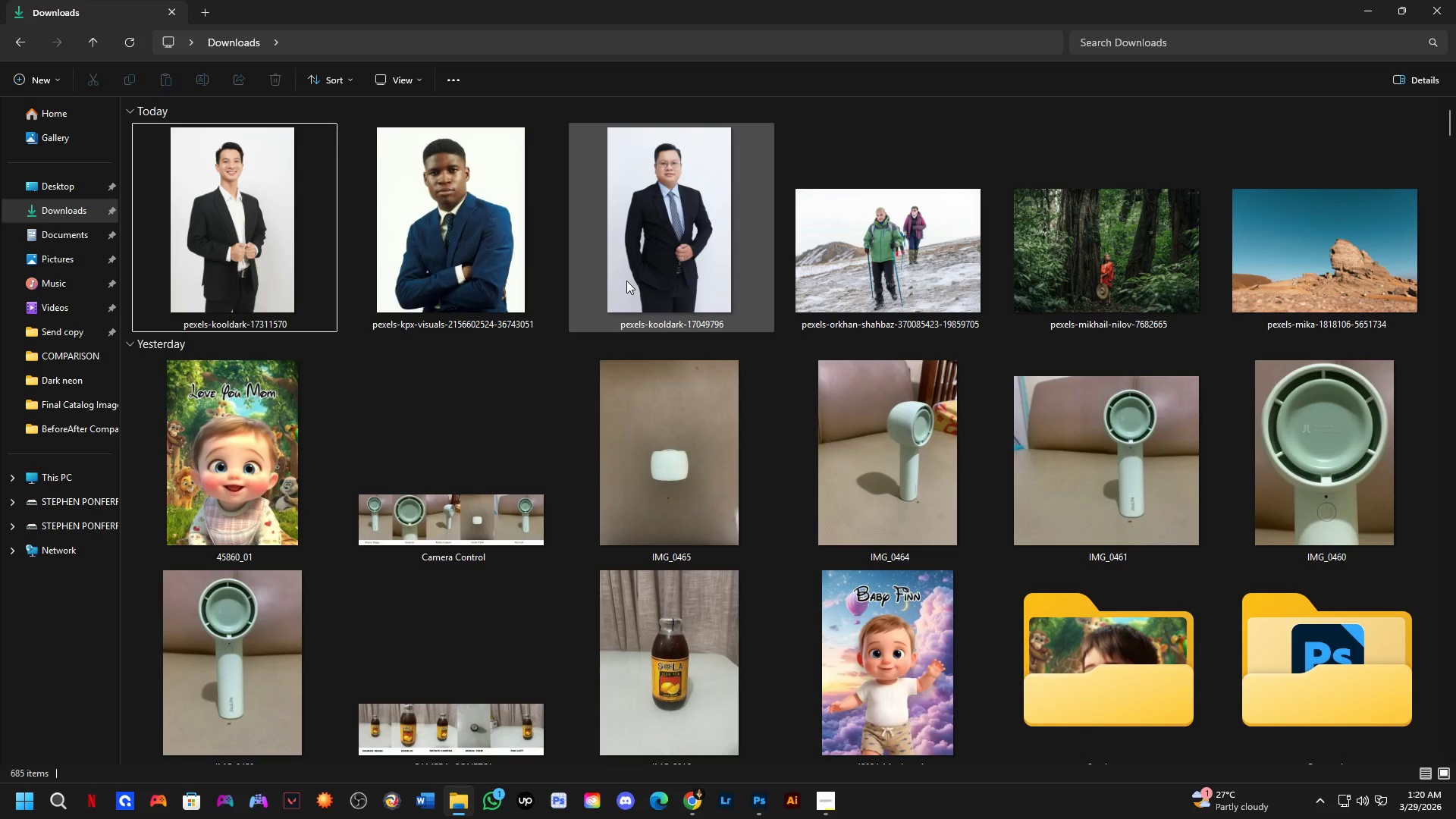 
key(Alt+Tab)
 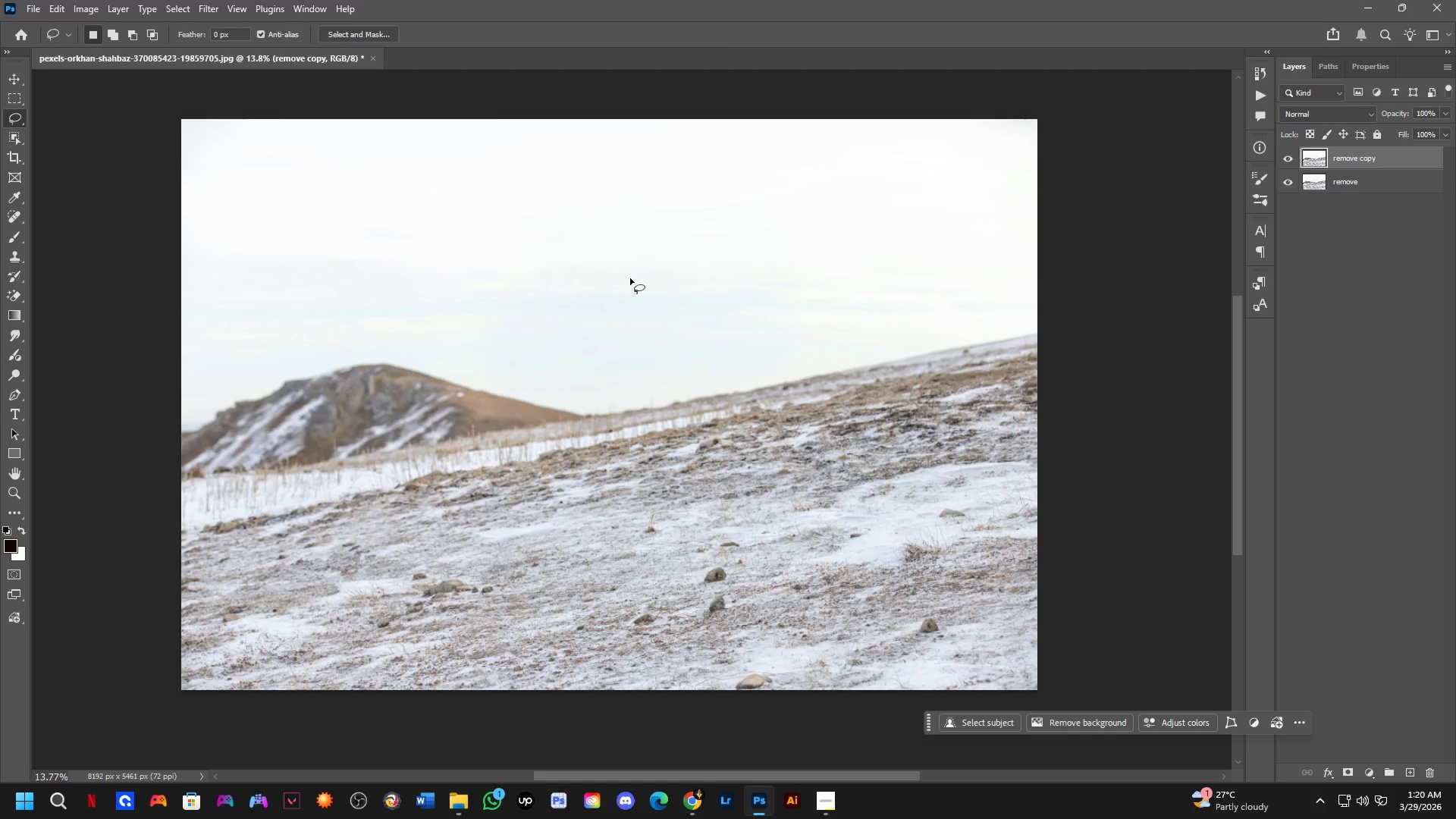 
key(Alt+AltLeft)
 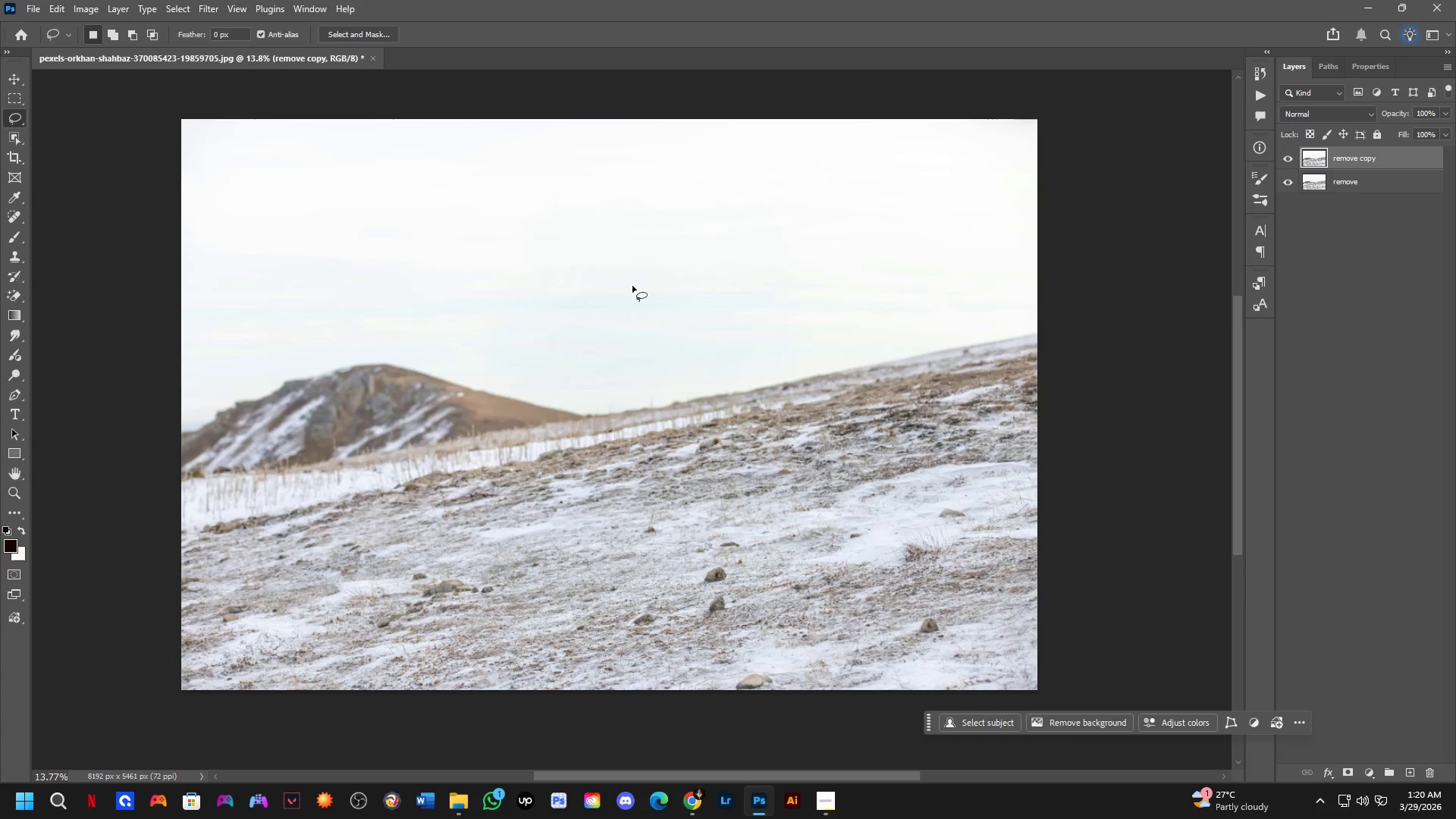 
key(Alt+Tab)
 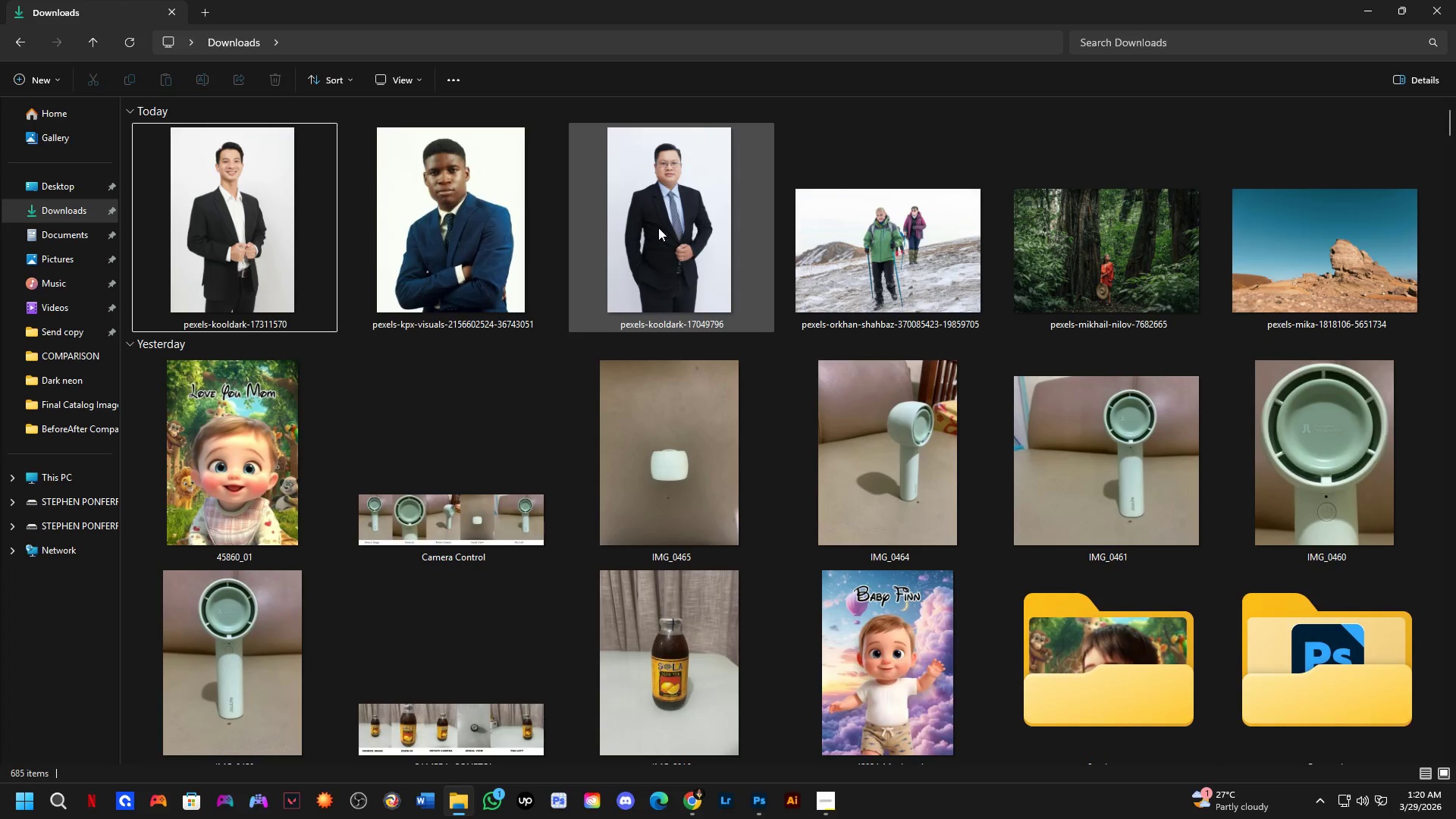 
left_click_drag(start_coordinate=[660, 217], to_coordinate=[620, 460])
 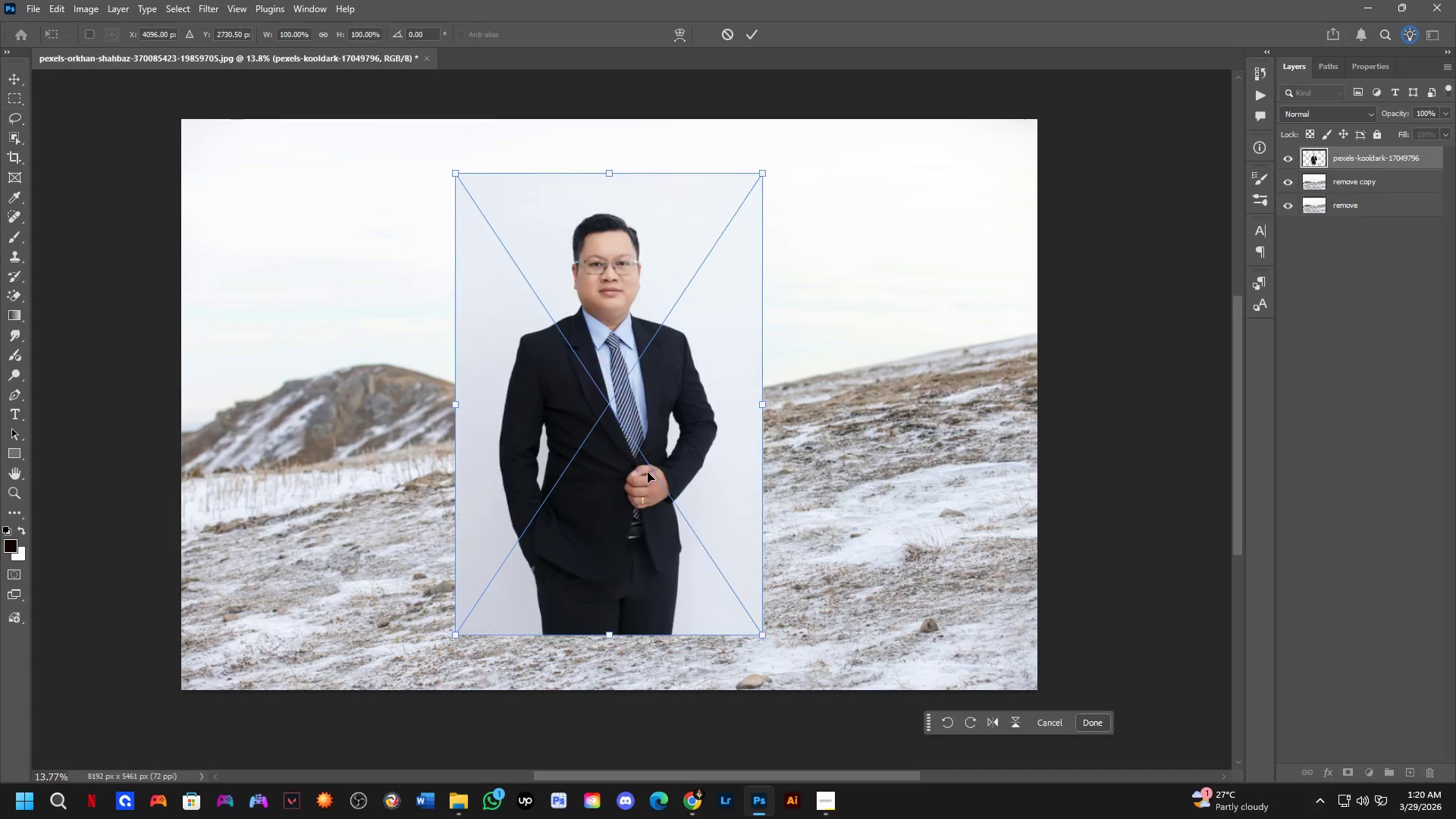 
key(Alt+AltLeft)
 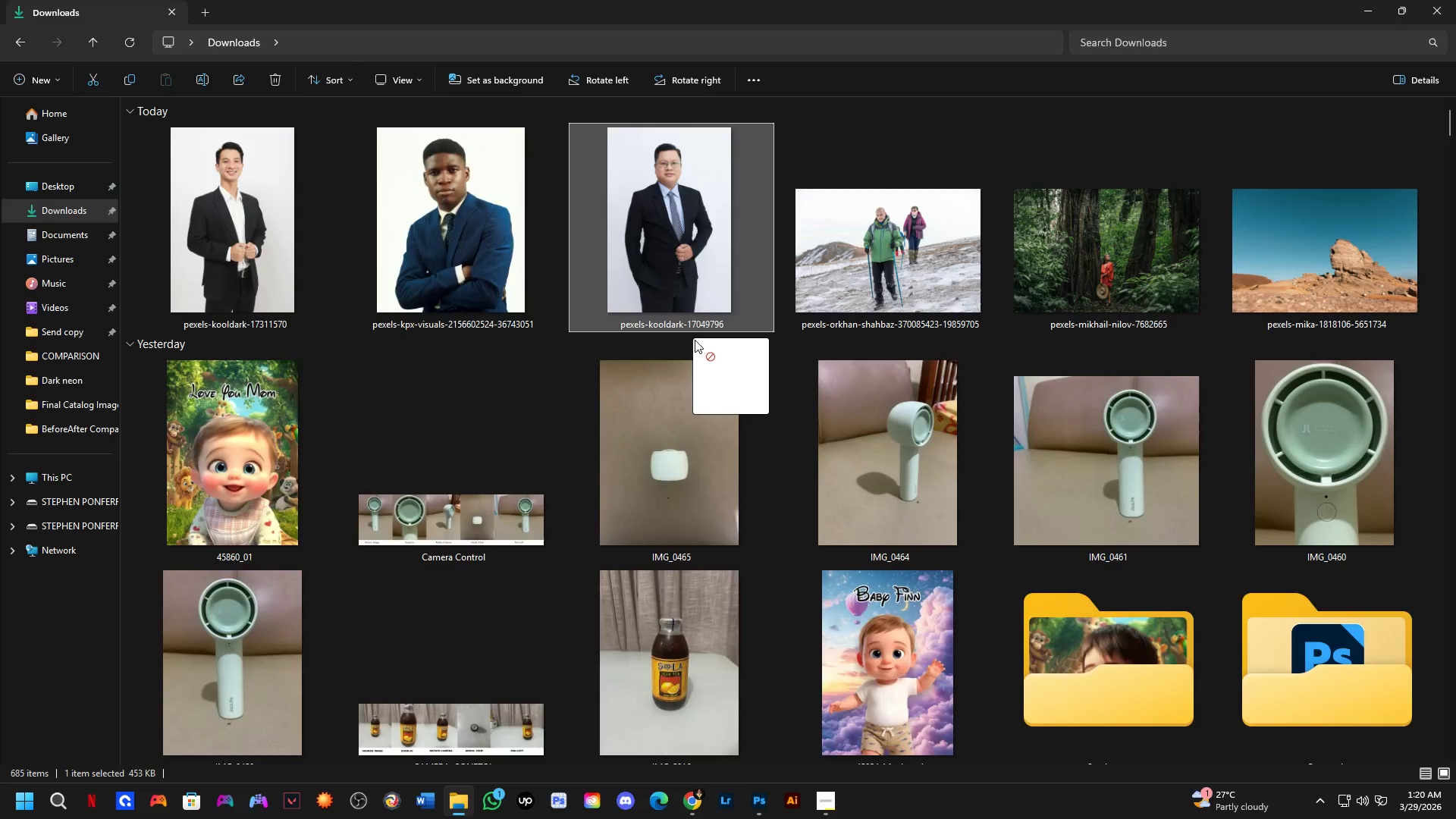 
key(Alt+Tab)
 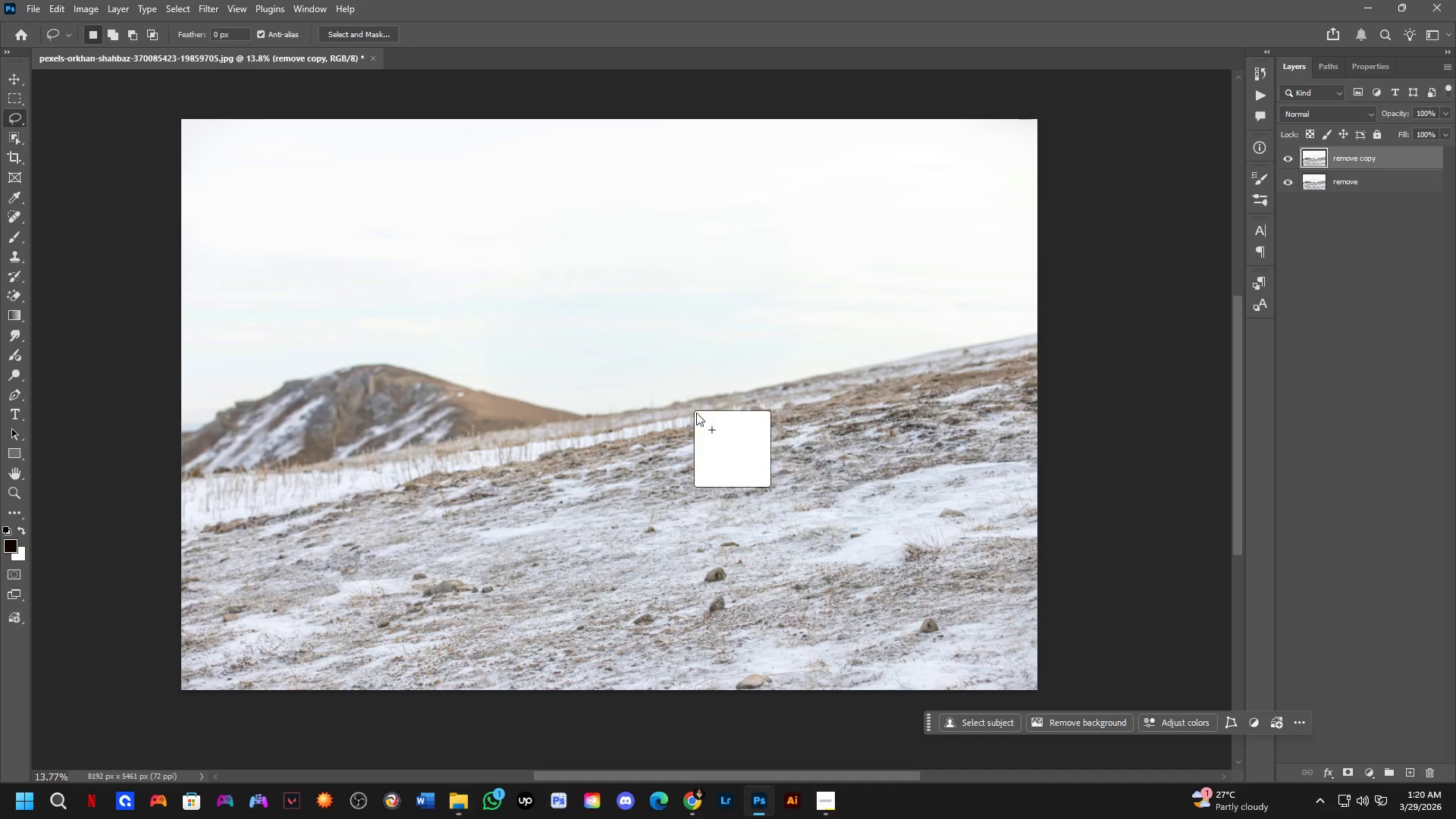 
hold_key(key=ShiftLeft, duration=1.09)
 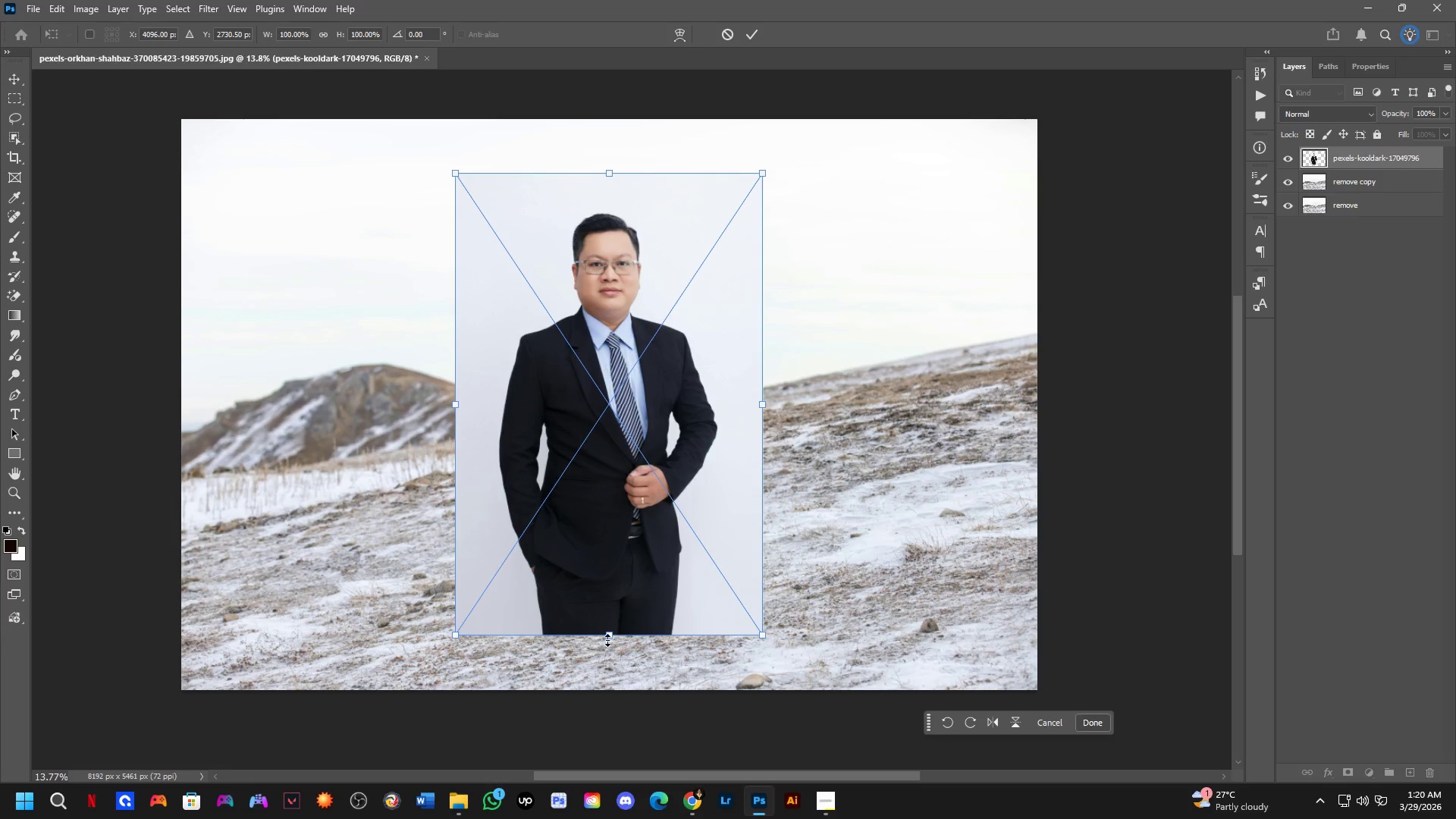 
left_click_drag(start_coordinate=[610, 635], to_coordinate=[617, 689])
 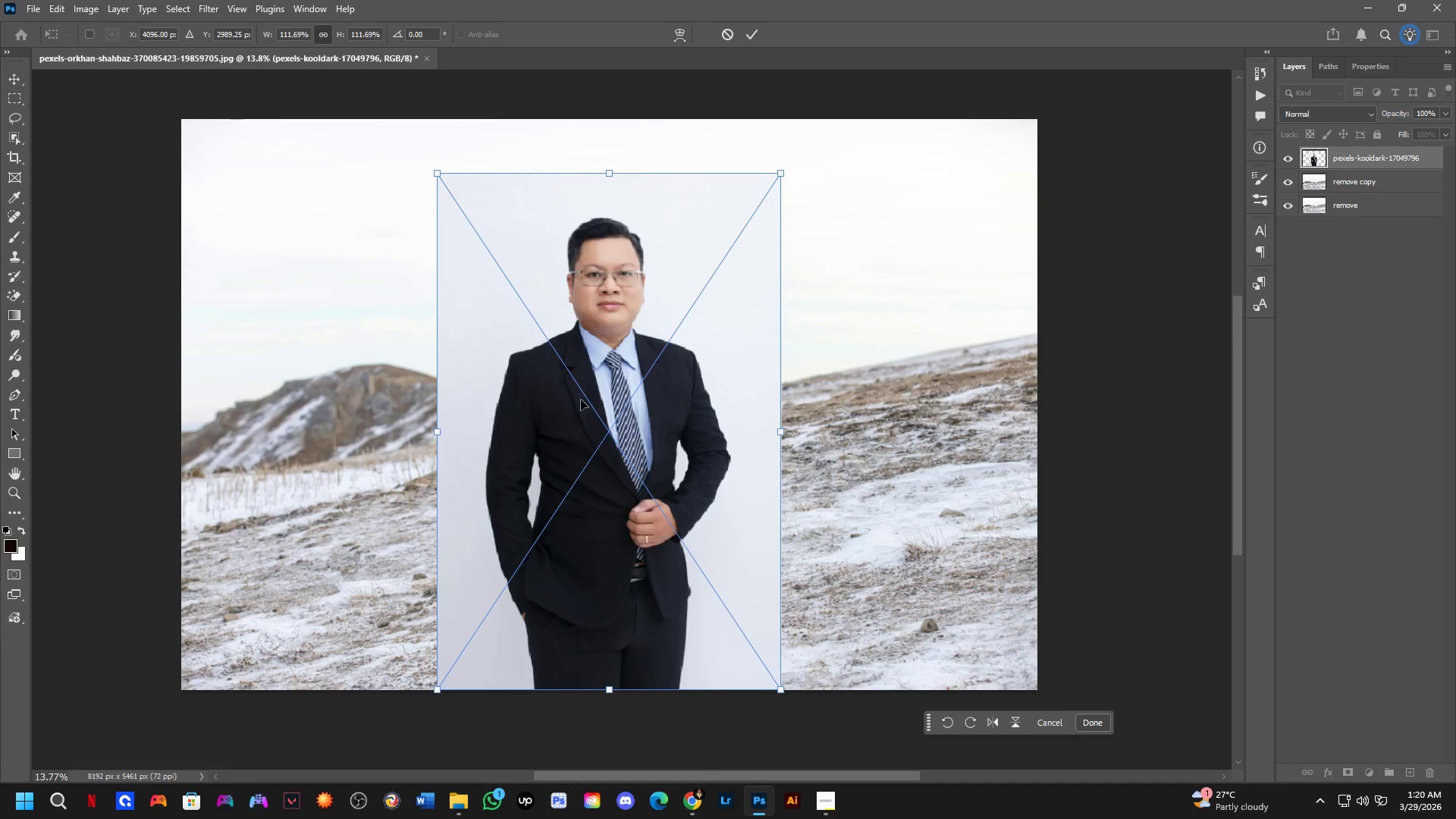 
scroll: coordinate [580, 400], scroll_direction: down, amount: 2.0
 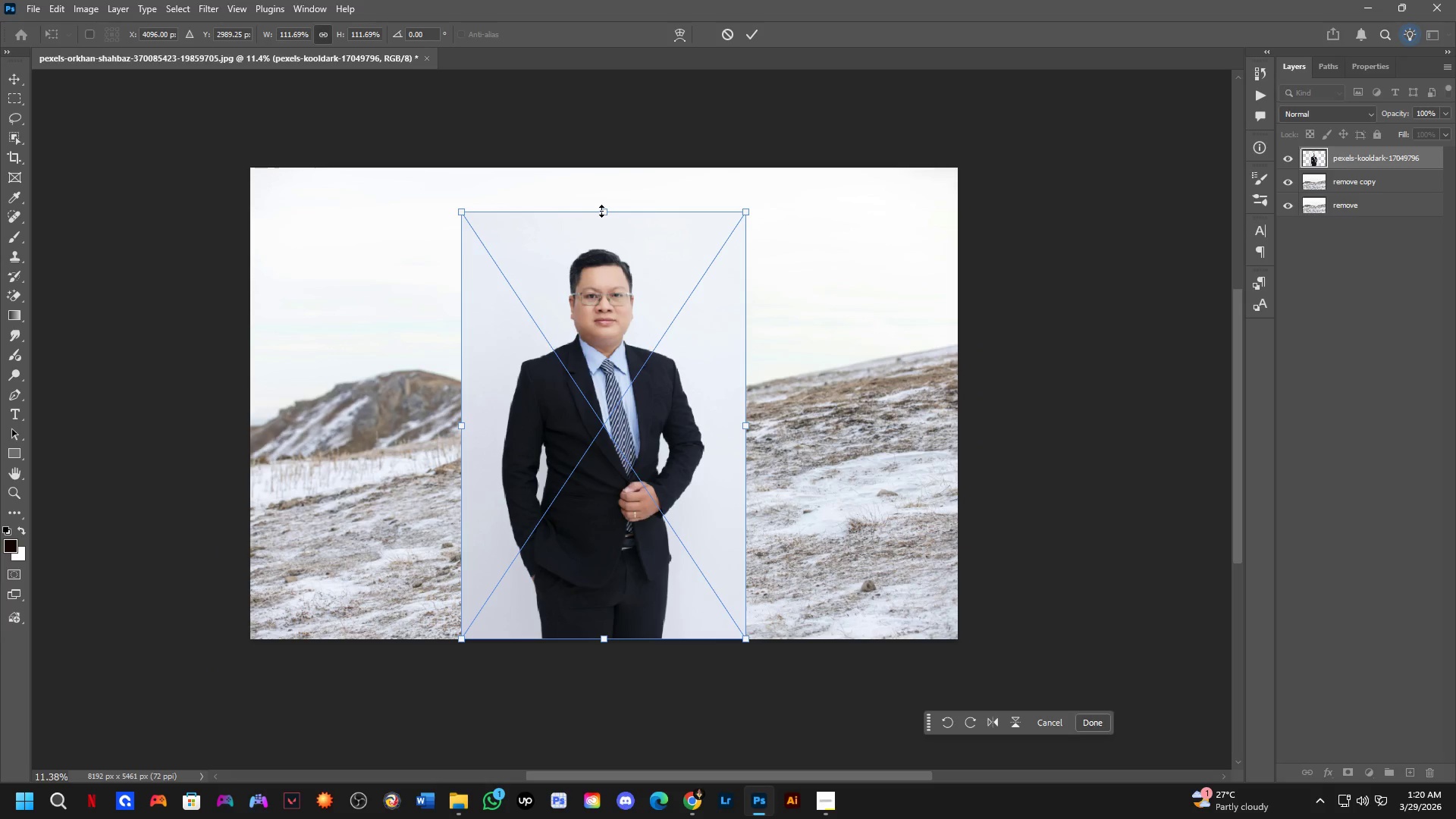 
key(NumpadEnter)
 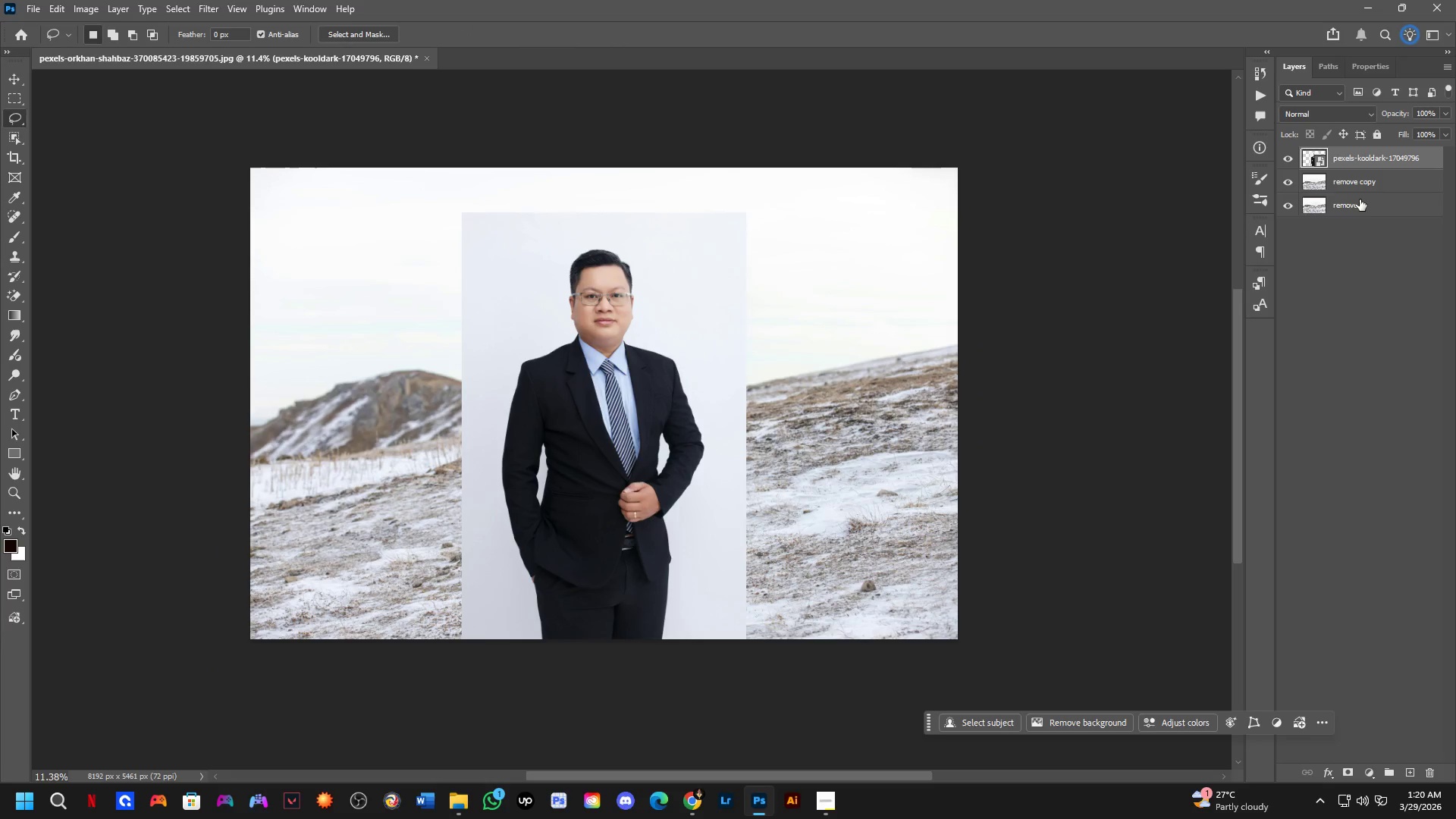 
left_click([1367, 182])
 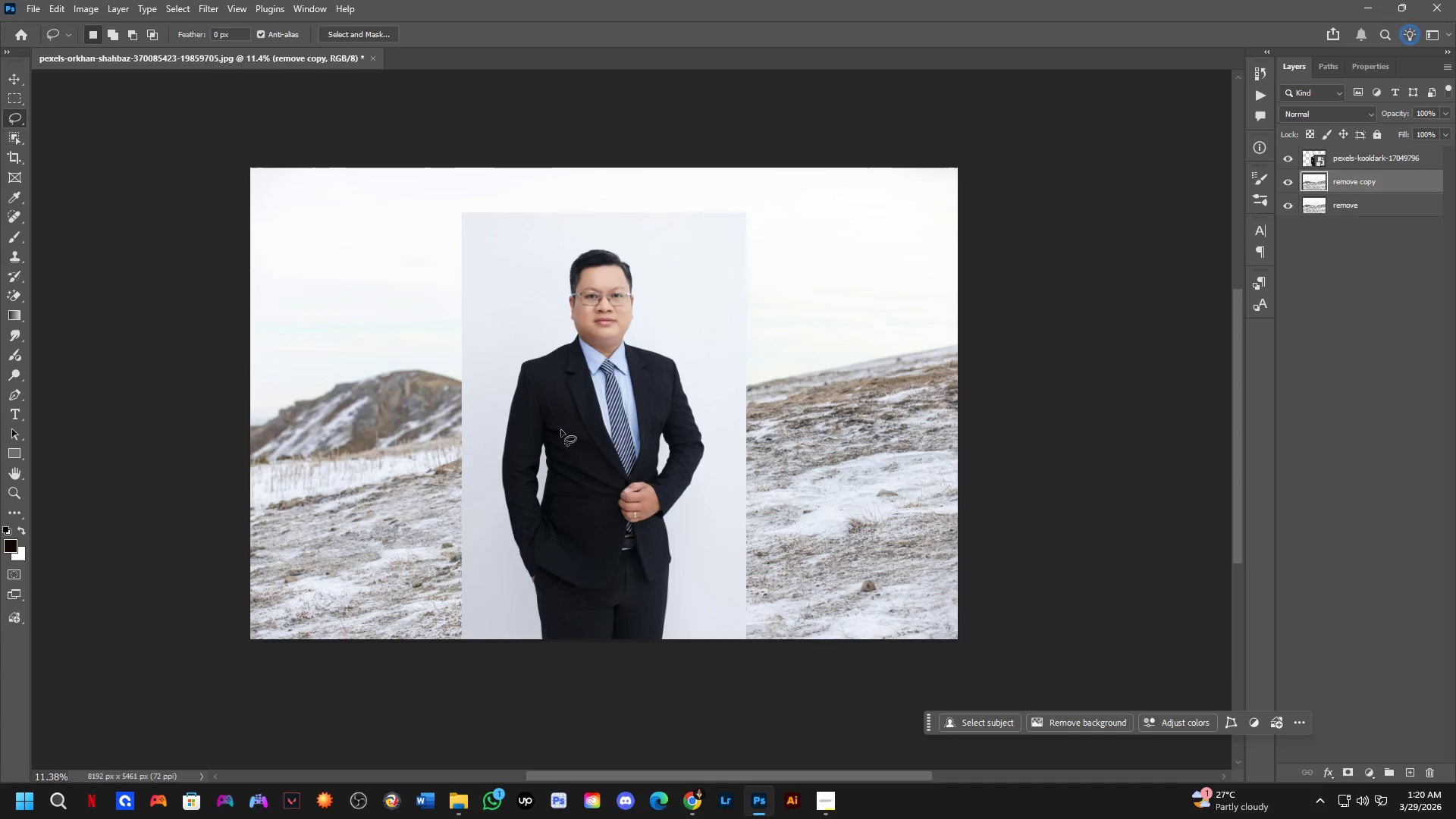 
key(Control+T)
 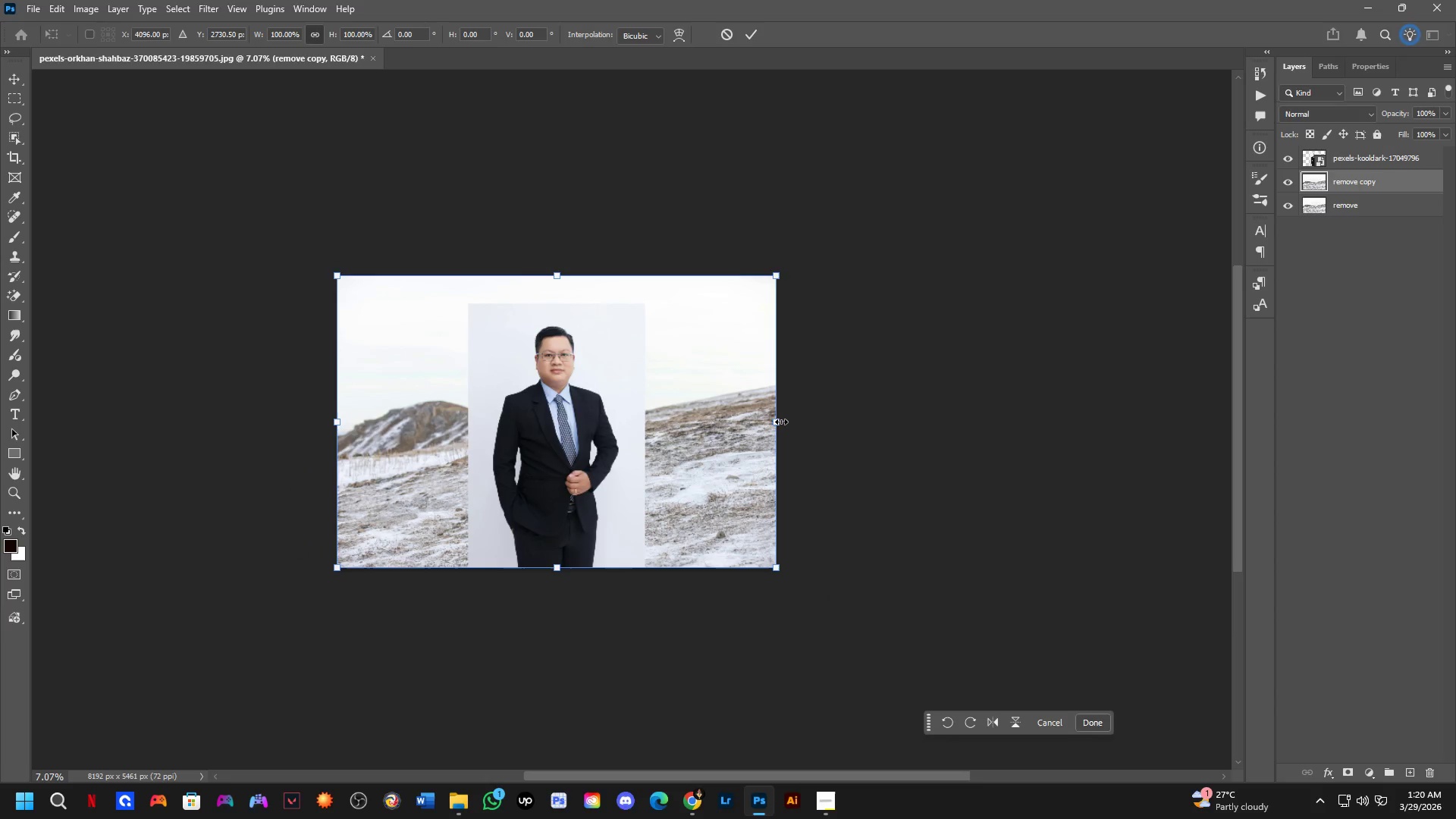 
scroll: coordinate [475, 431], scroll_direction: down, amount: 5.0
 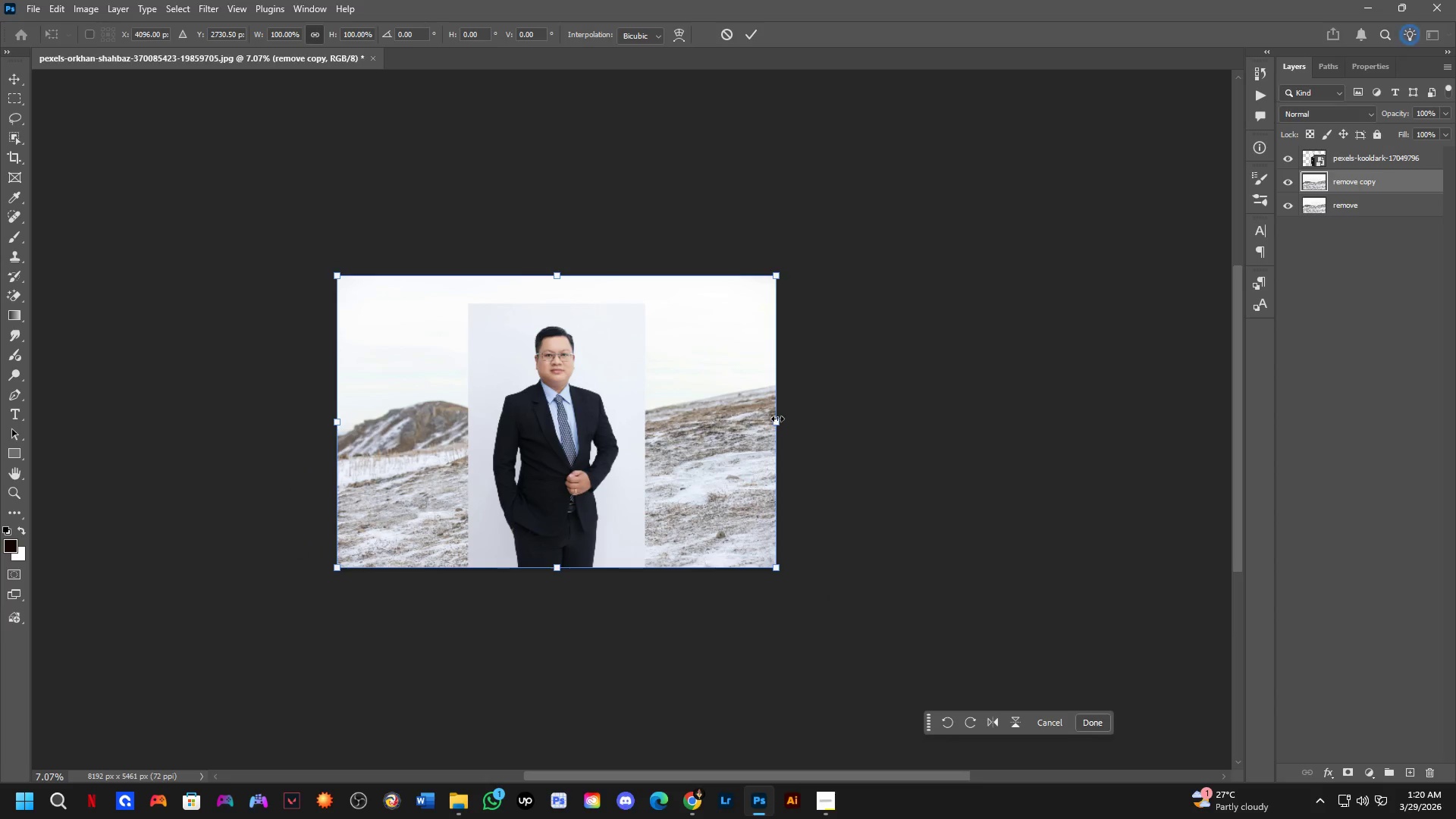 
left_click_drag(start_coordinate=[781, 420], to_coordinate=[1083, 447])
 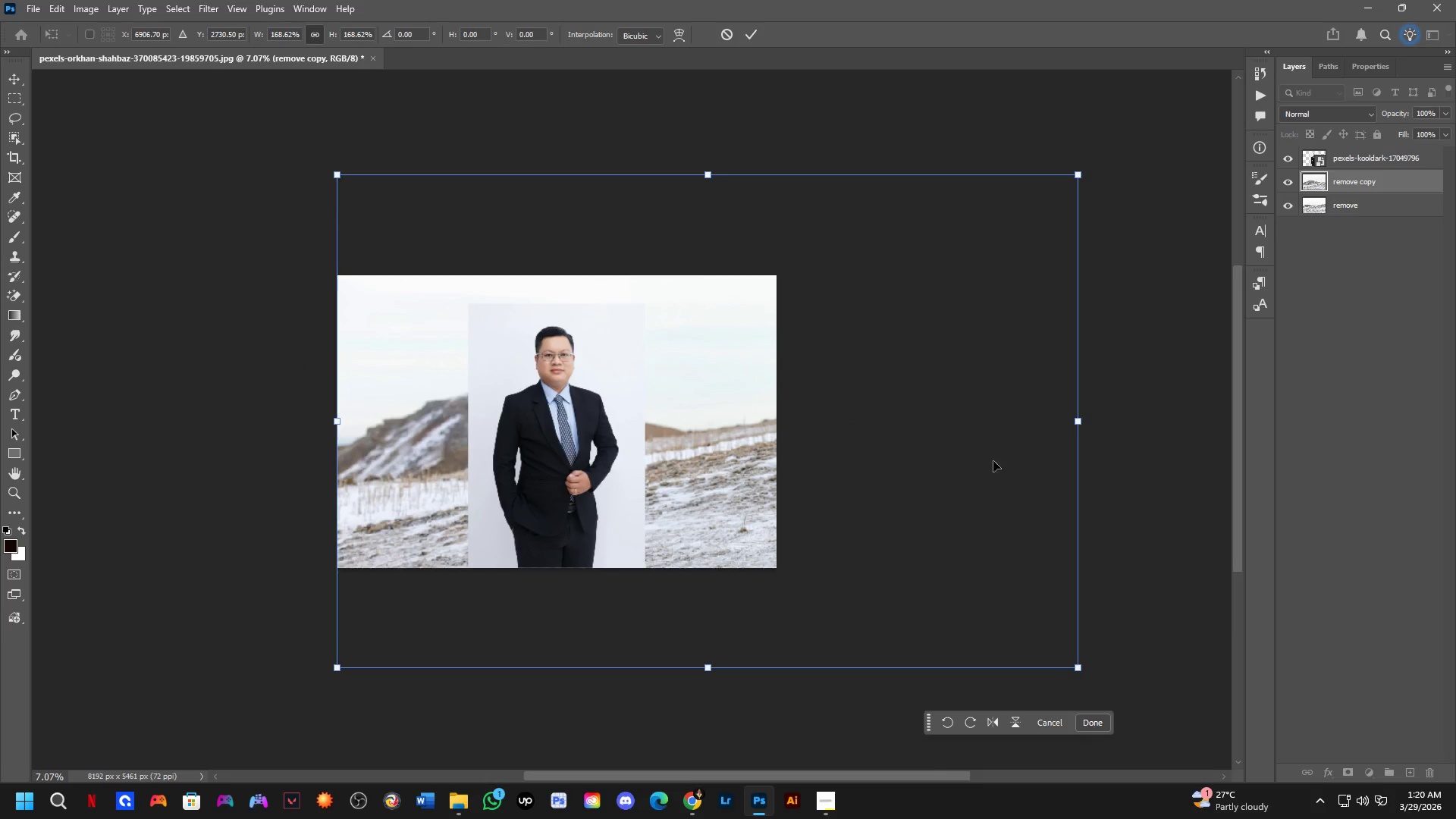 
key(Control+Z)
 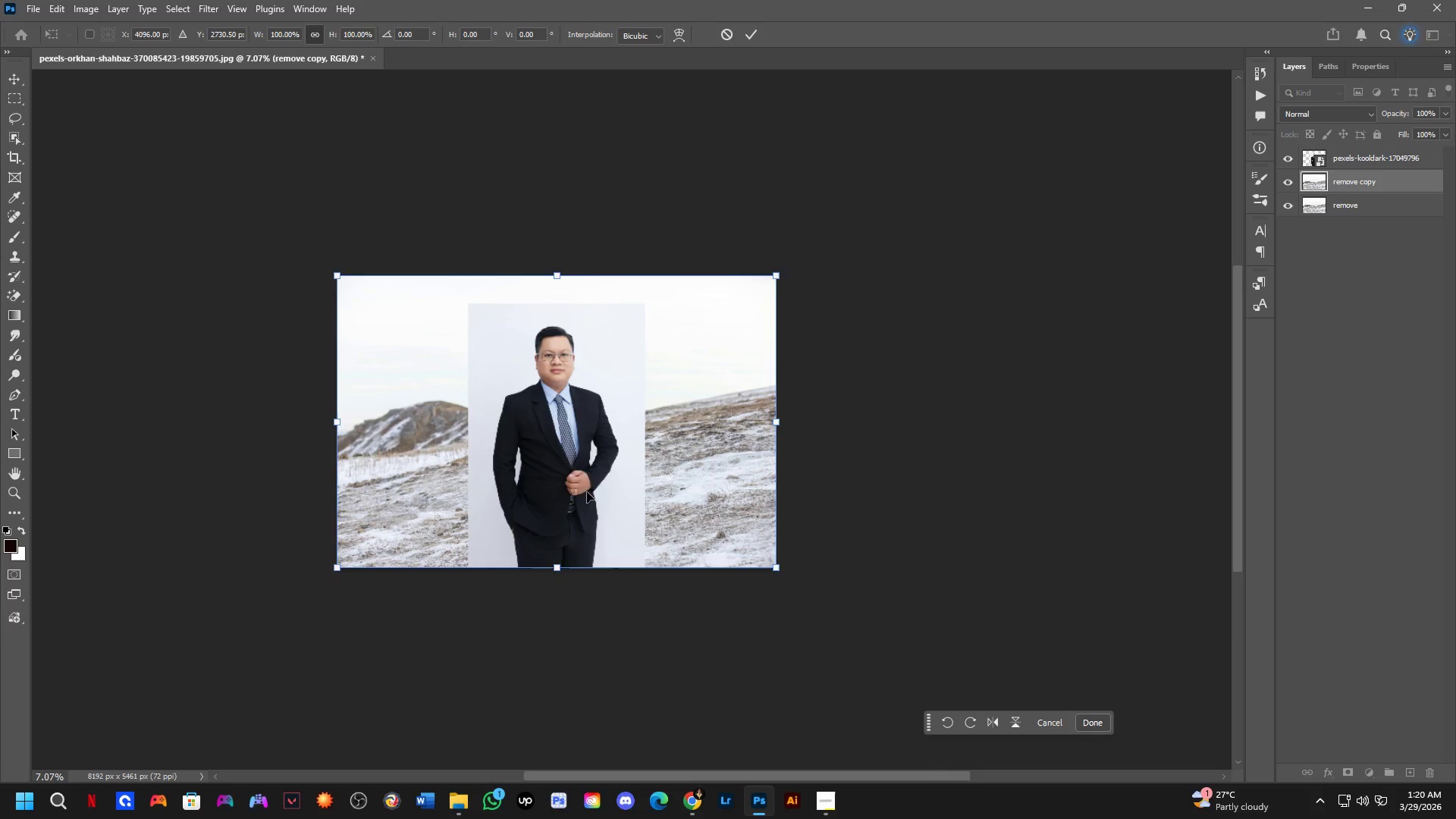 
key(NumpadEnter)
 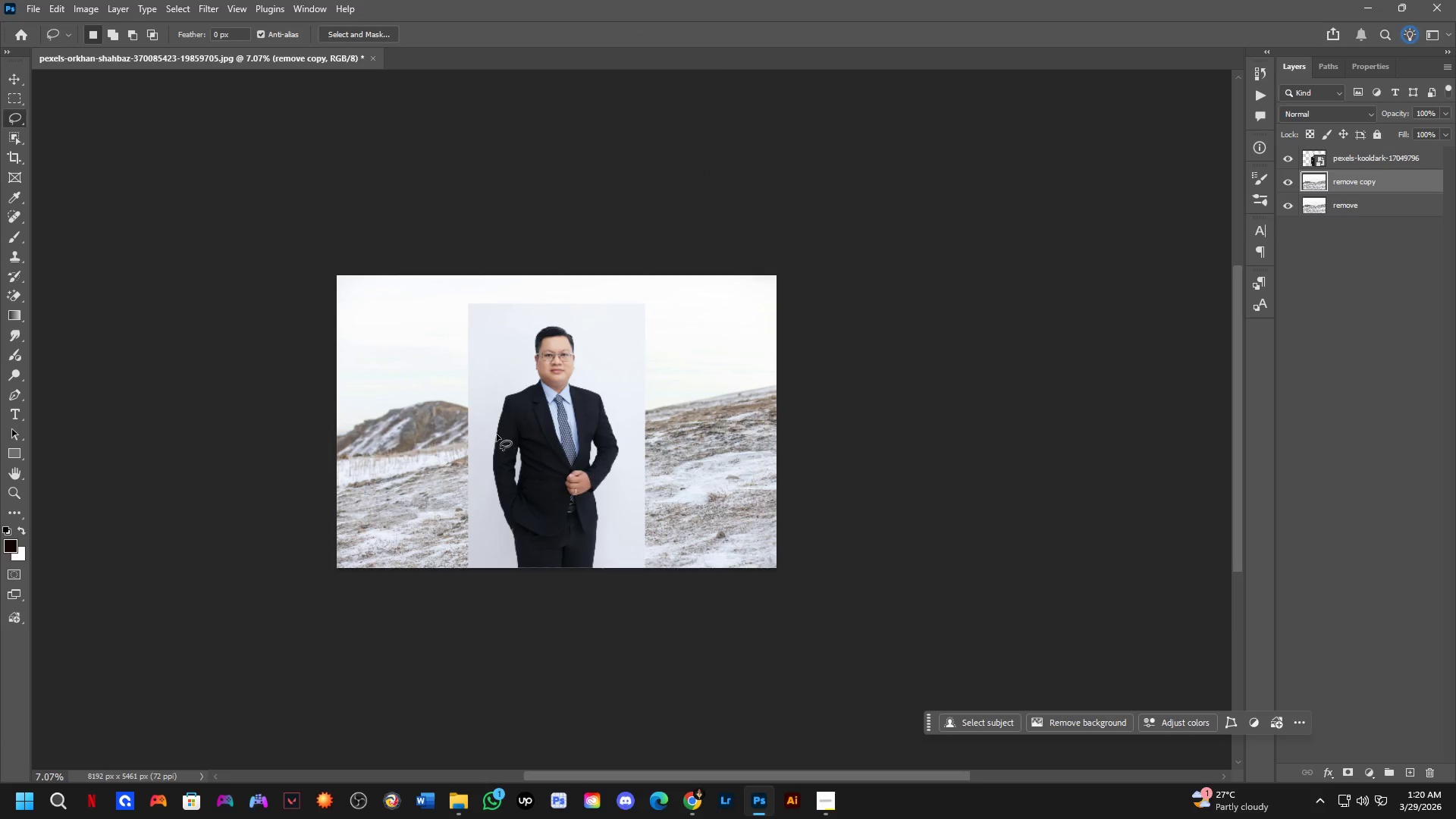 
scroll: coordinate [481, 434], scroll_direction: up, amount: 6.0
 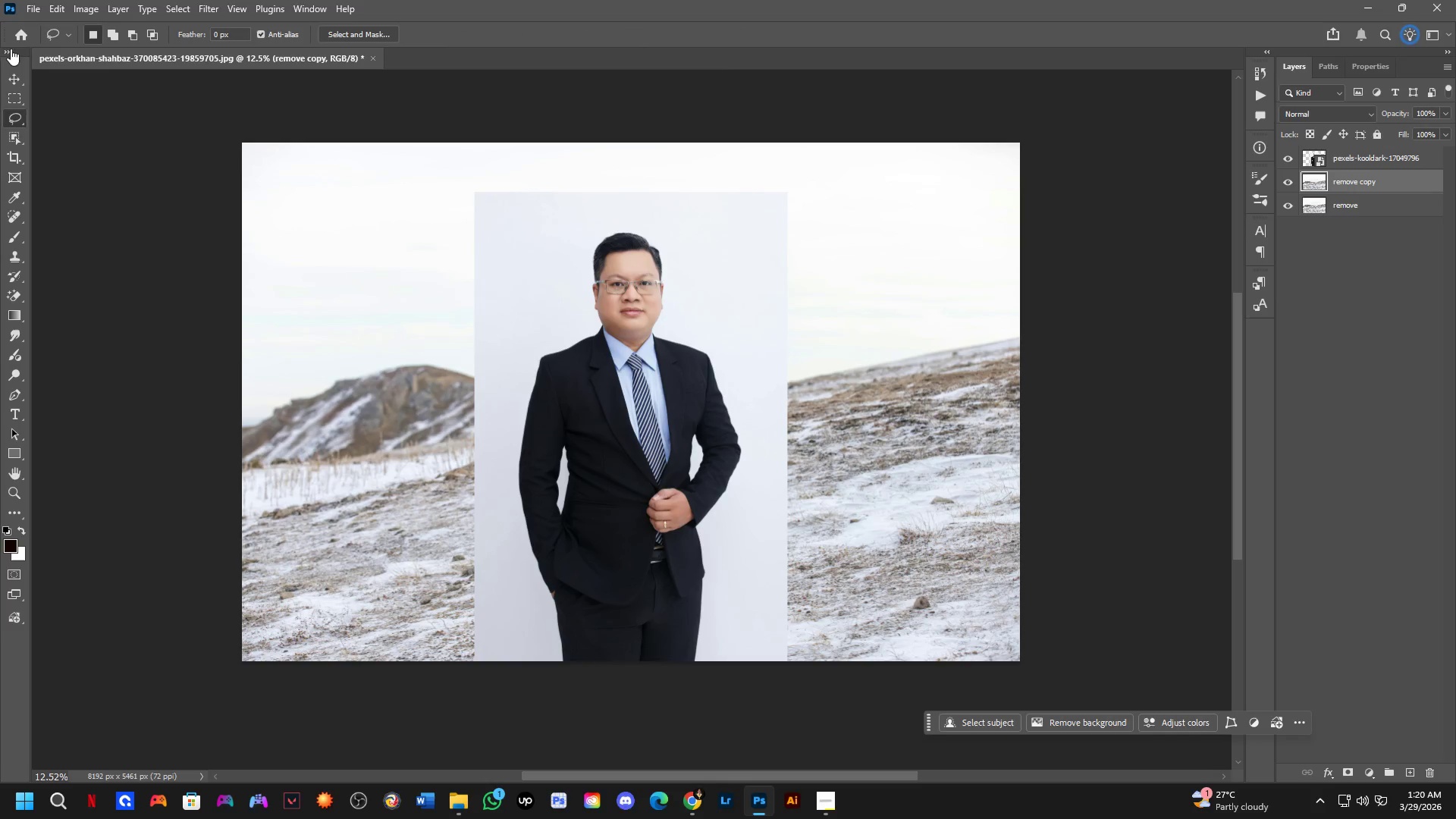 
left_click([16, 38])
 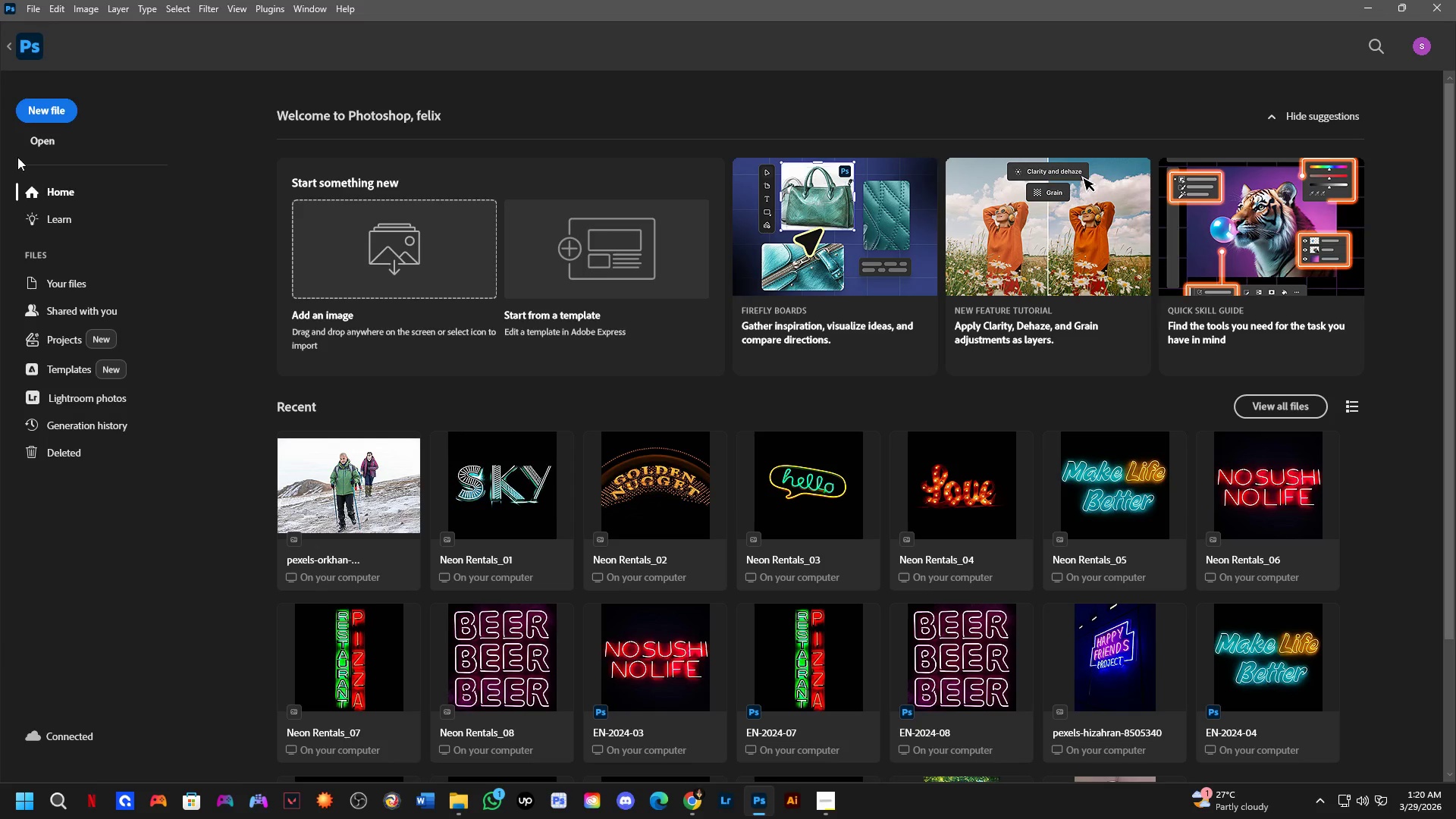 
left_click([20, 108])
 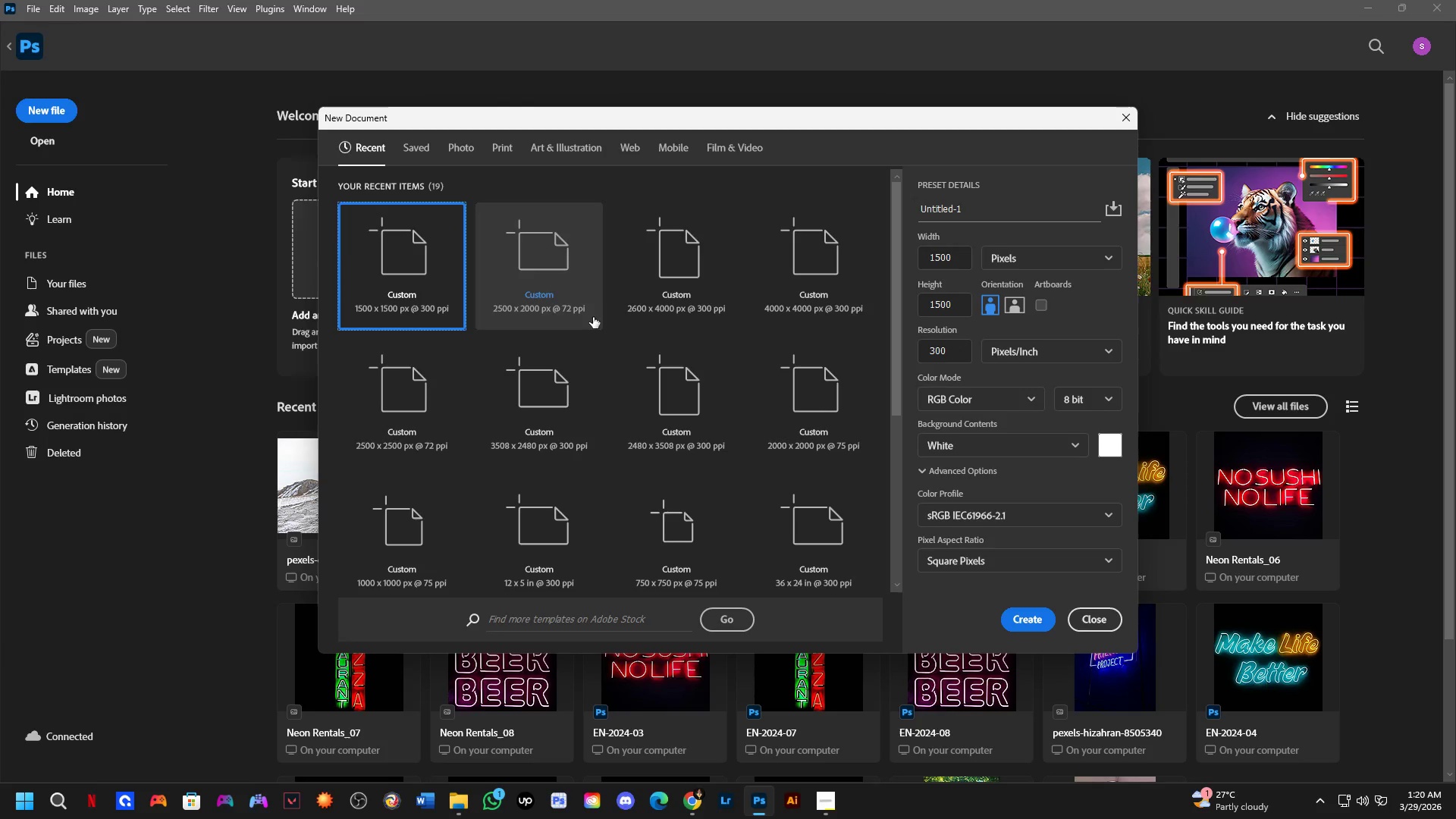 
left_click([657, 308])
 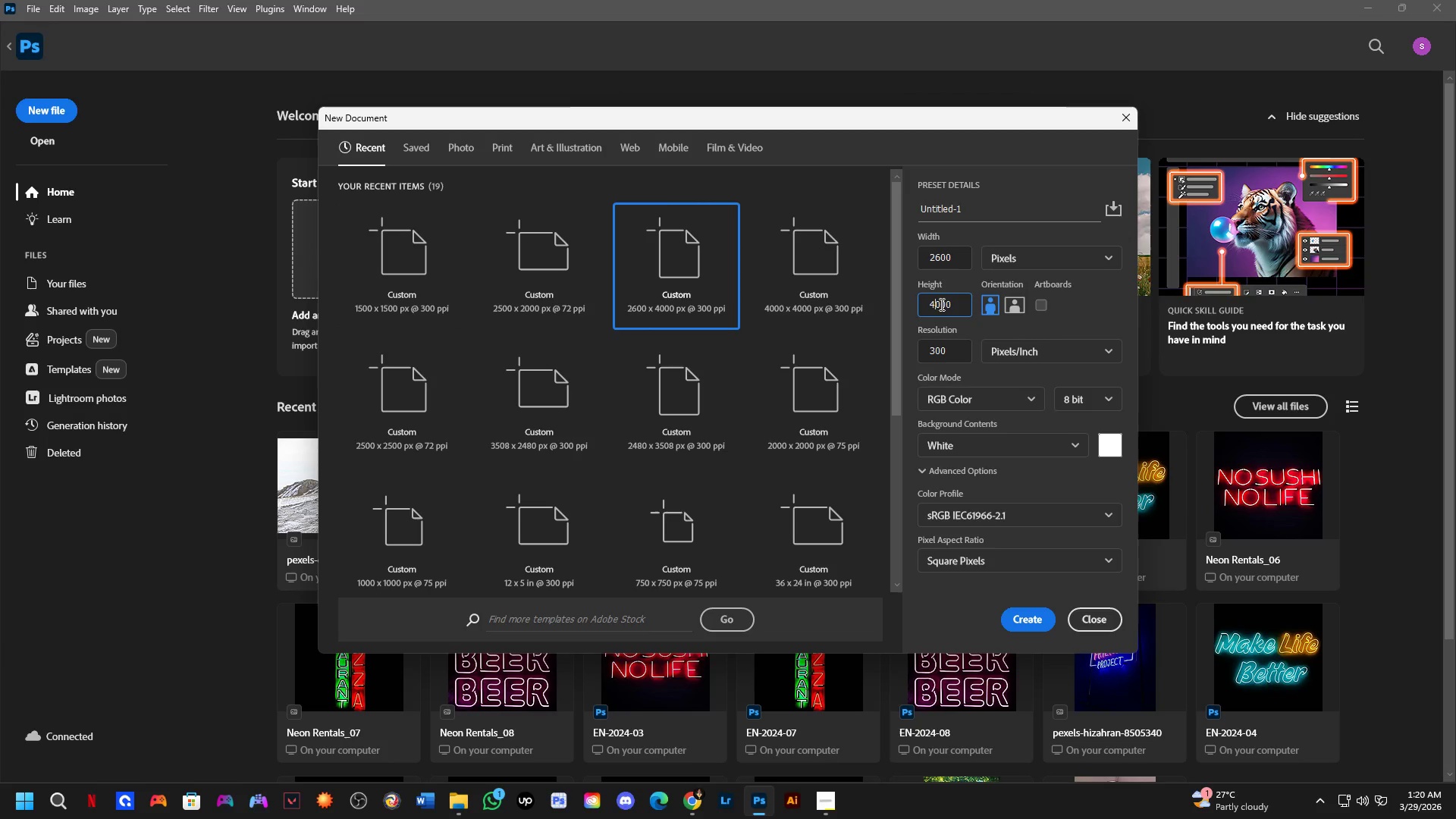 
key(Backspace)
 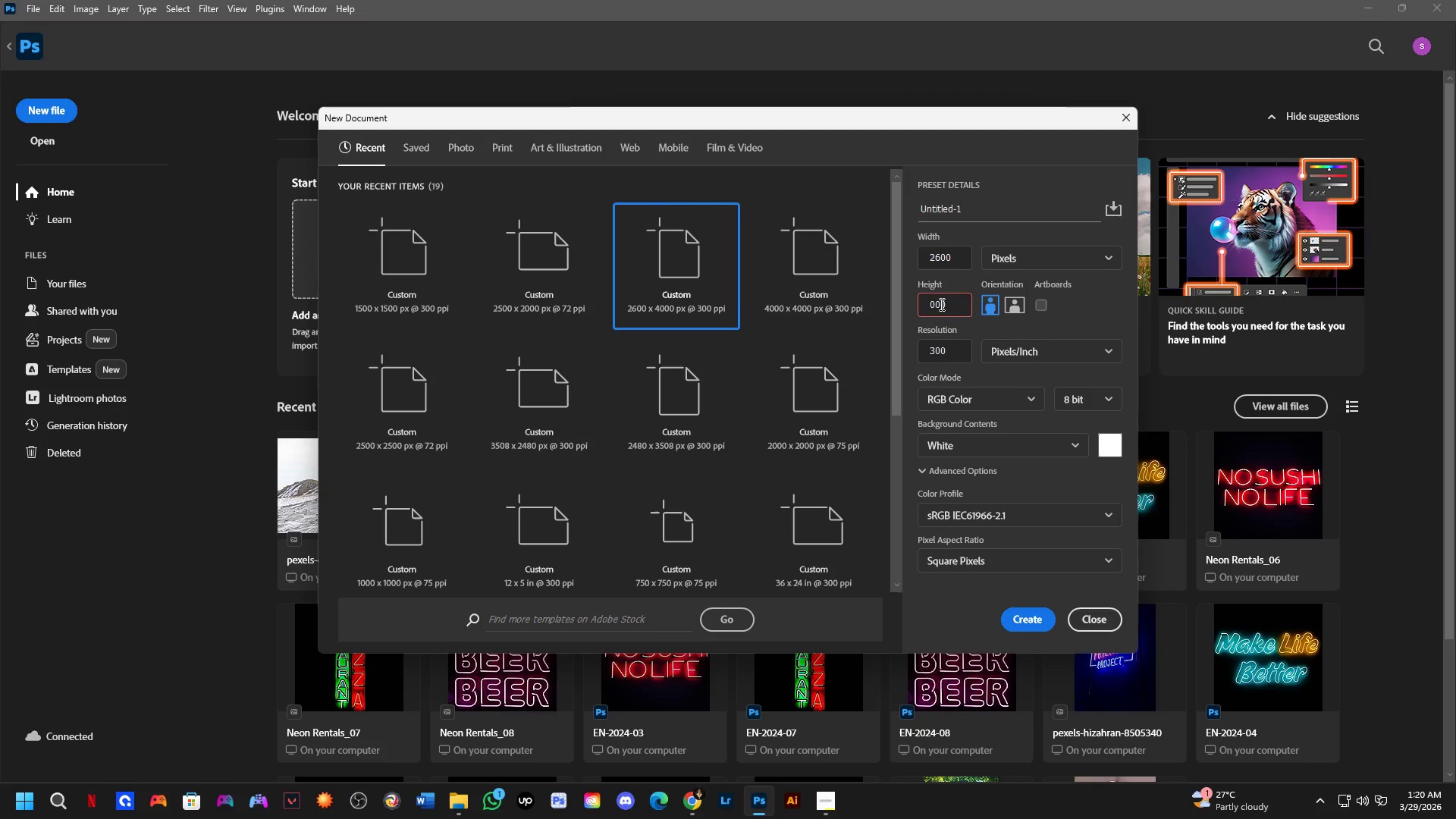 
key(Numpad3)
 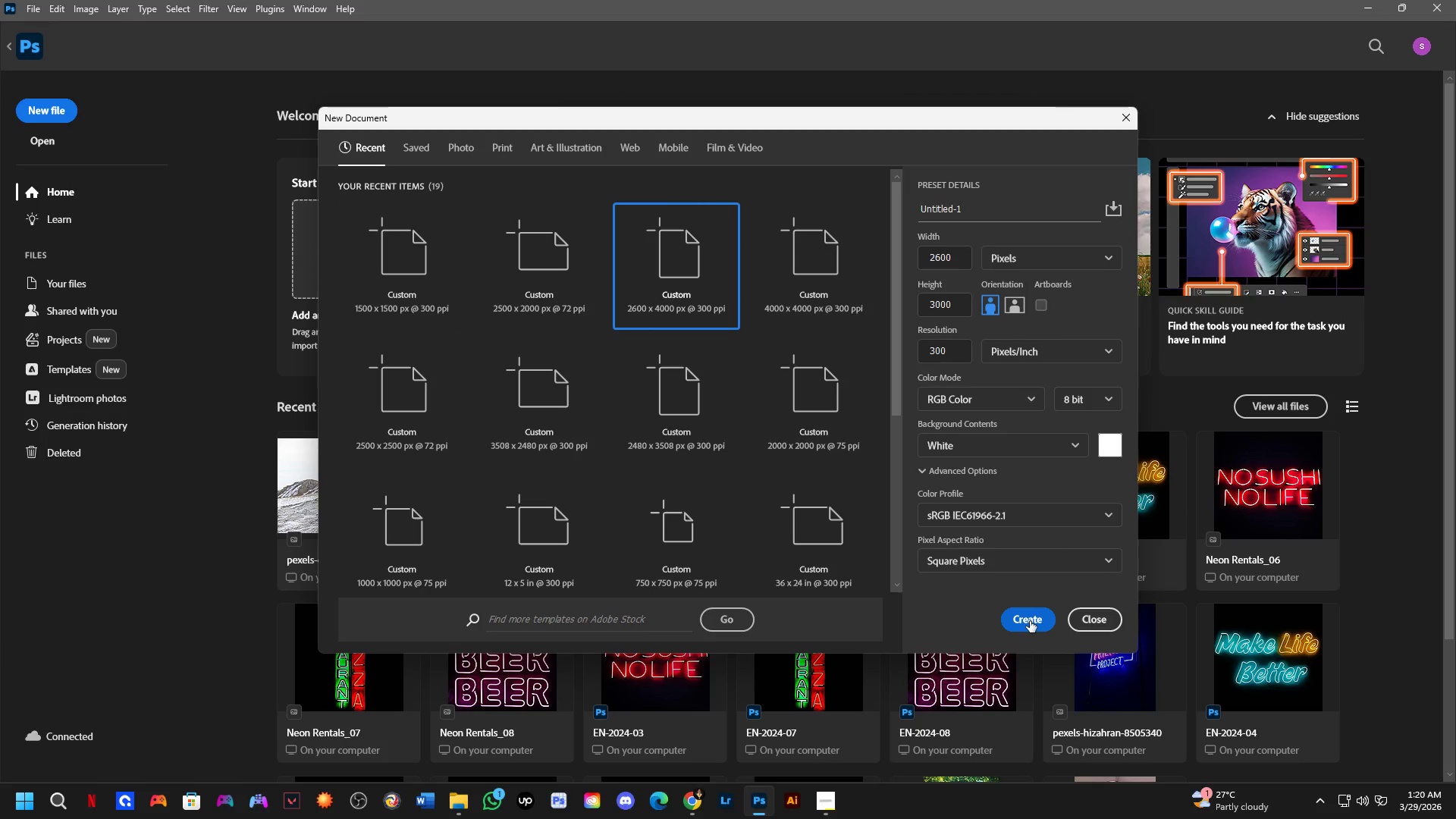 
left_click([1030, 621])
 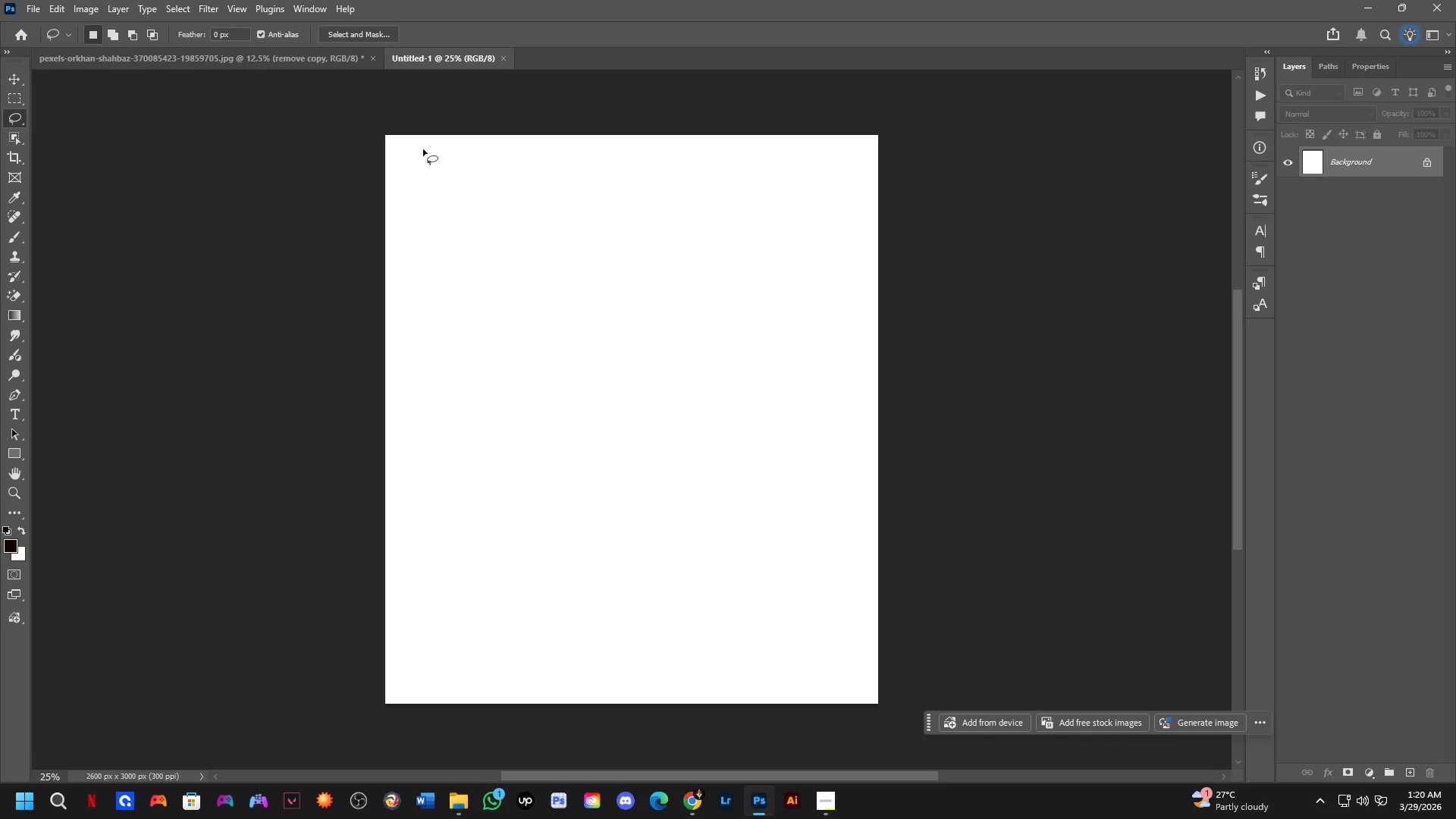 
left_click([504, 54])
 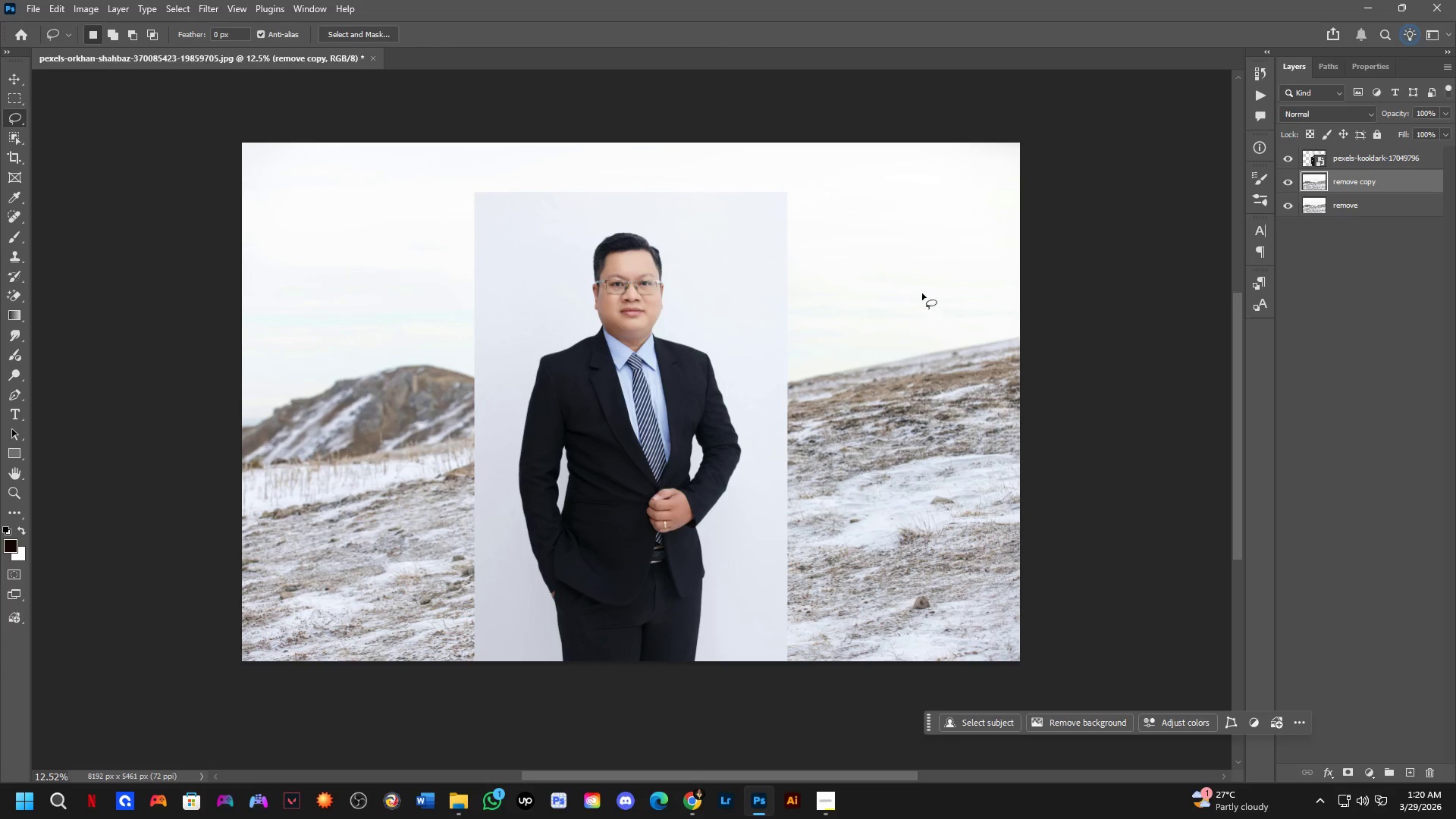 
scroll: coordinate [632, 422], scroll_direction: down, amount: 5.0
 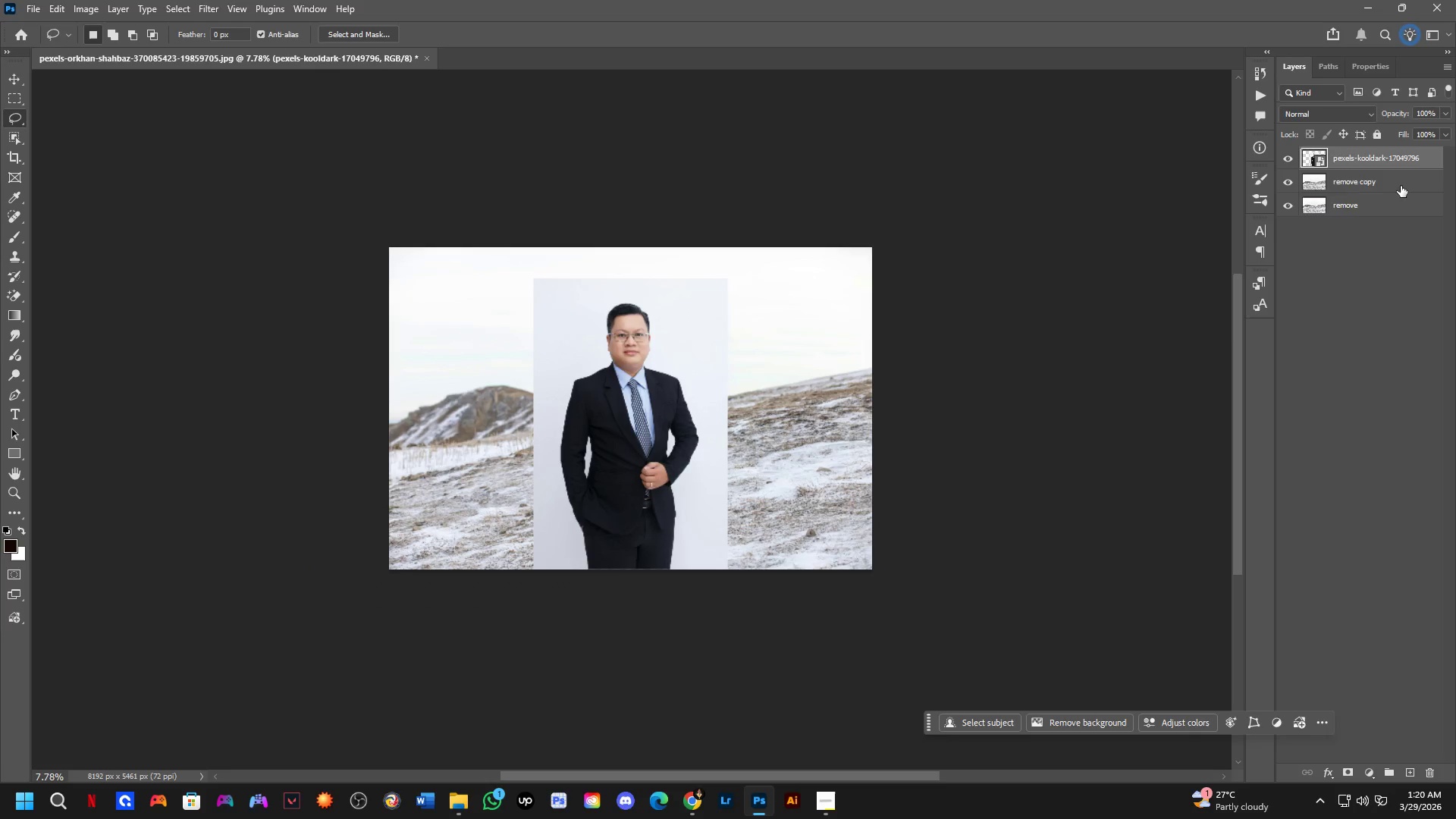 
key(Control+T)
 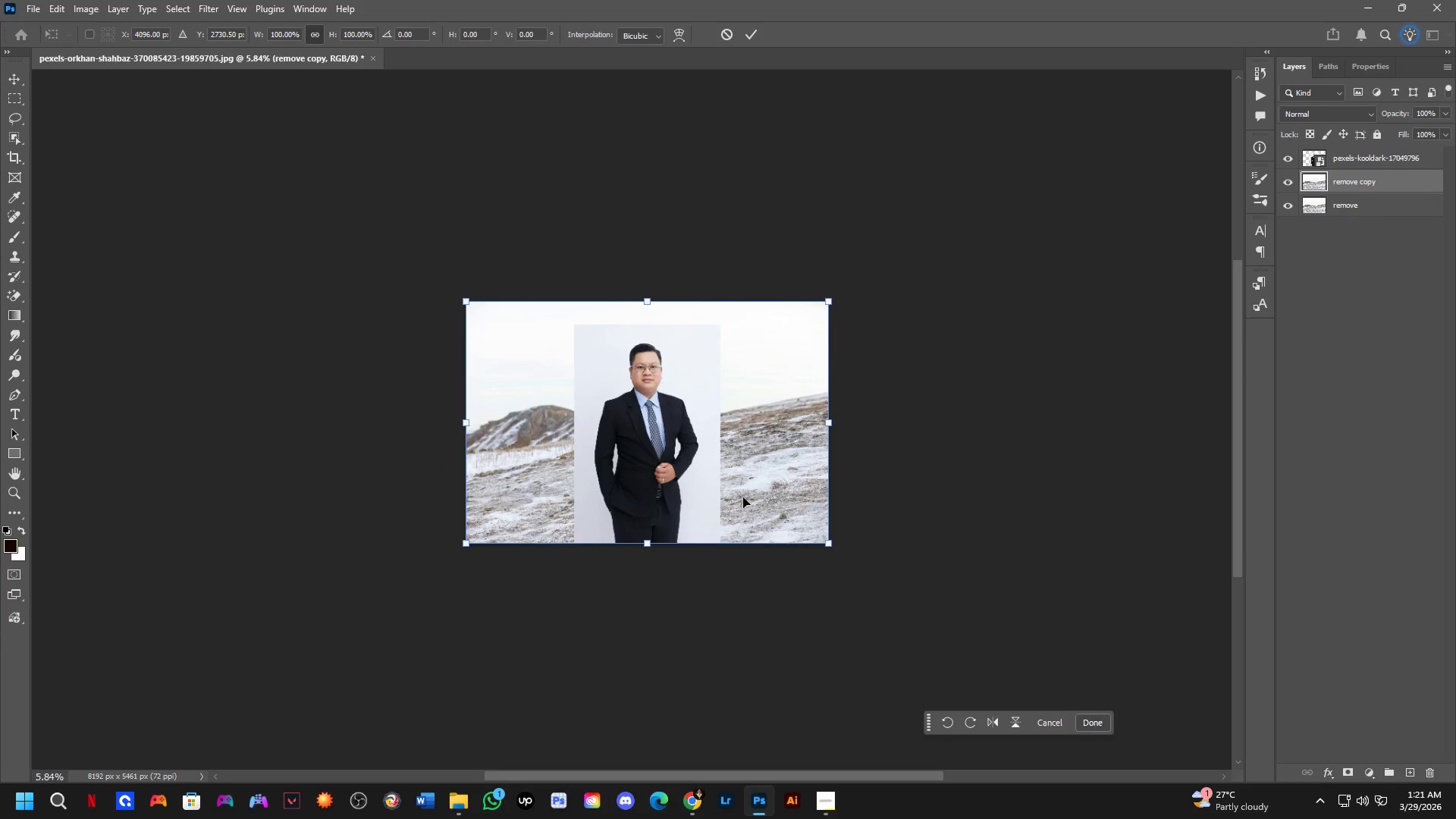 
scroll: coordinate [698, 466], scroll_direction: down, amount: 3.0
 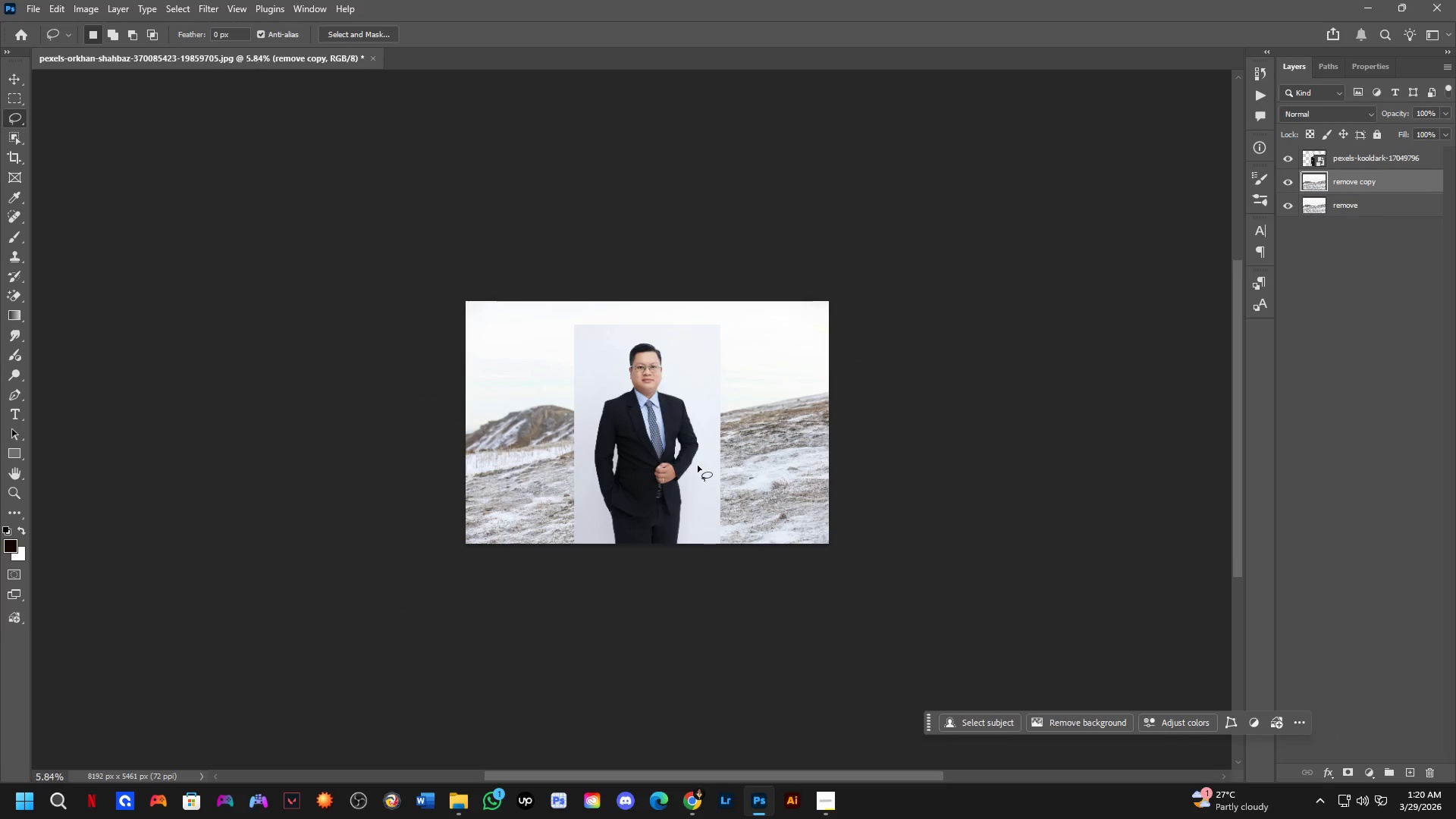 
left_click_drag(start_coordinate=[643, 544], to_coordinate=[647, 648])
 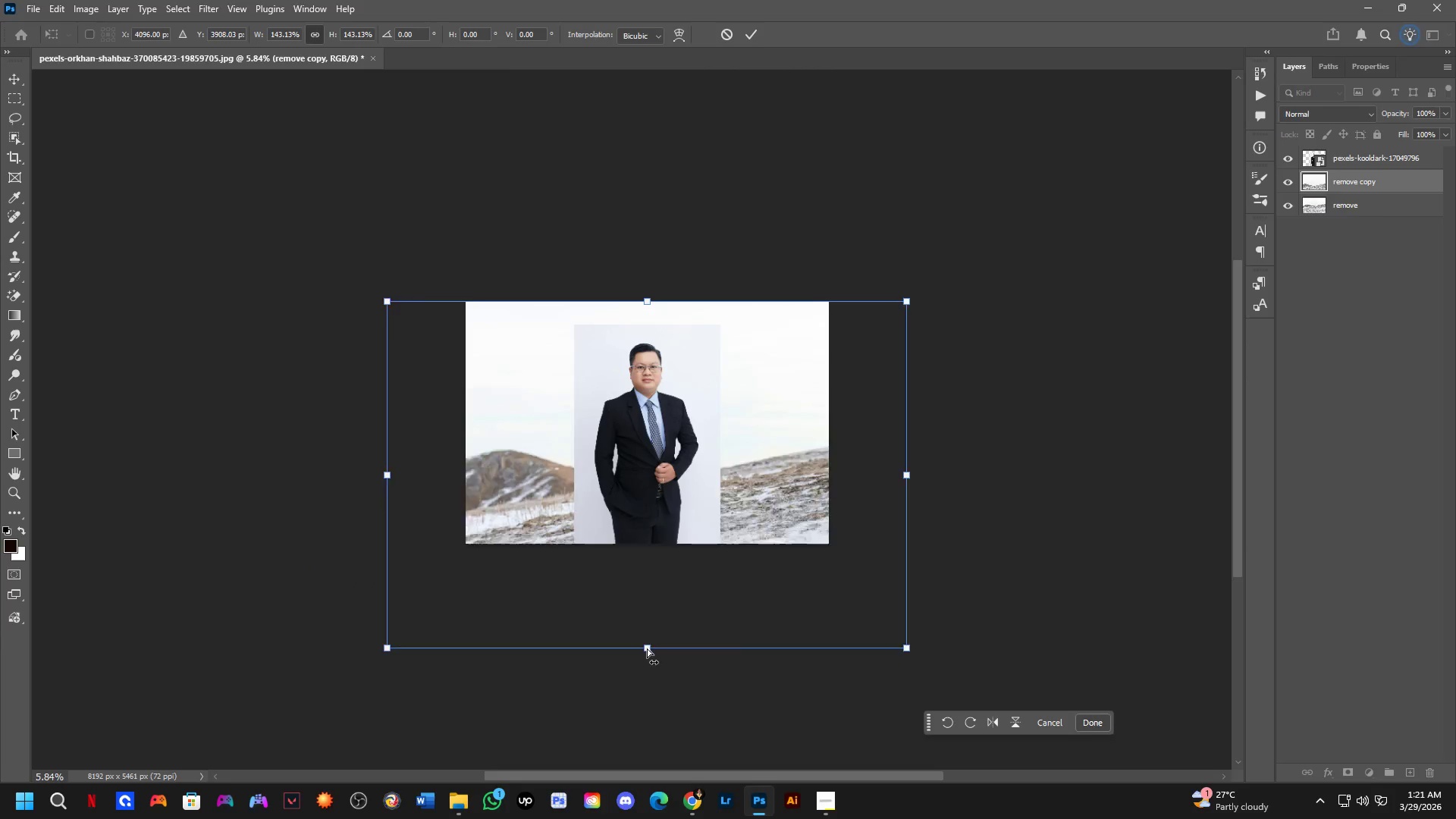 
key(Control+Z)
 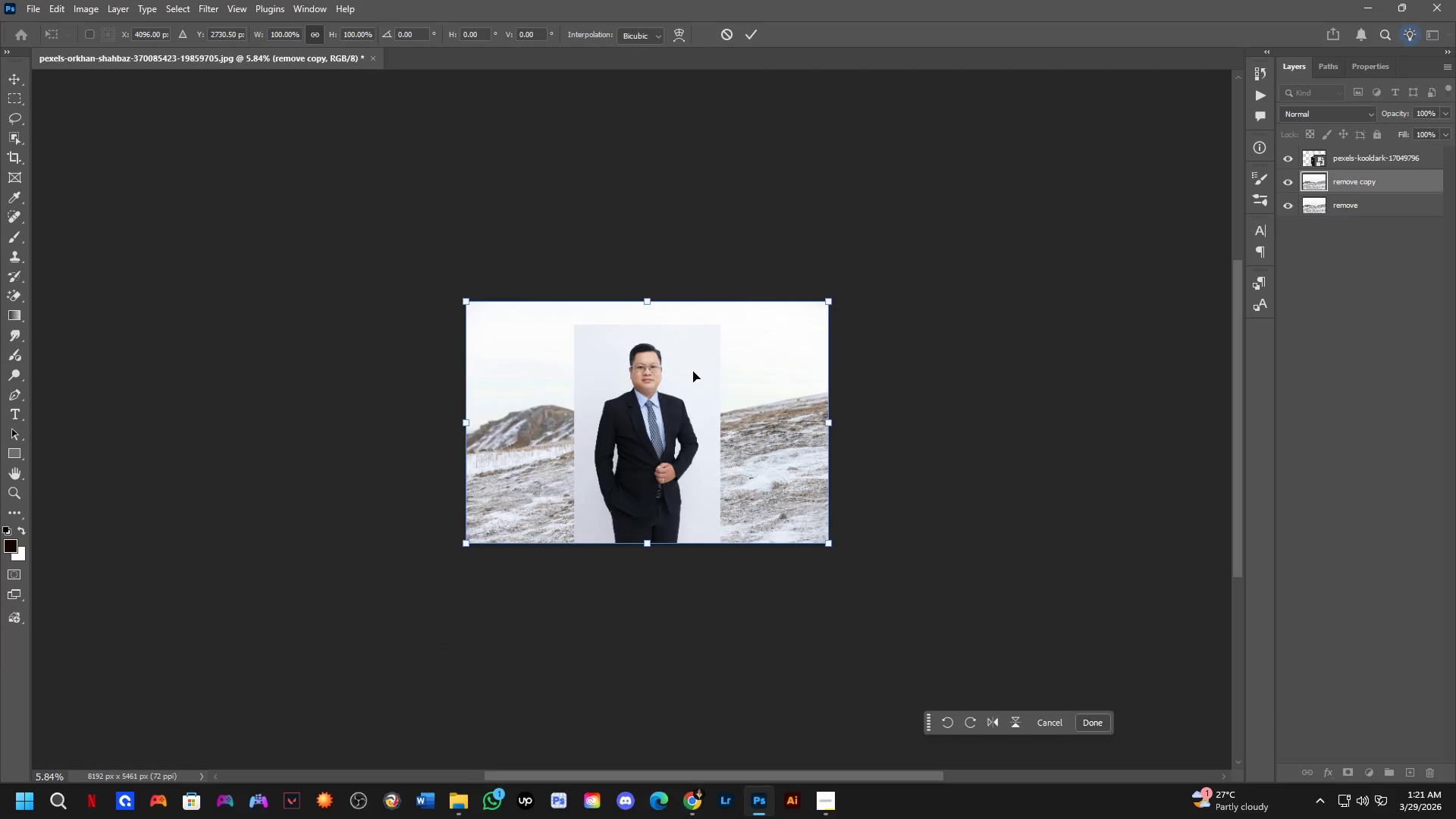 
key(NumpadEnter)
 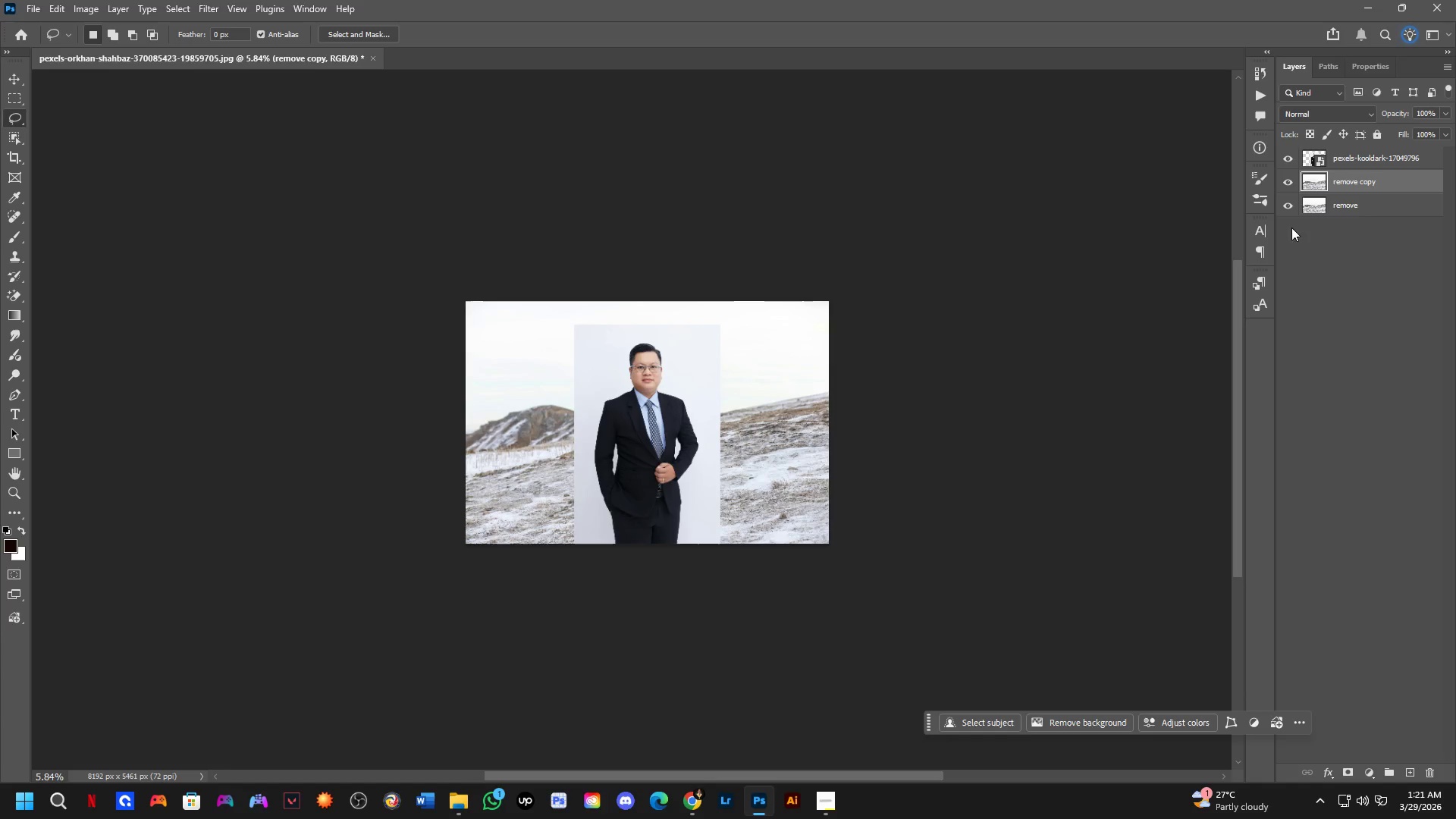 
left_click([1414, 154])
 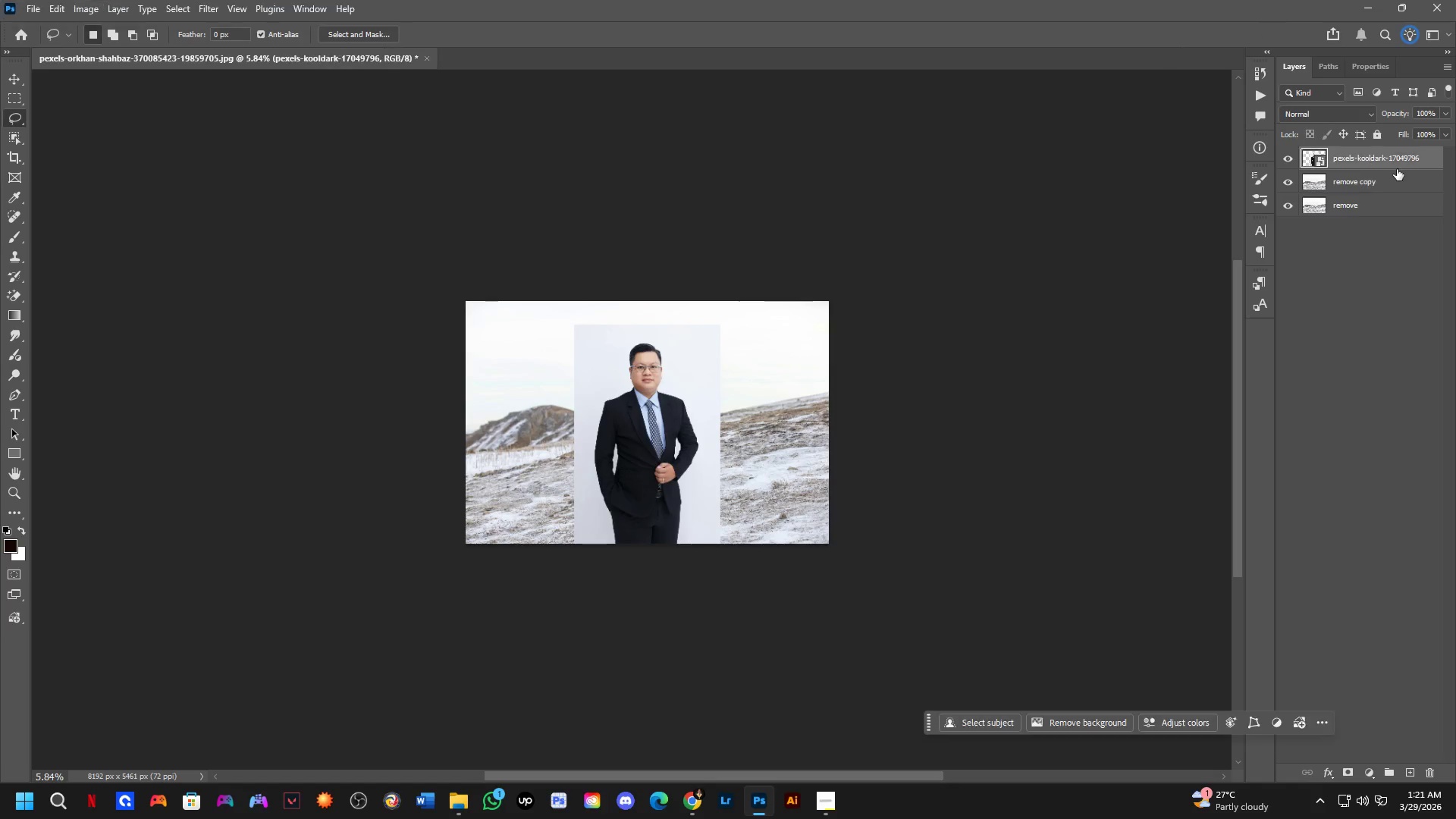 
key(Control+T)
 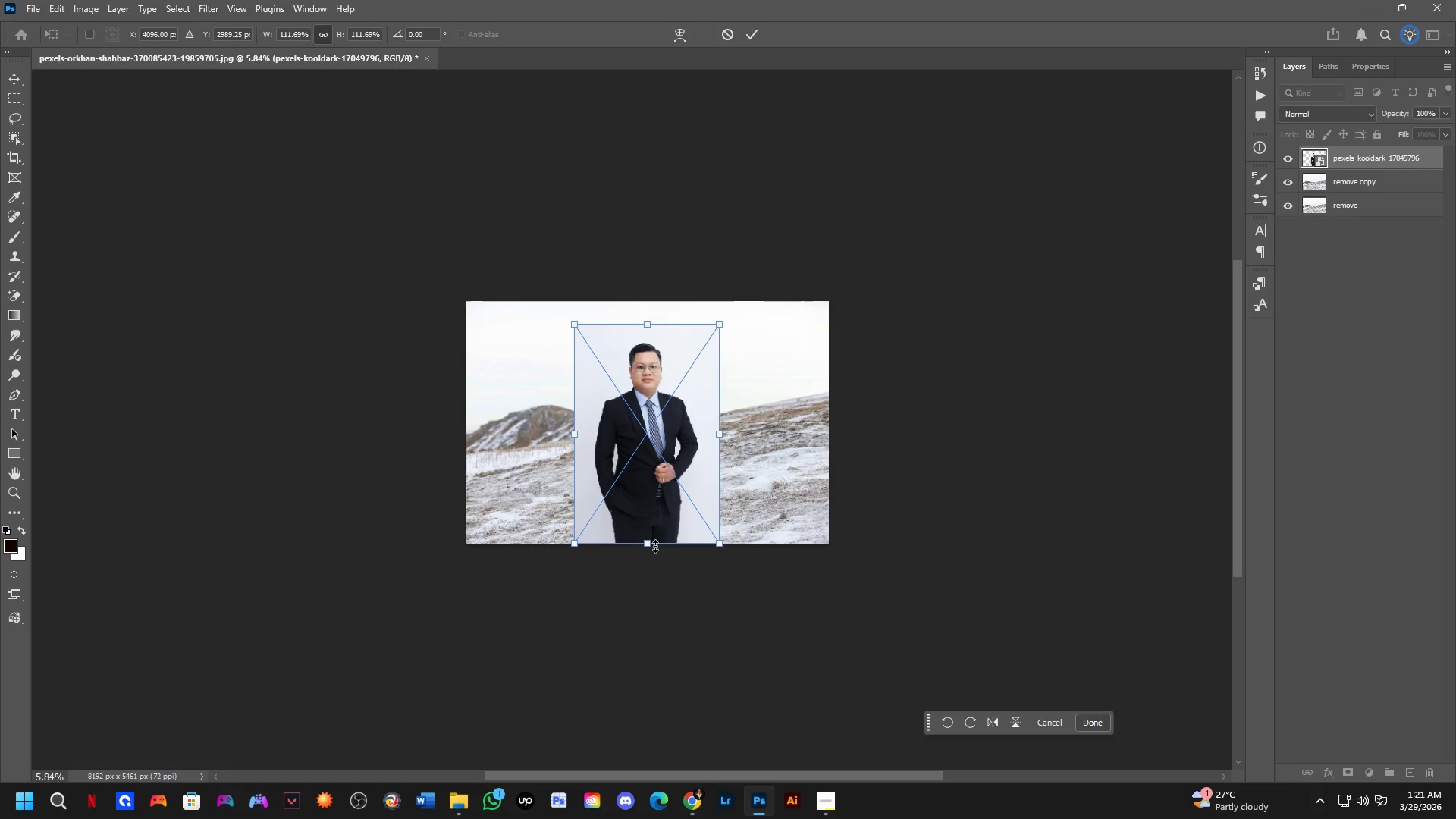 
left_click_drag(start_coordinate=[655, 545], to_coordinate=[638, 652])
 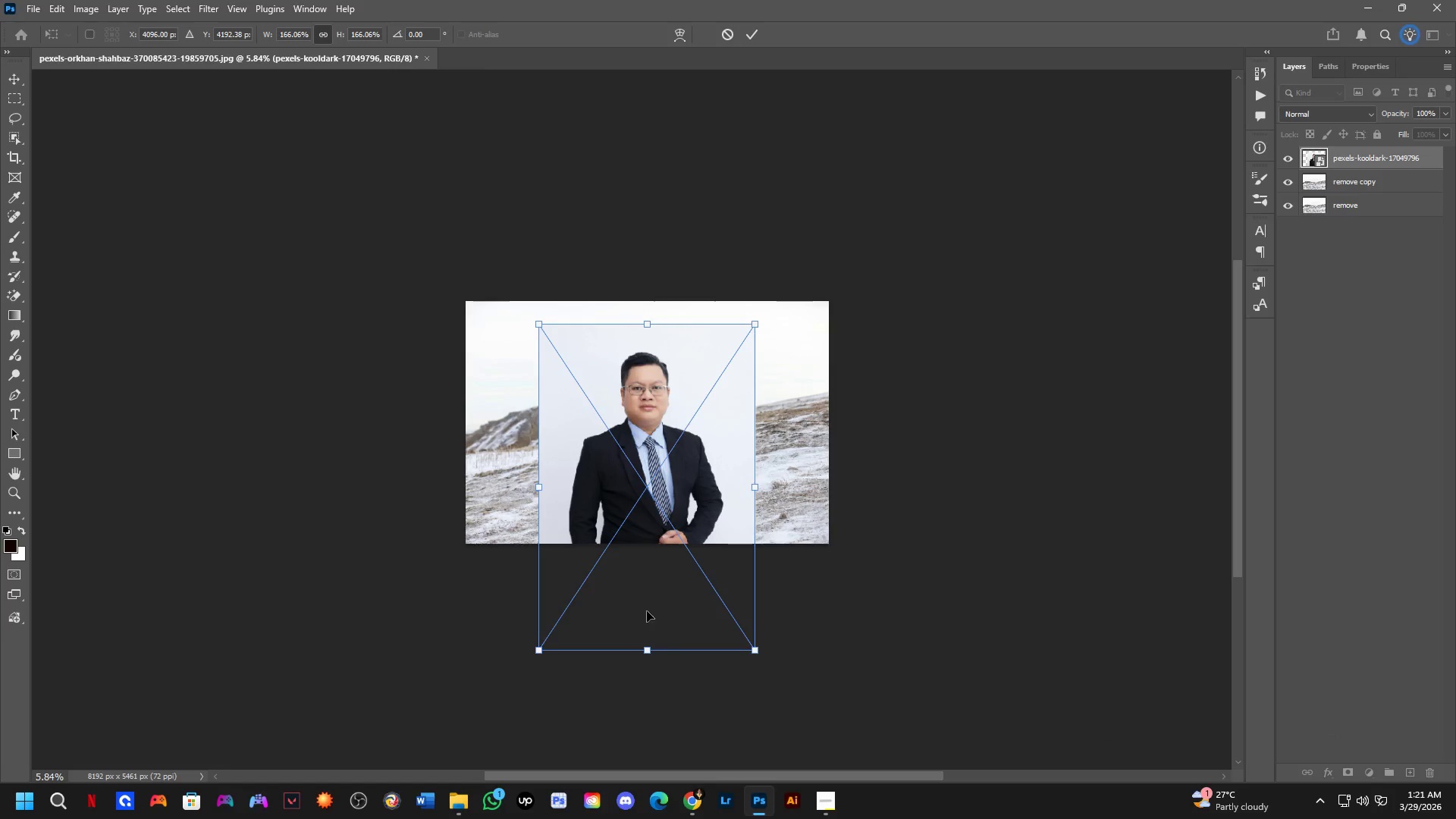 
left_click_drag(start_coordinate=[647, 611], to_coordinate=[648, 578])
 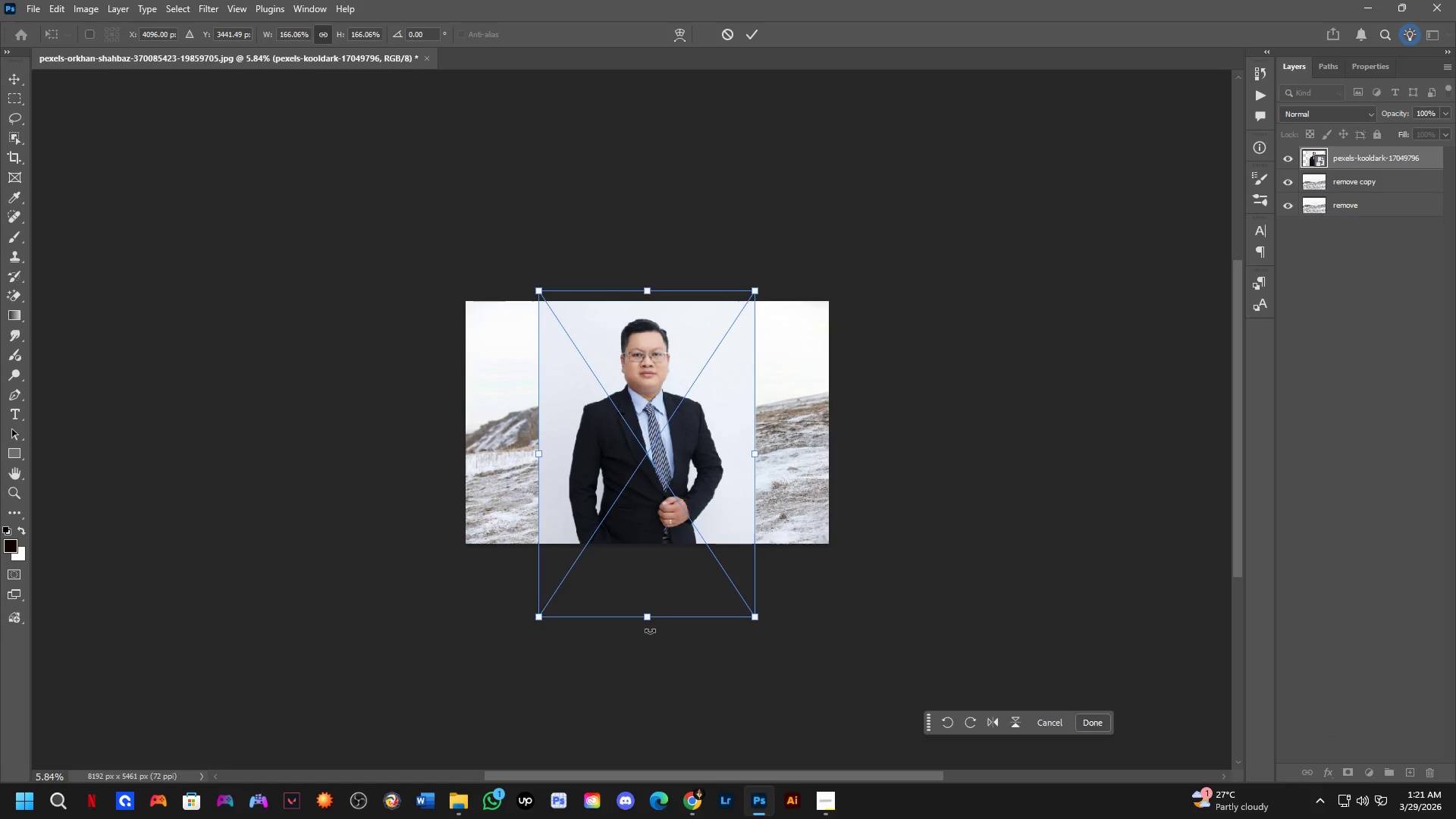 
left_click([650, 630])
 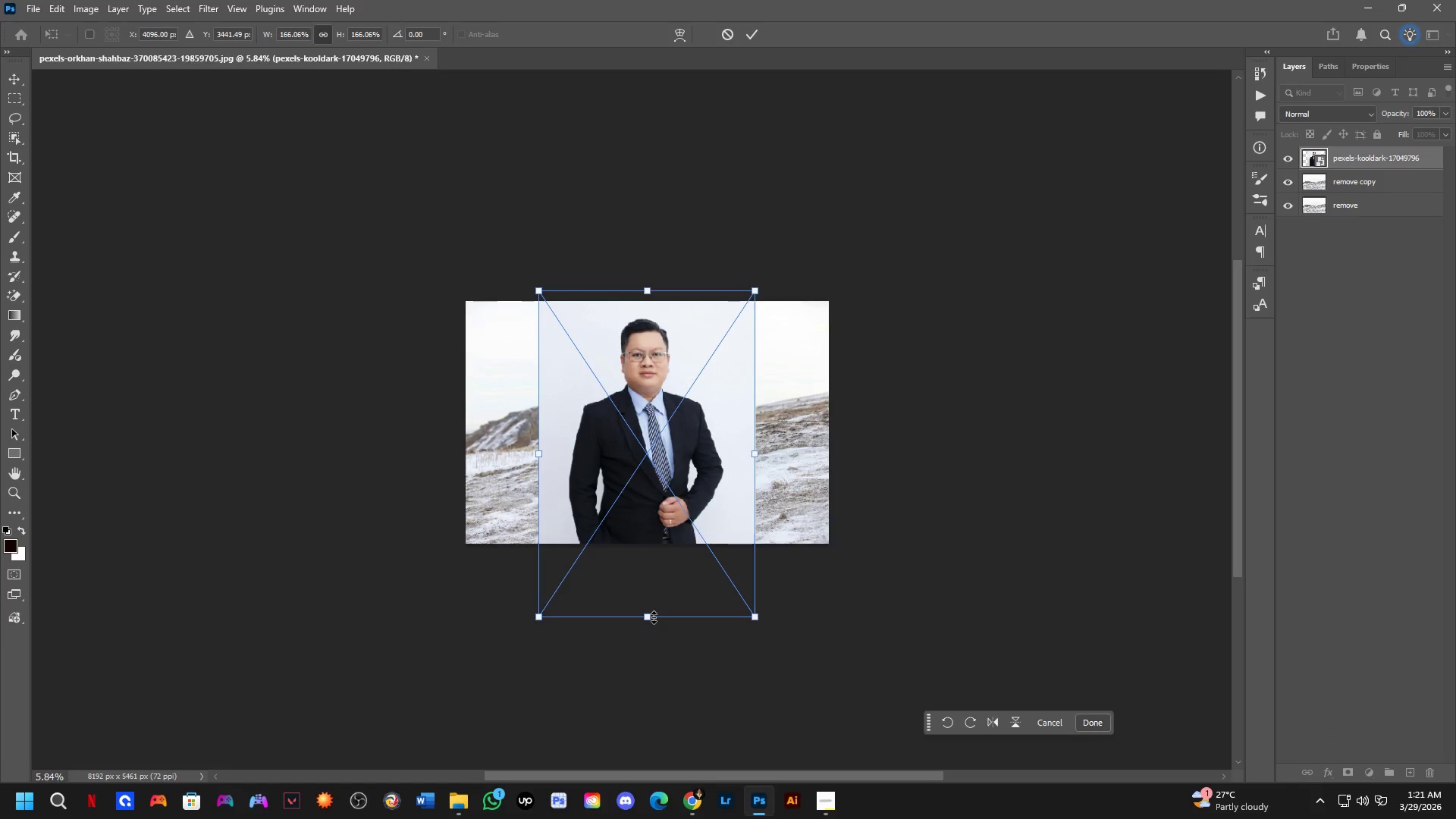 
key(Control+Z)
 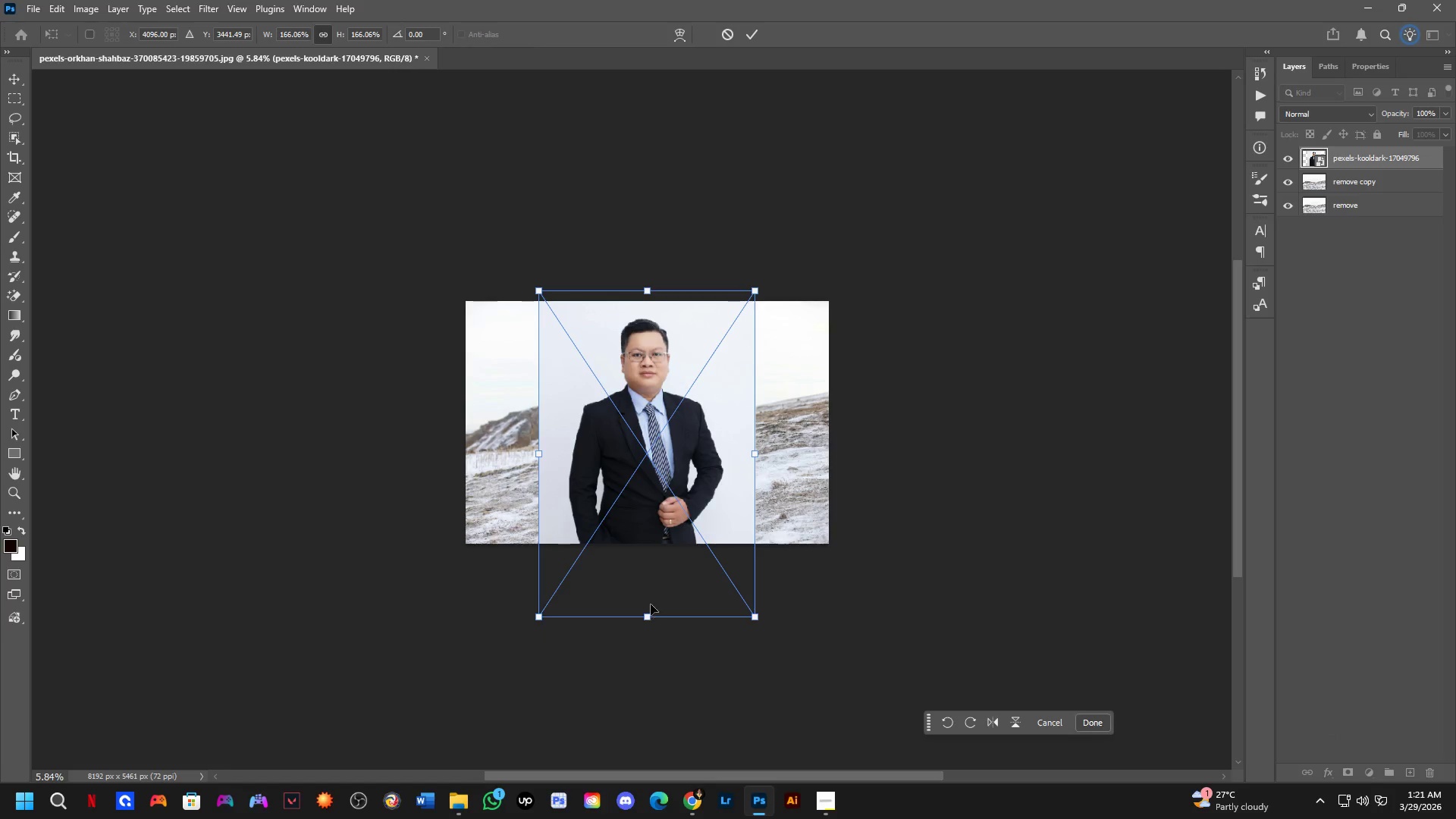 
key(Control+ControlLeft)
 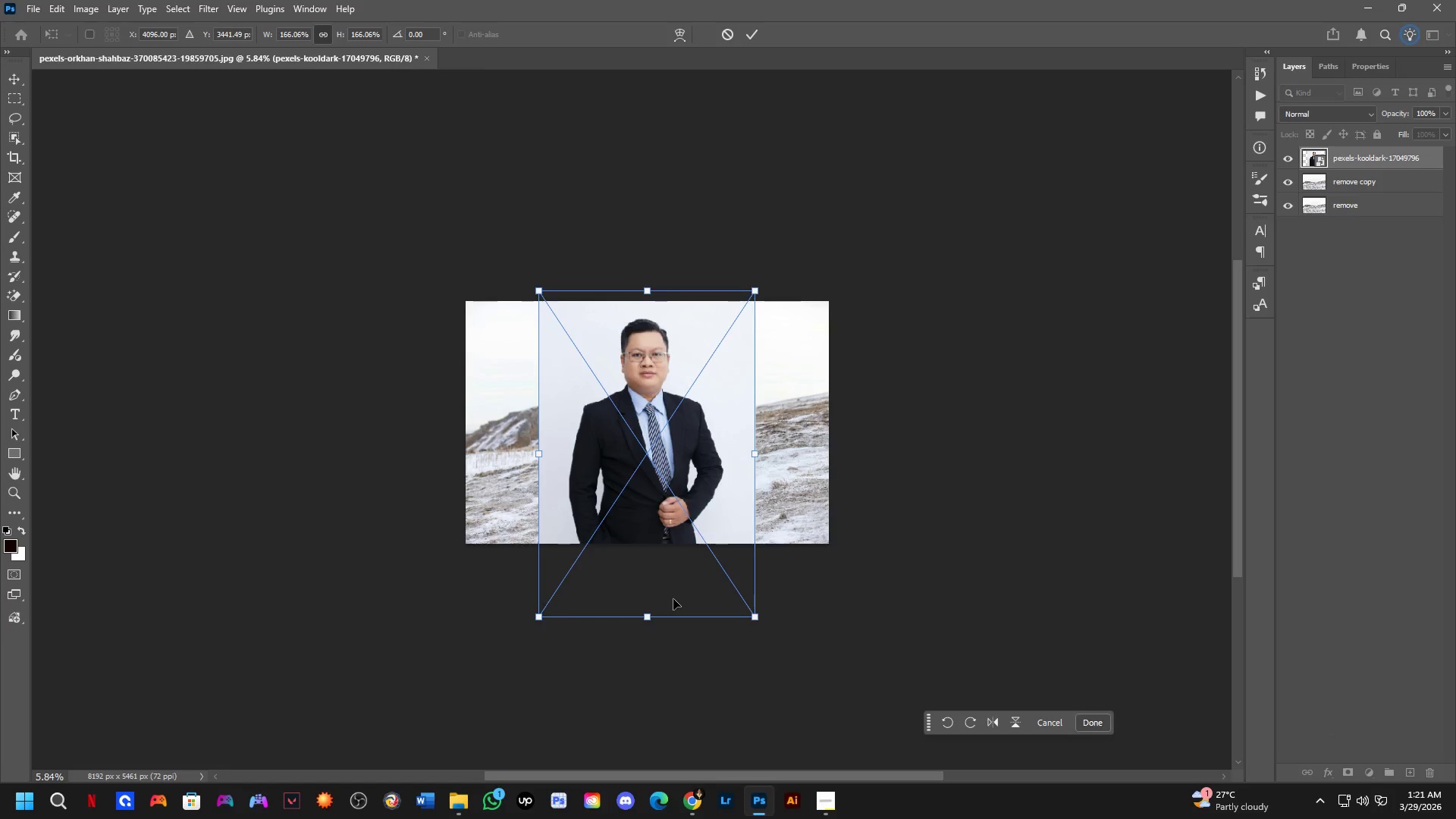 
key(Control+Z)
 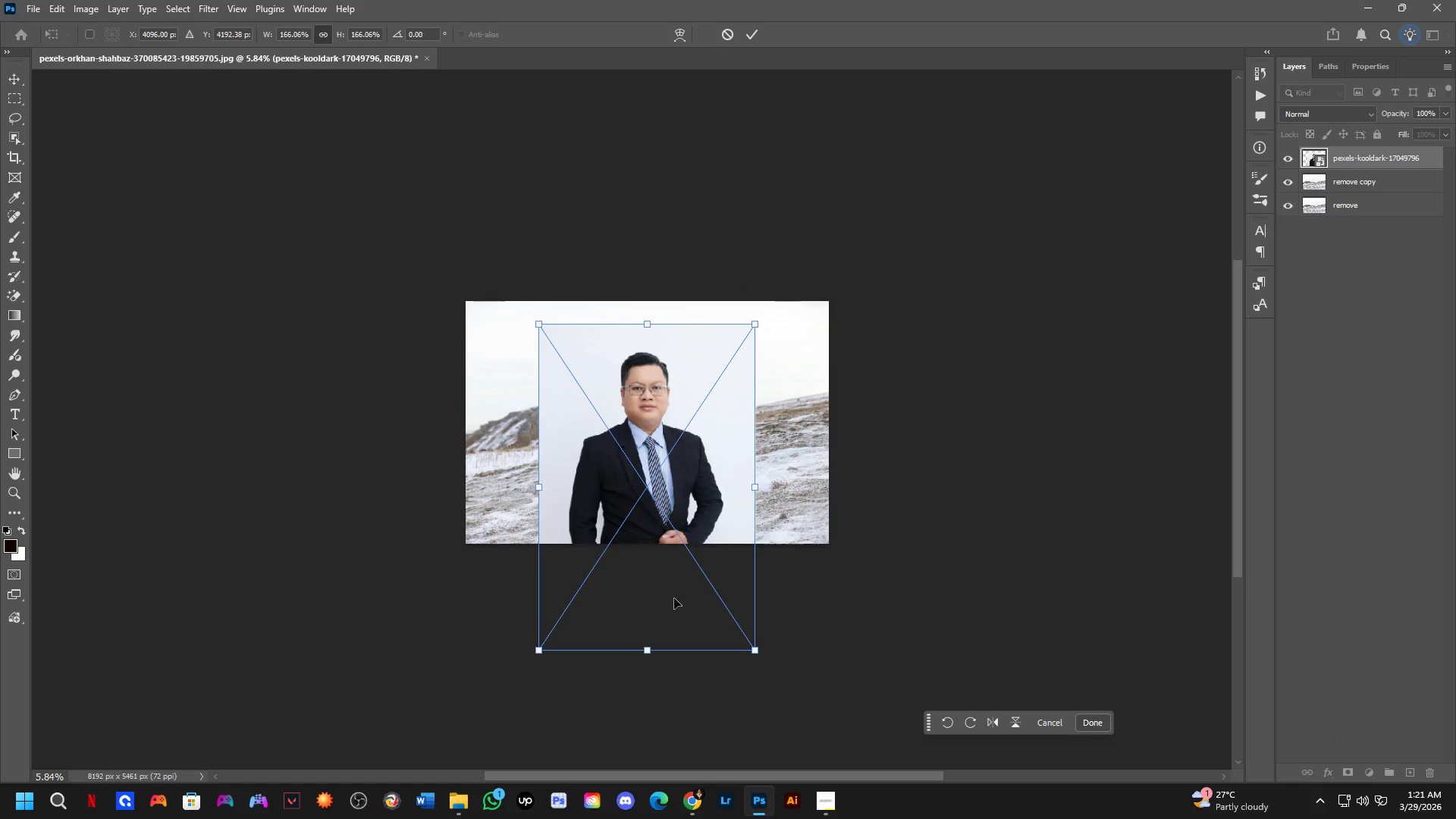 
key(Control+Z)
 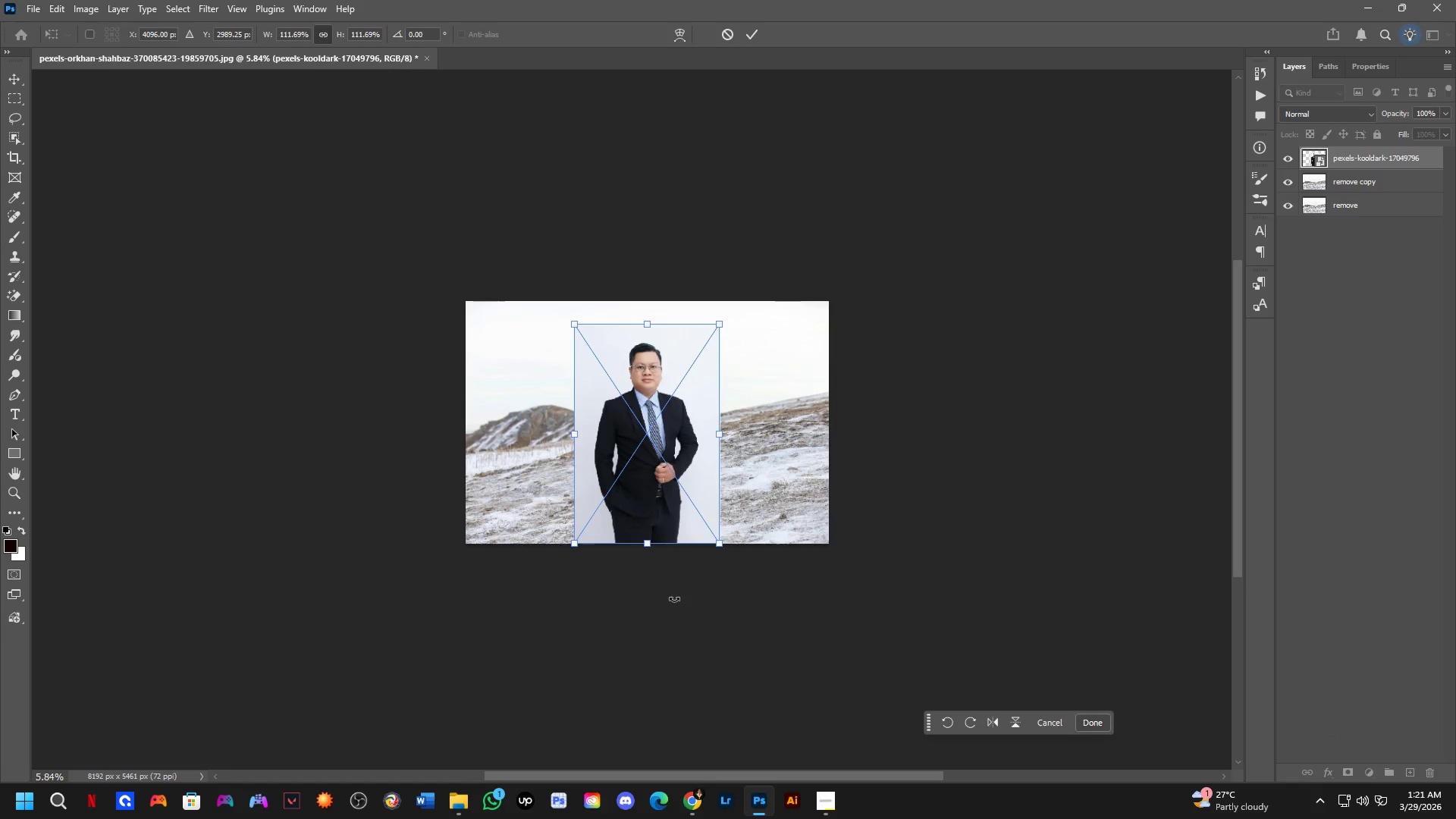 
key(Control+Z)
 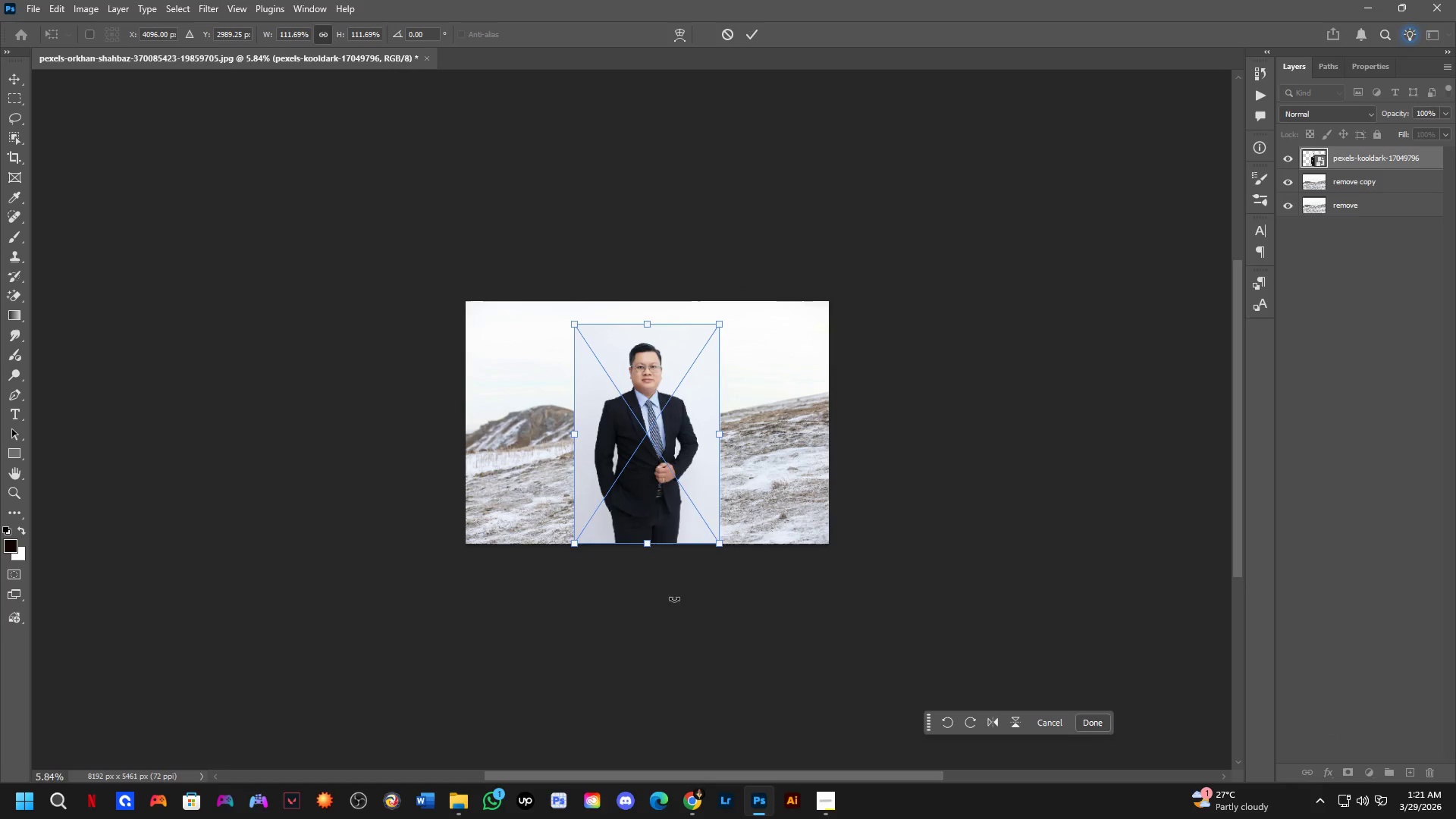 
key(NumpadEnter)
 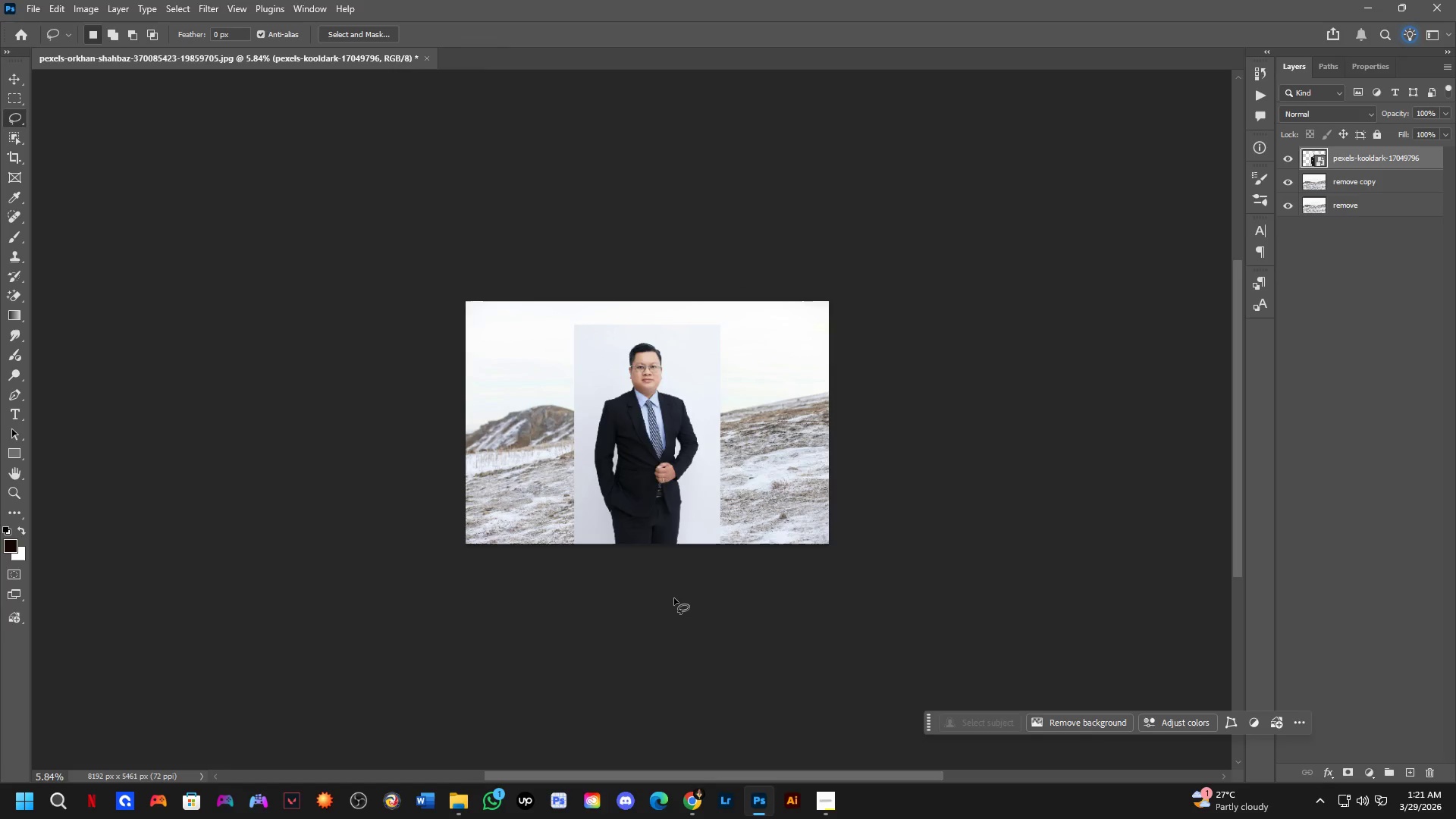 
hold_key(key=ShiftLeft, duration=0.69)
scroll: coordinate [680, 403], scroll_direction: up, amount: 7.0
 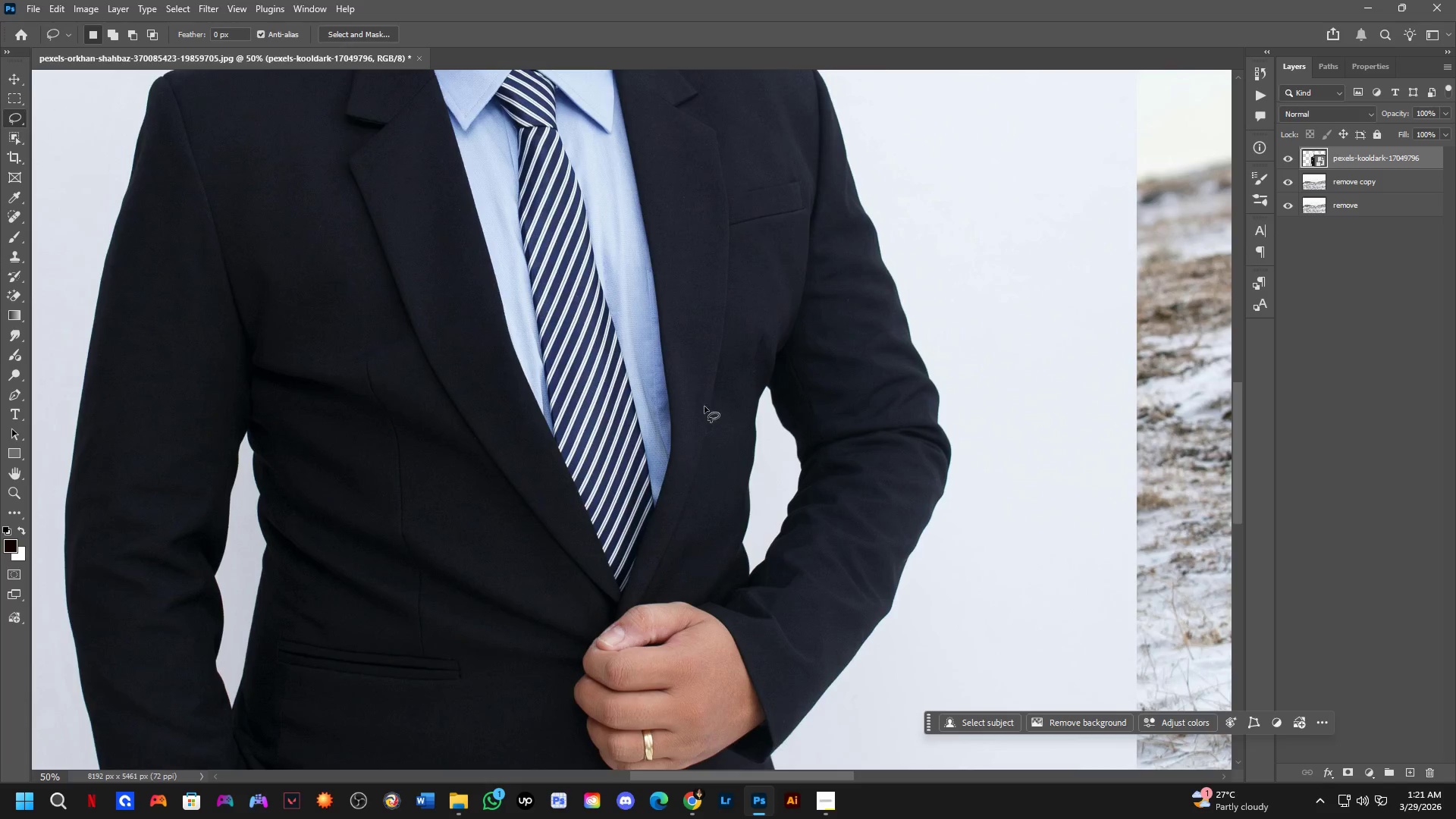 
hold_key(key=Space, duration=0.69)
 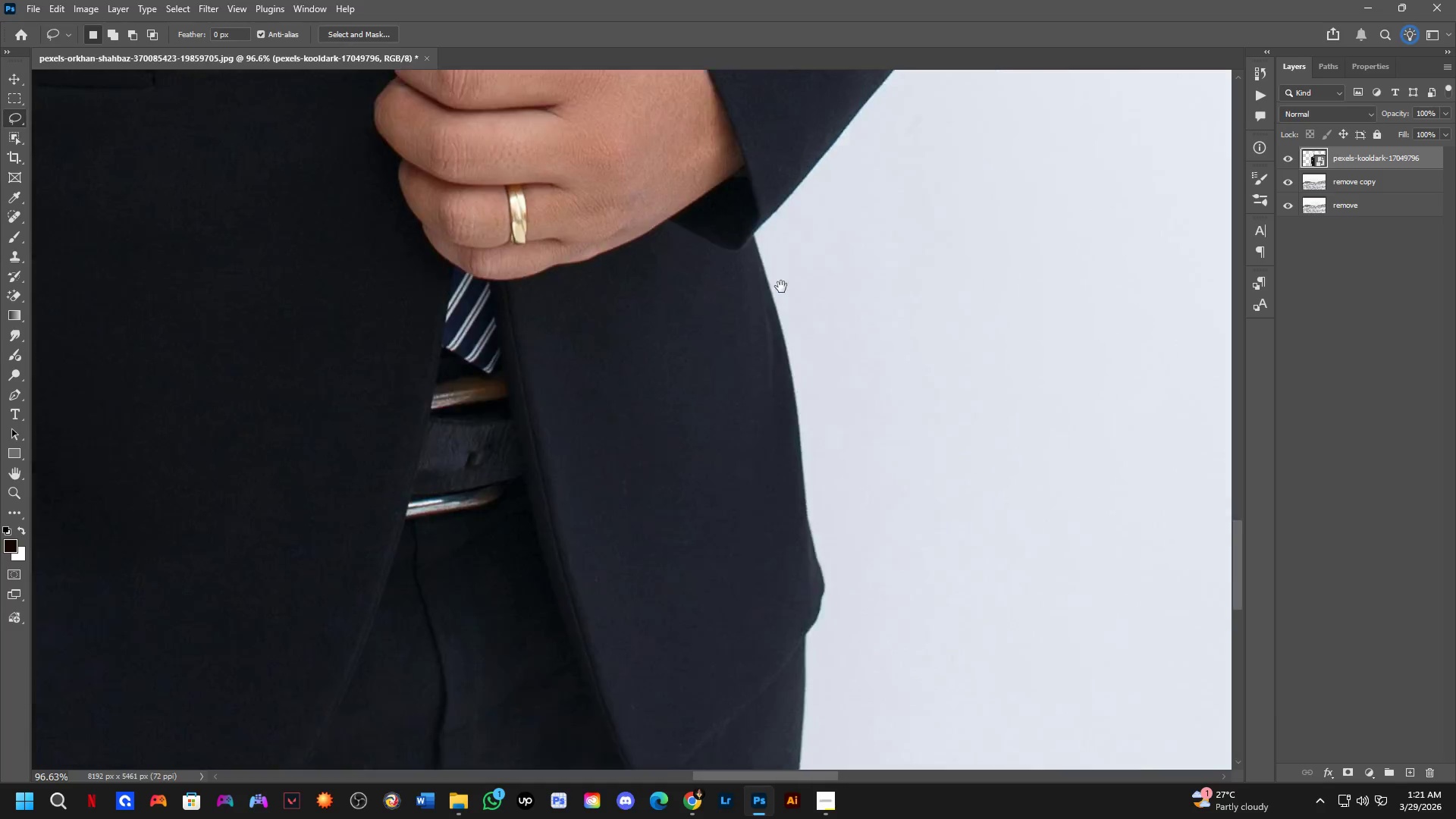 
left_click_drag(start_coordinate=[762, 621], to_coordinate=[728, 149])
 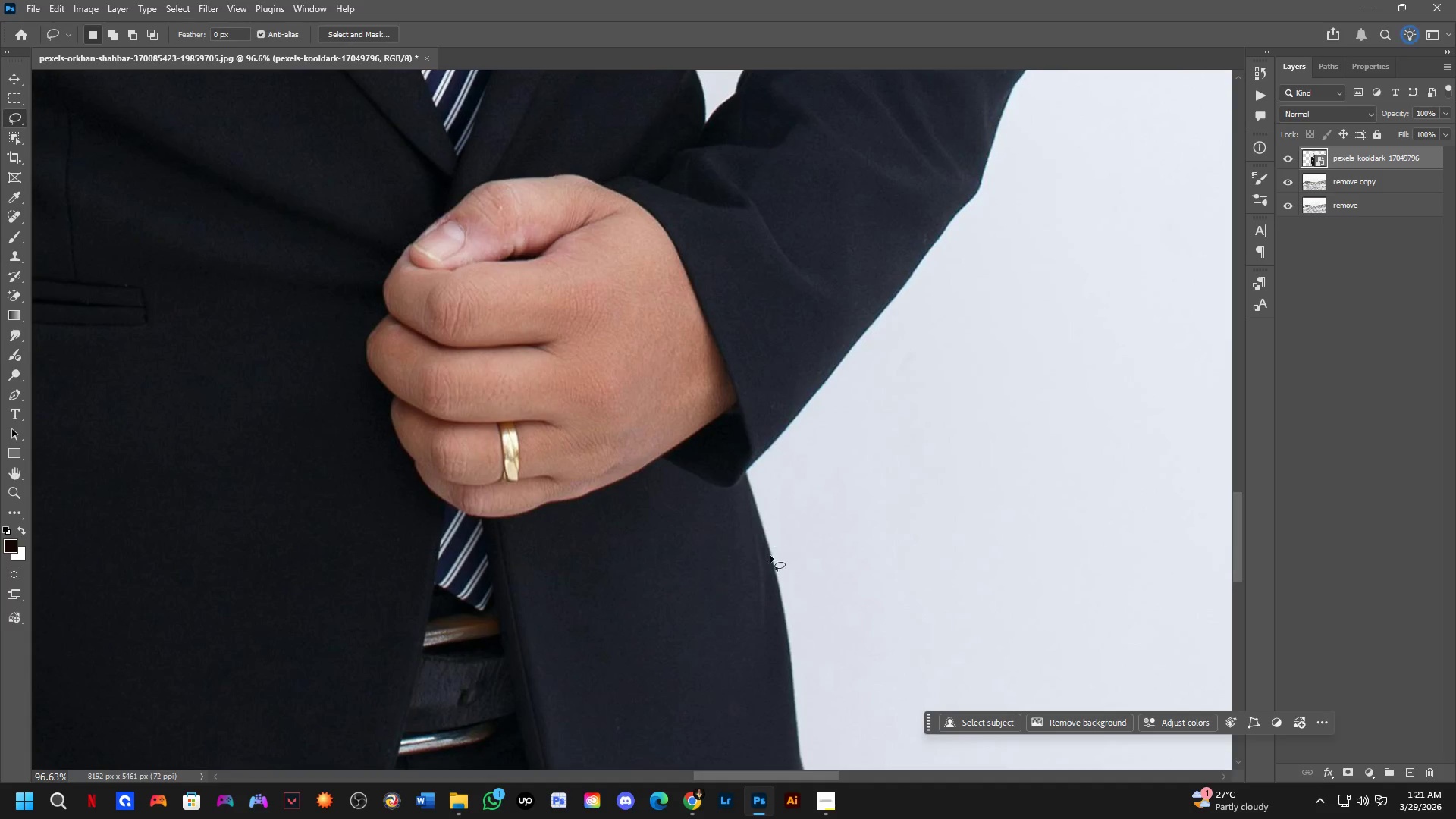 
scroll: coordinate [761, 615], scroll_direction: up, amount: 7.0
 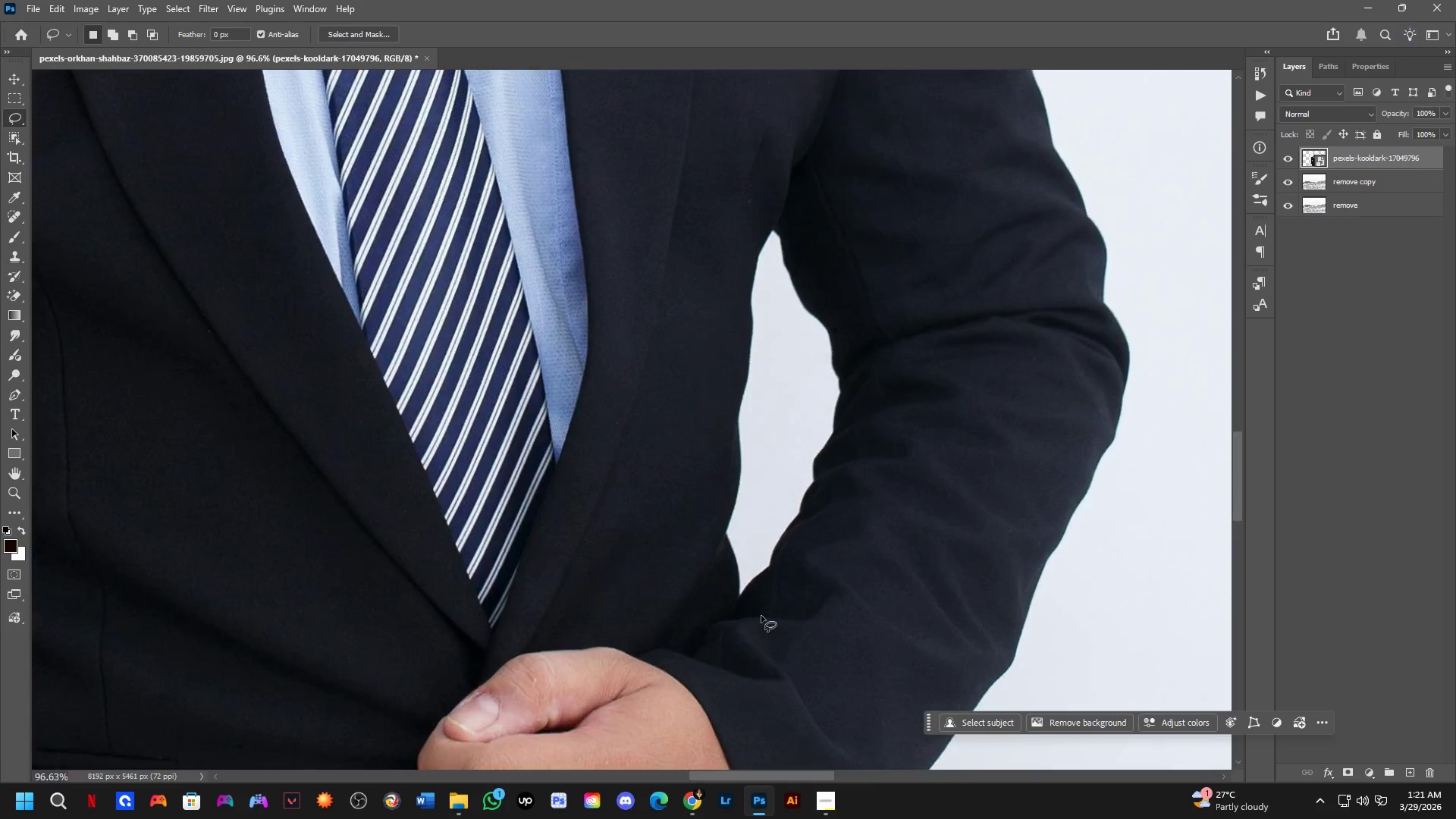 
hold_key(key=Space, duration=0.73)
 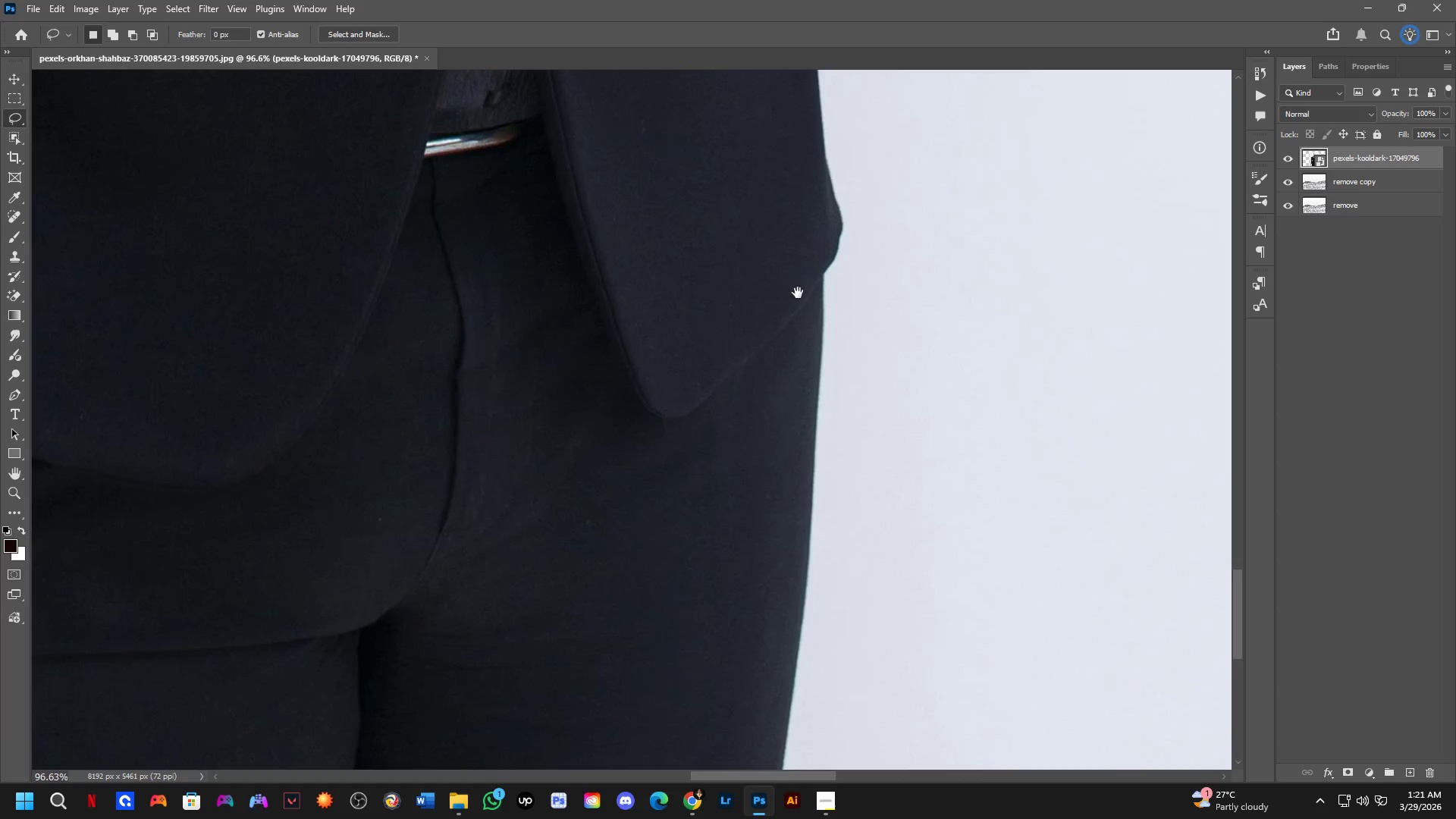 
left_click_drag(start_coordinate=[769, 566], to_coordinate=[786, 252])
 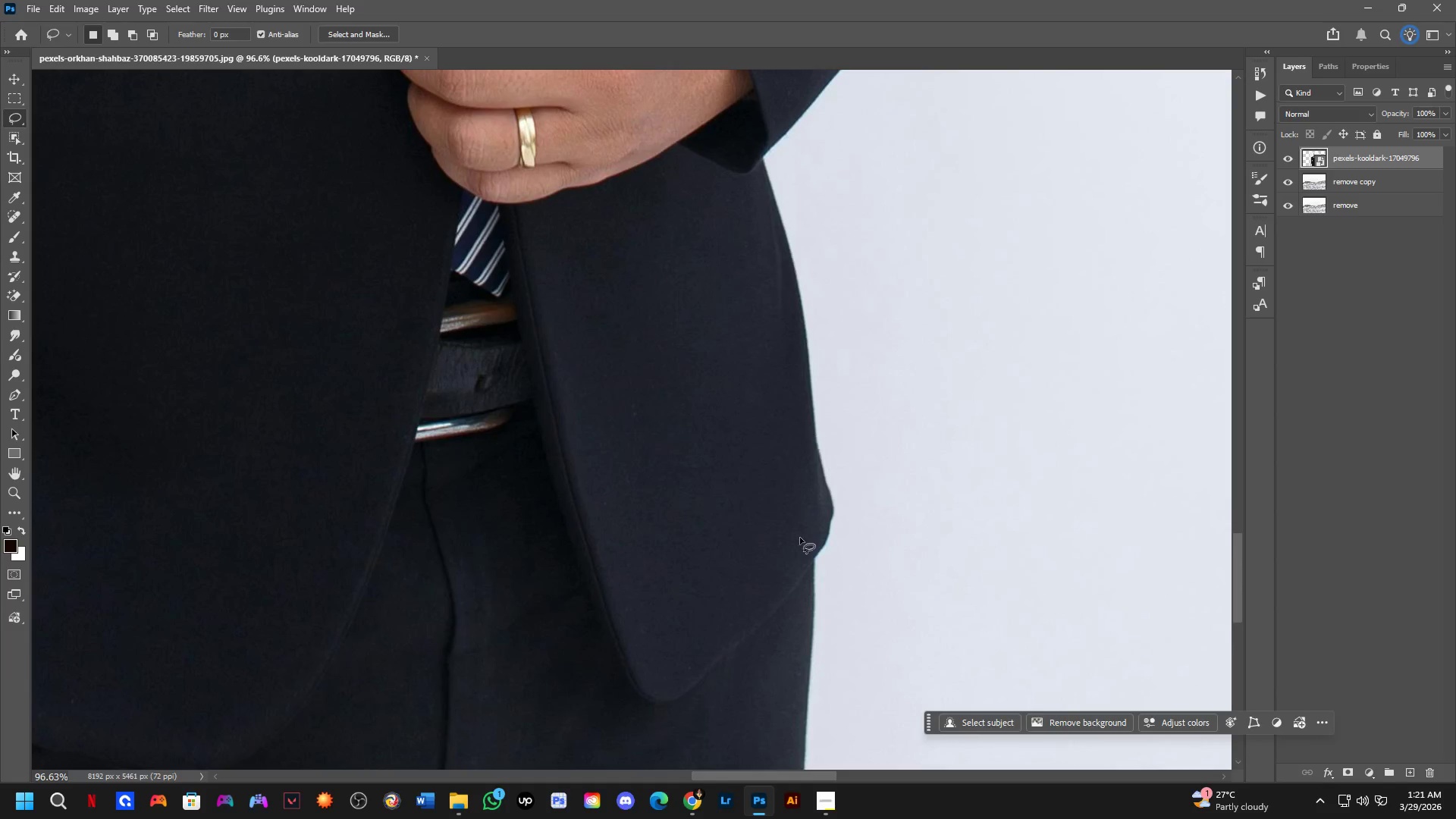 
hold_key(key=Space, duration=1.5)
 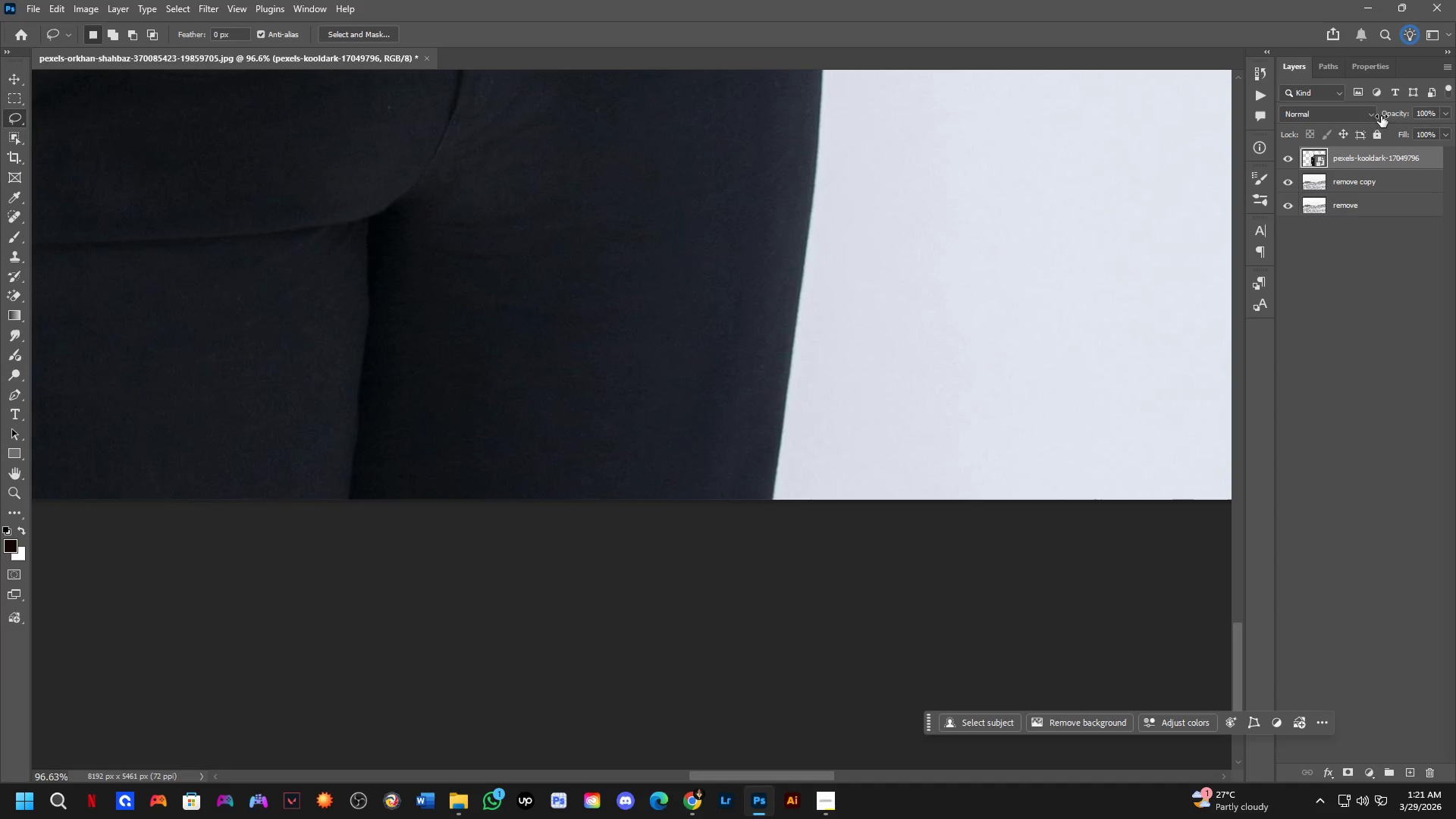 
left_click_drag(start_coordinate=[789, 577], to_coordinate=[790, 188])
 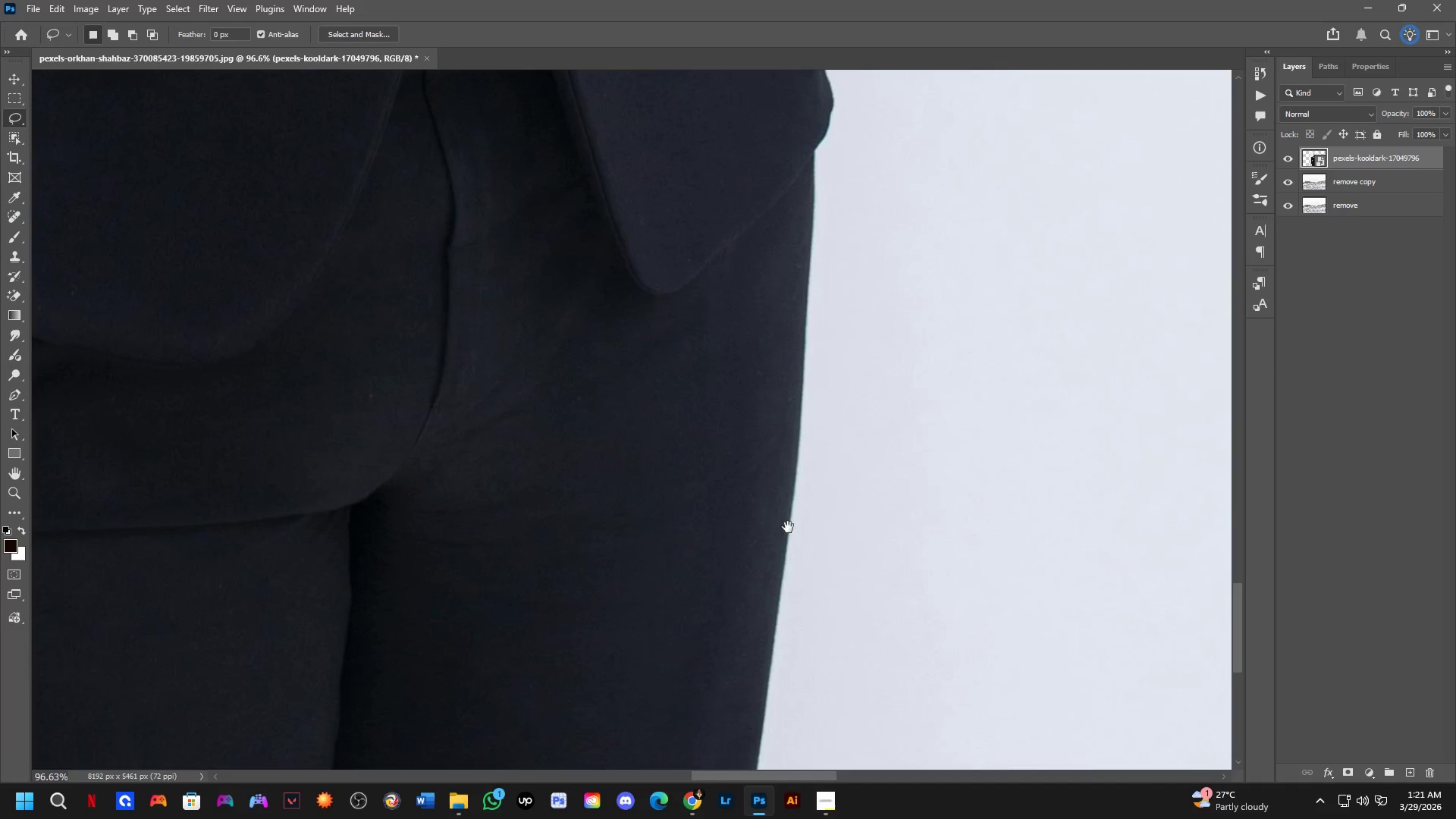 
left_click_drag(start_coordinate=[787, 545], to_coordinate=[805, 262])
 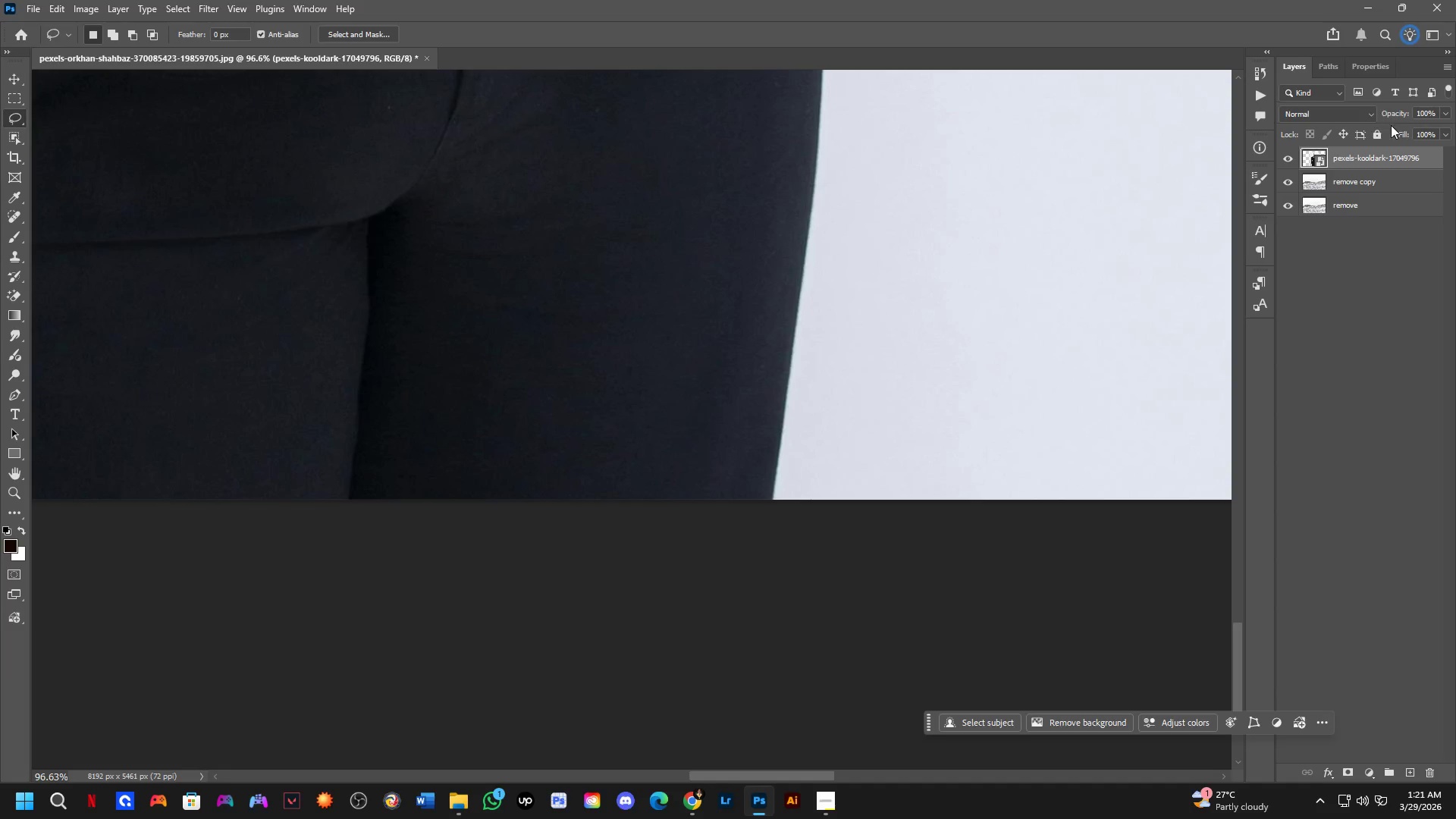 
key(Space)
 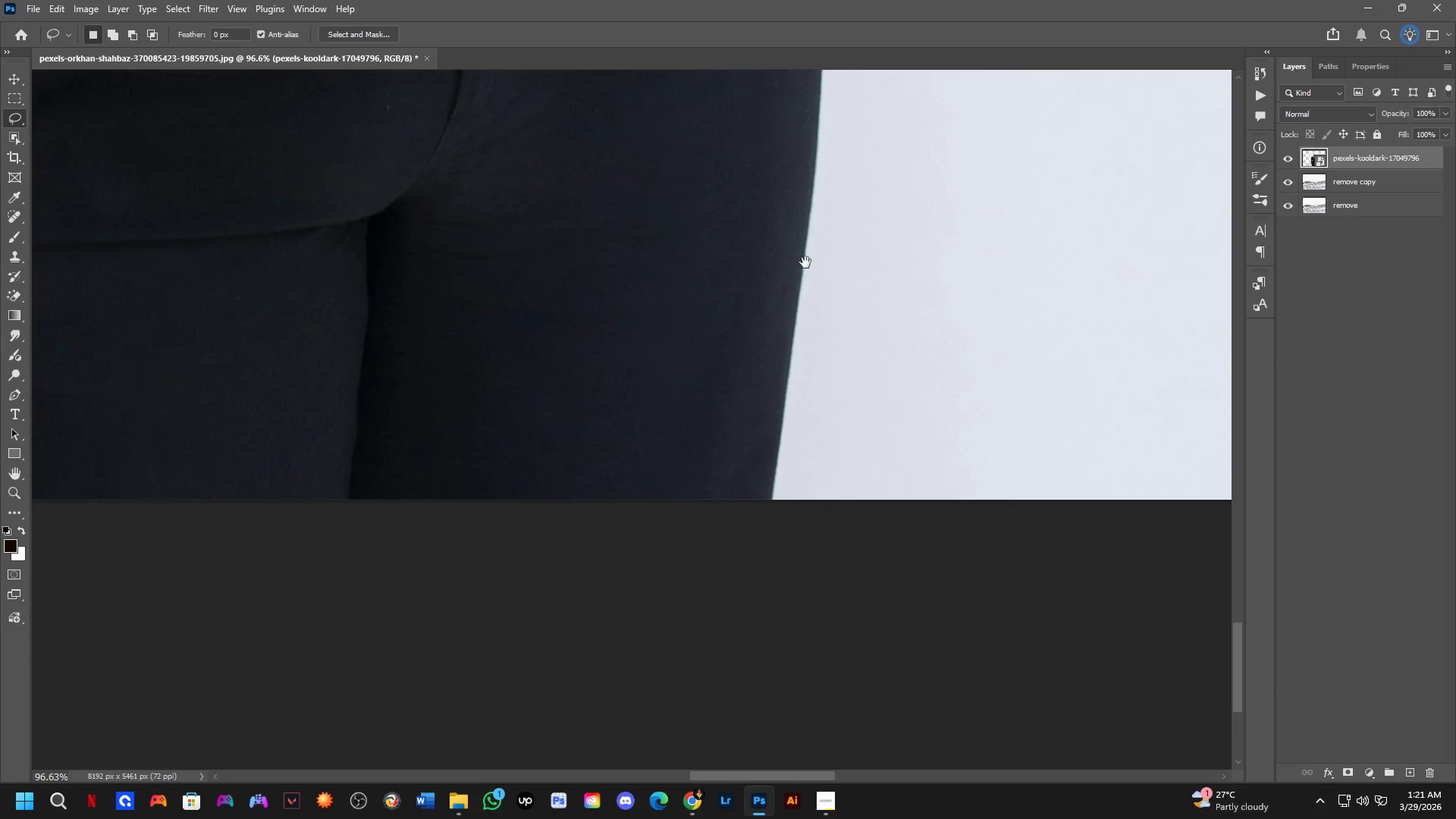 
key(Space)
 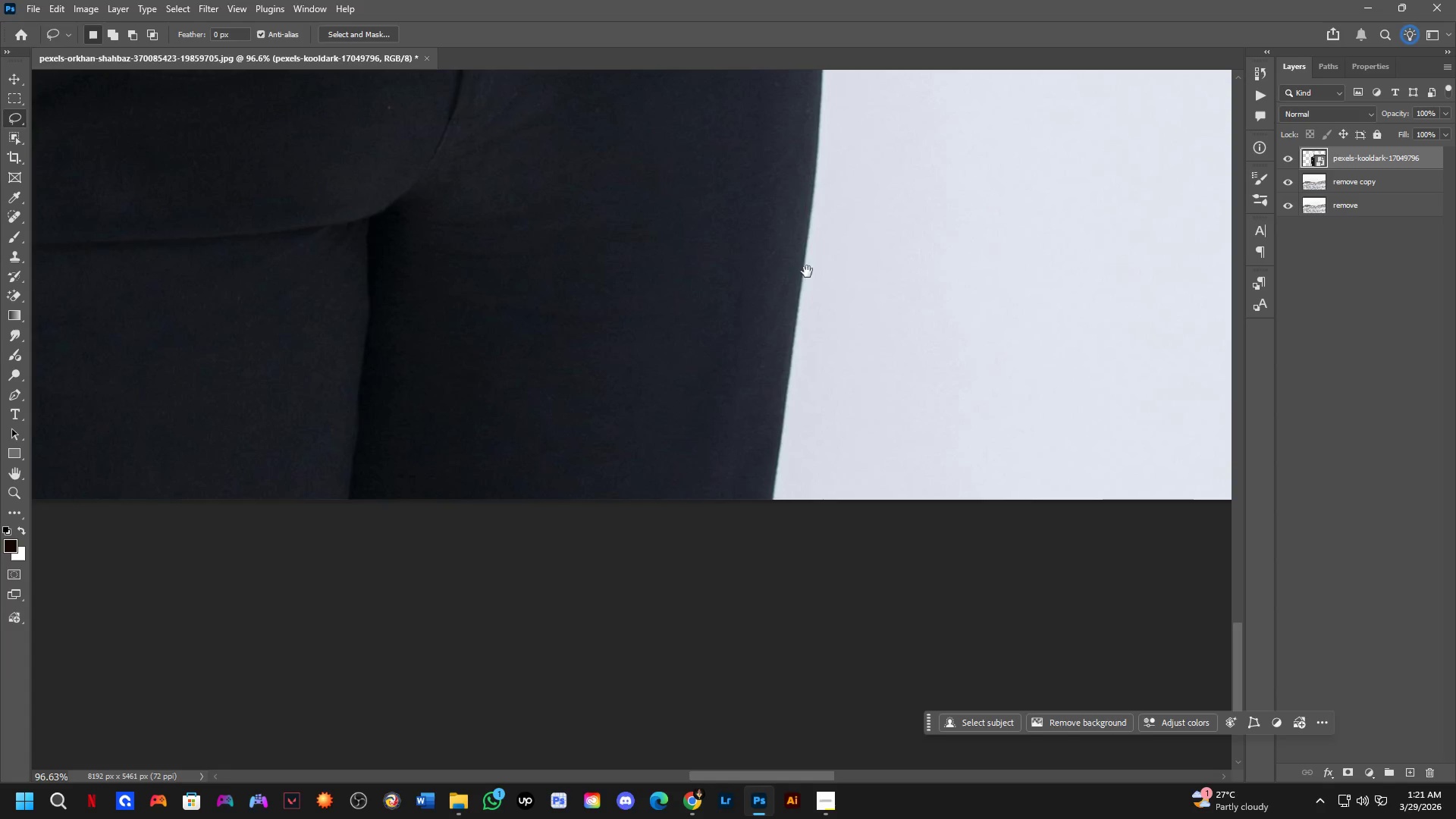 
key(Space)
 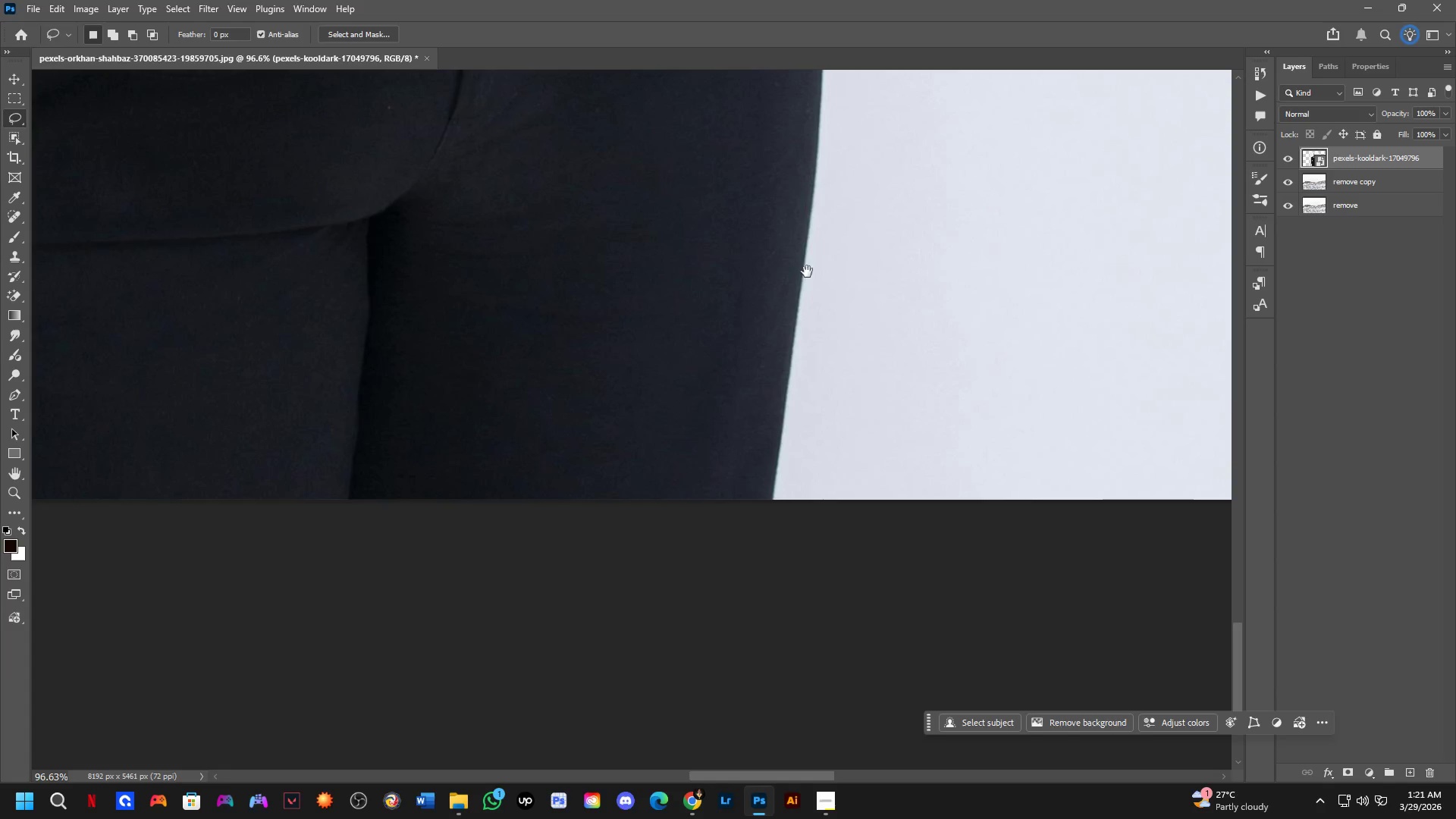 
key(Space)
 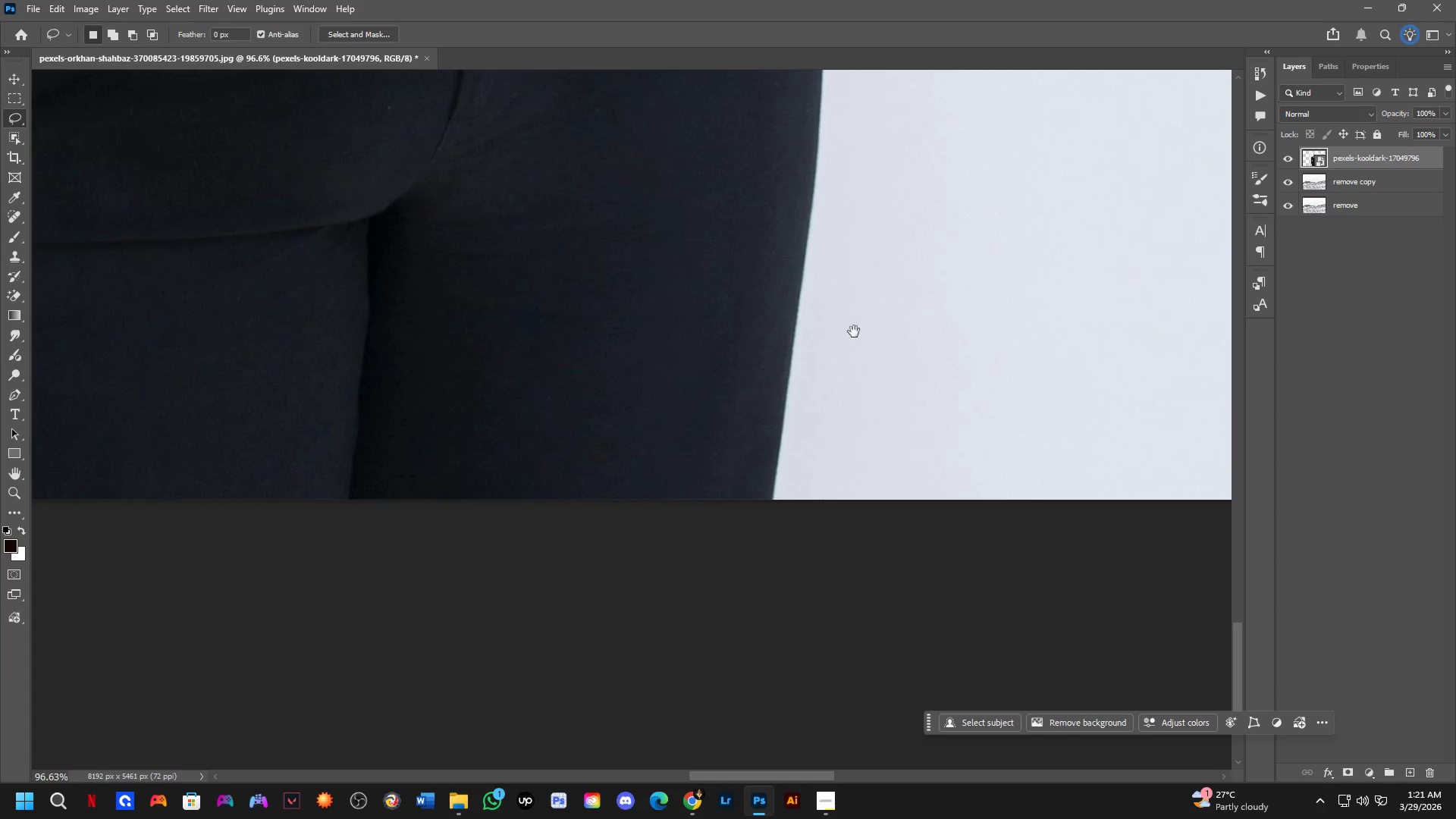 
key(Space)
 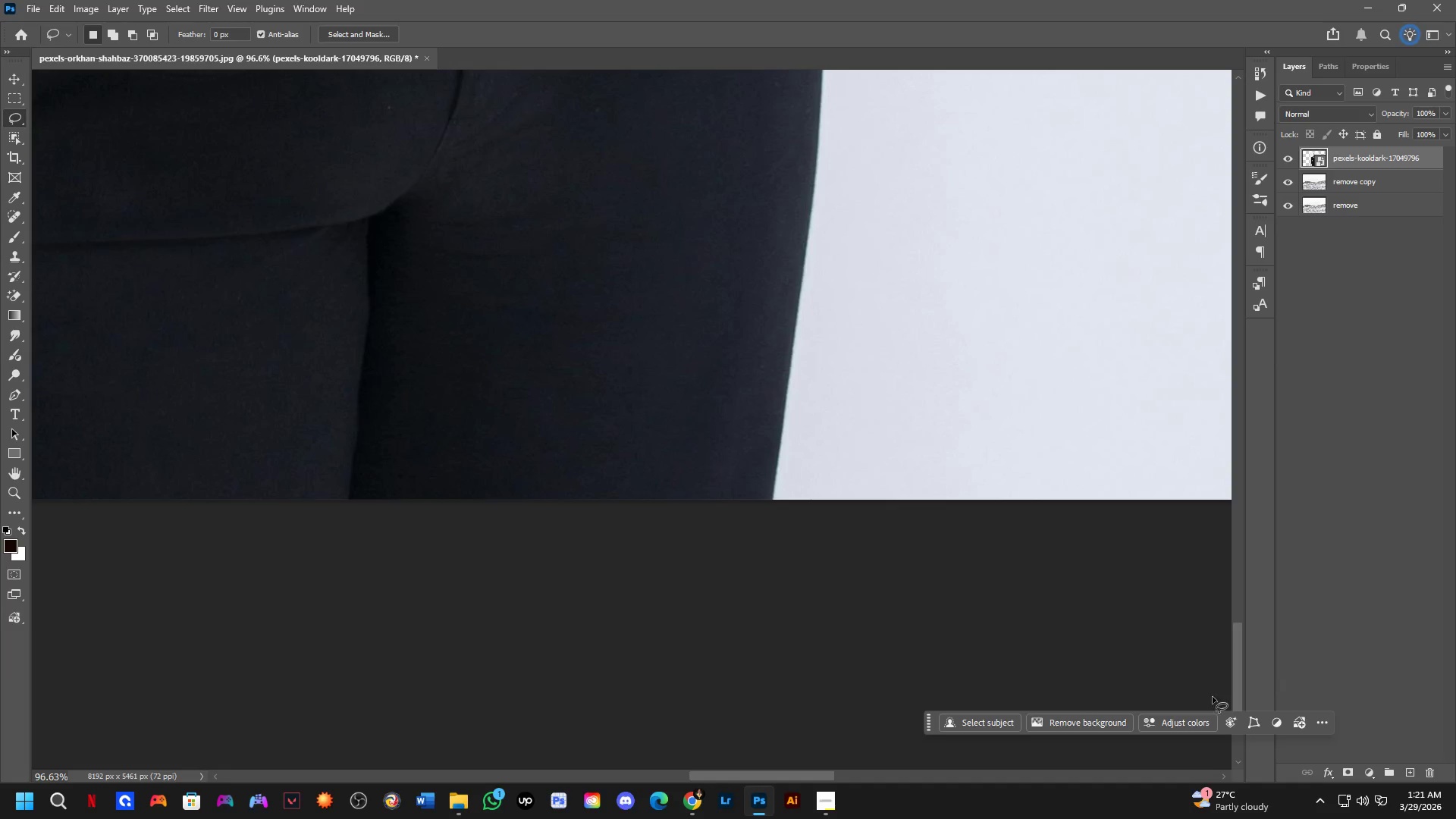 
key(P)
 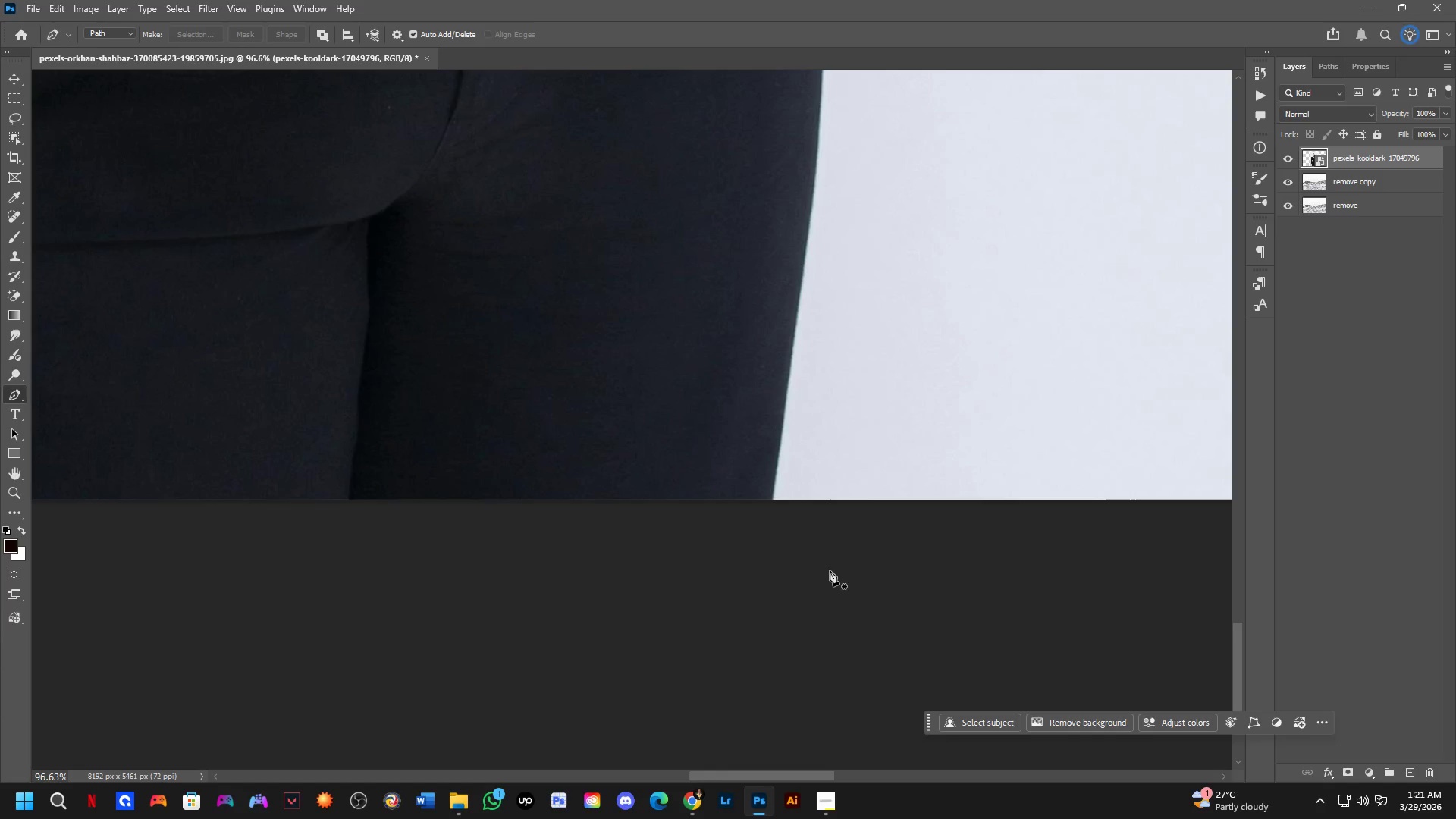 
wait(14.95)
 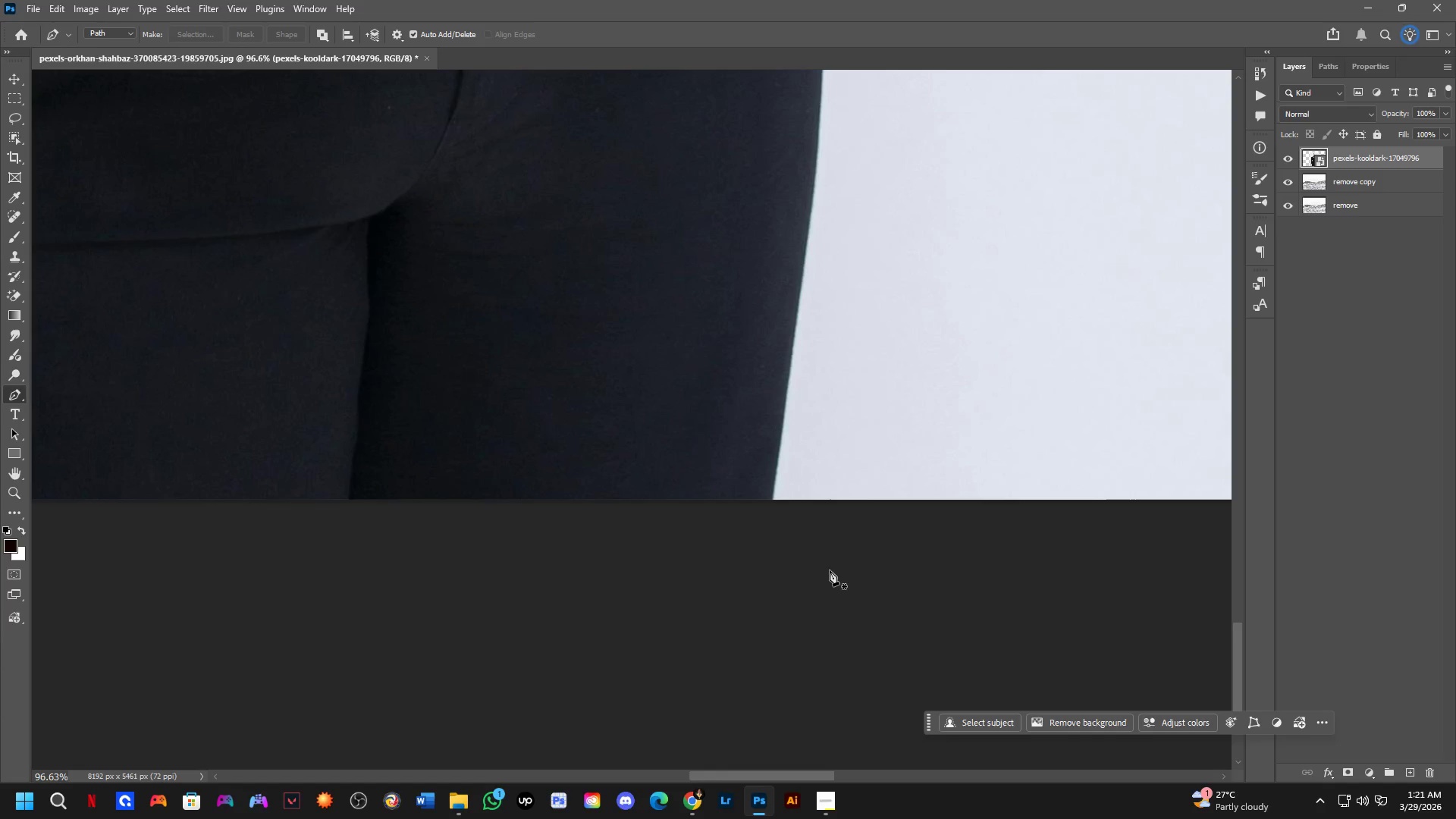 
scroll: coordinate [821, 691], scroll_direction: down, amount: 1.0
 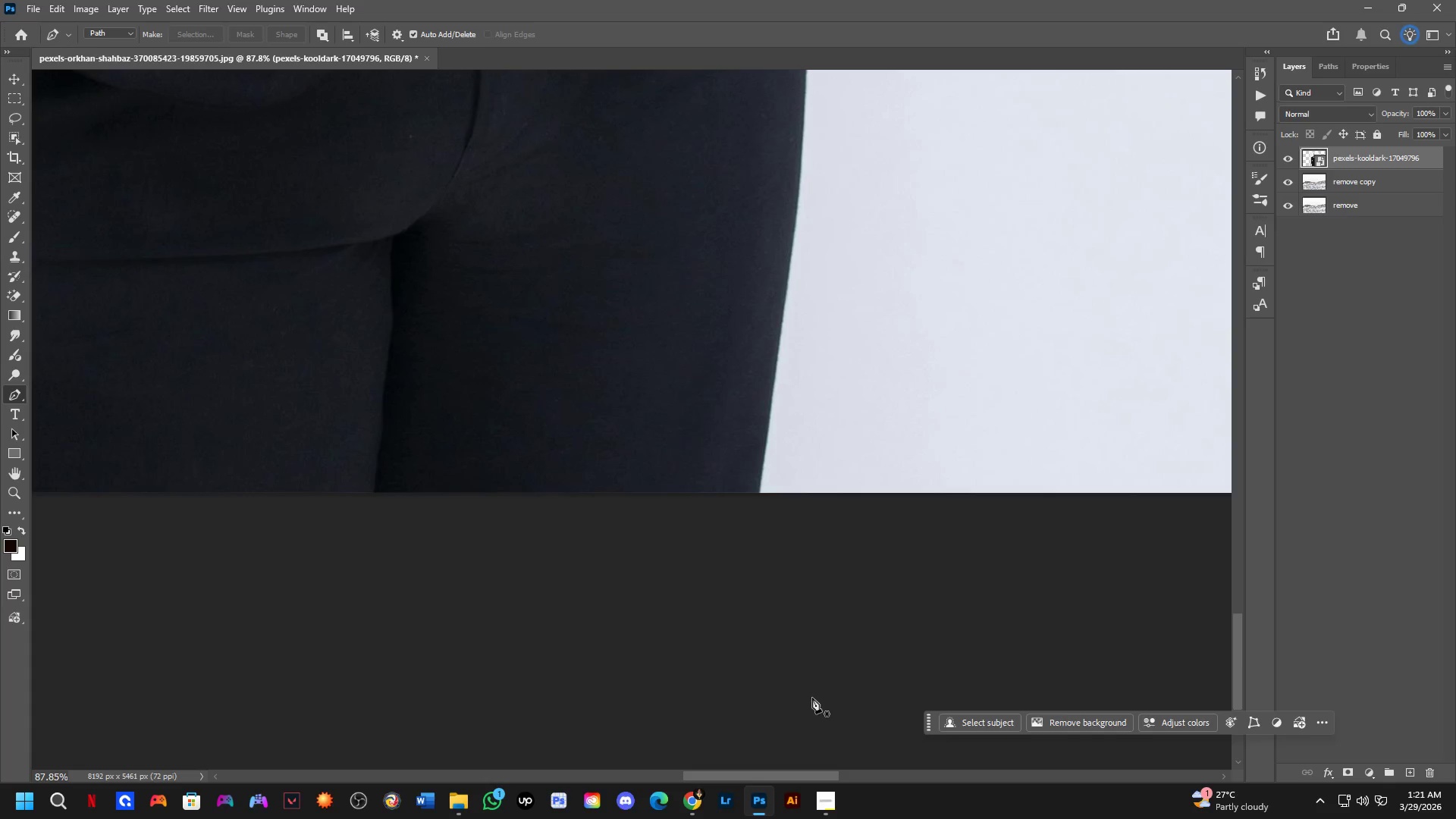 
key(Shift+ShiftLeft)
 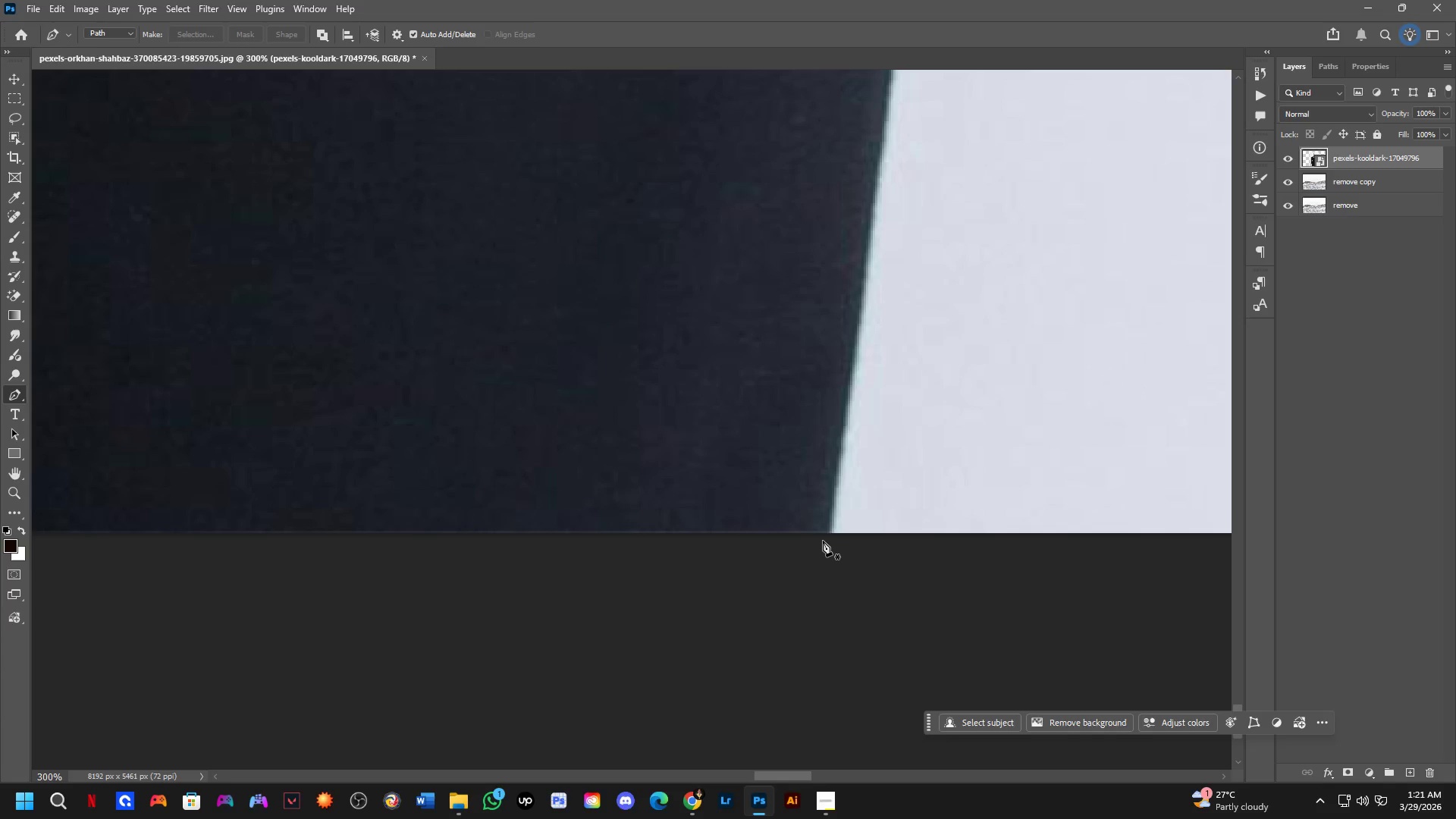 
scroll: coordinate [809, 531], scroll_direction: up, amount: 10.0
 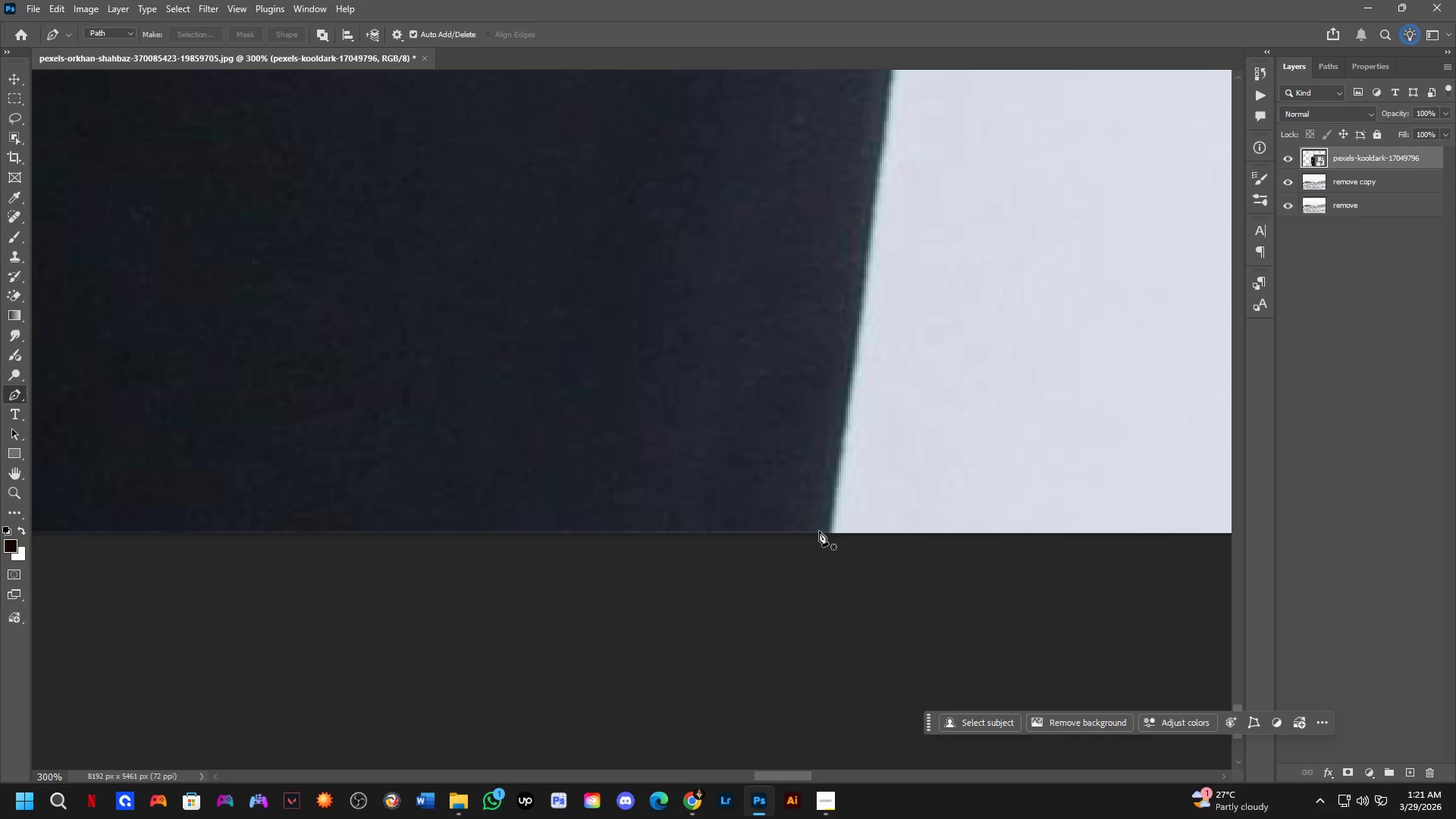 
left_click([826, 541])
 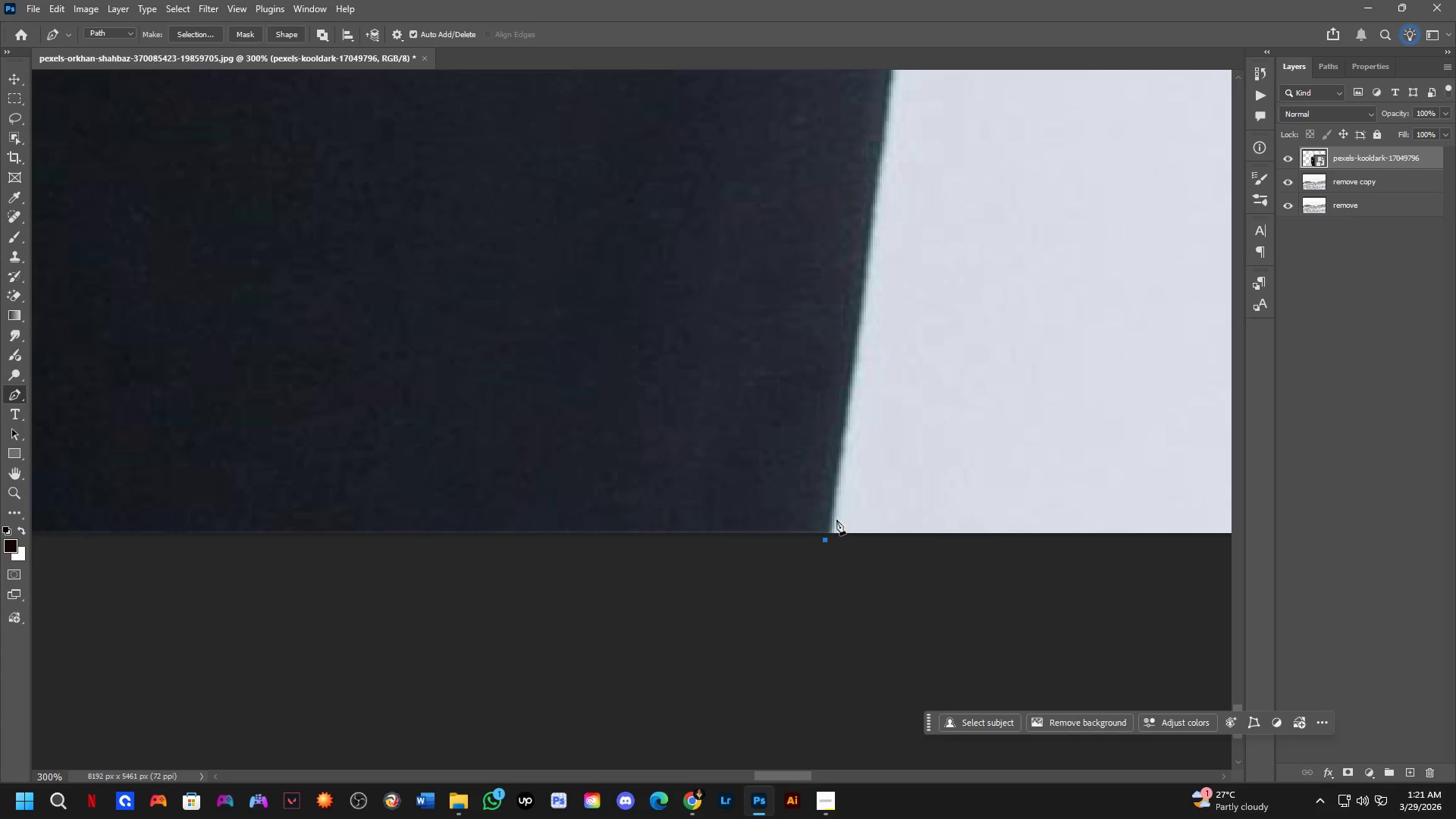 
hold_key(key=Space, duration=0.69)
 